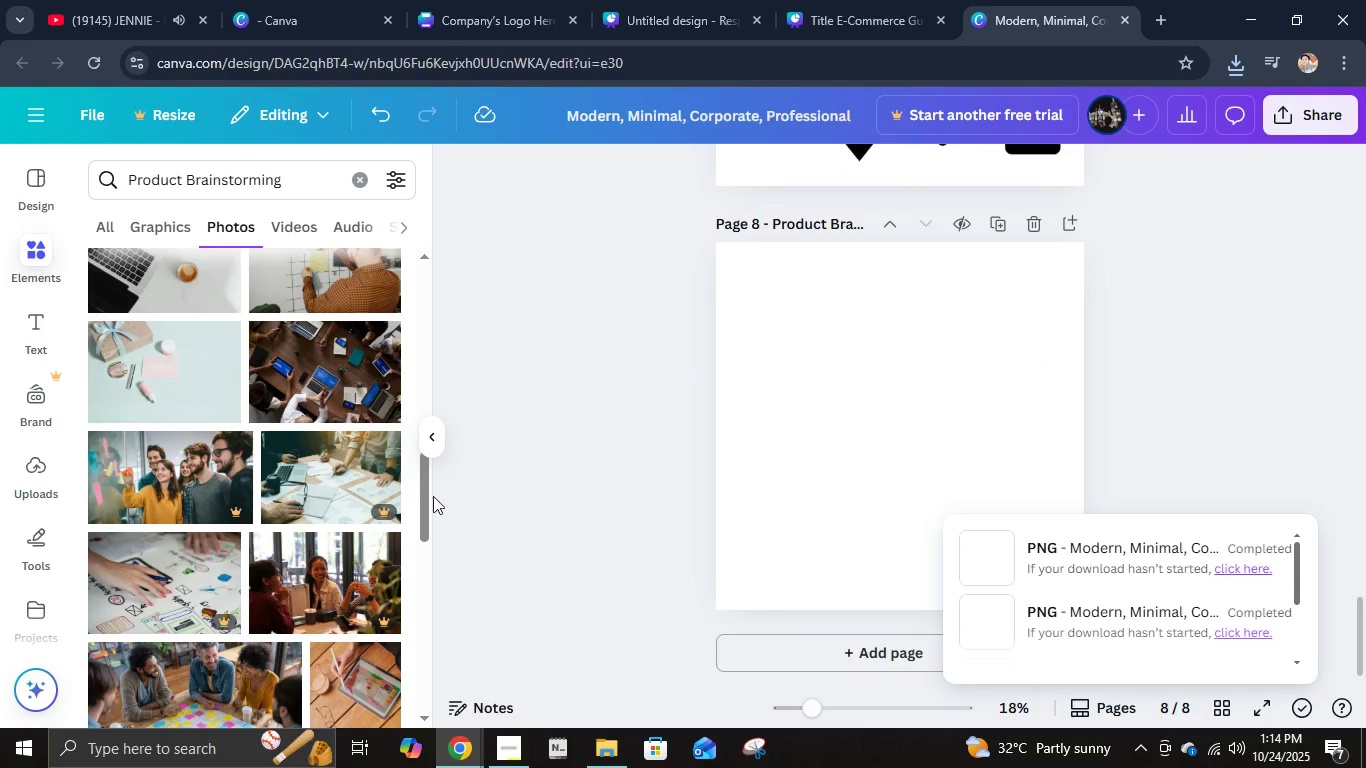 
scroll: coordinate [345, 550], scroll_direction: down, amount: 5.0
 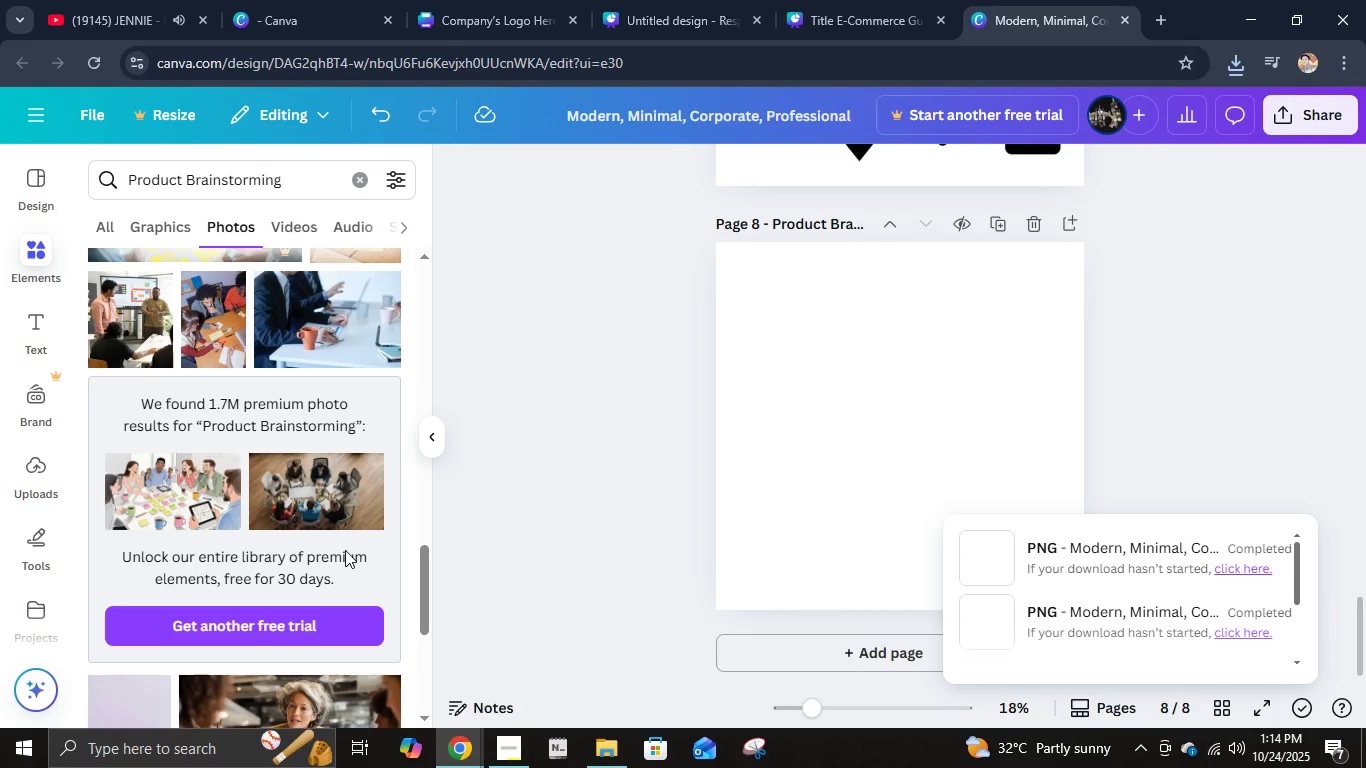 
scroll: coordinate [345, 550], scroll_direction: up, amount: 1.0
 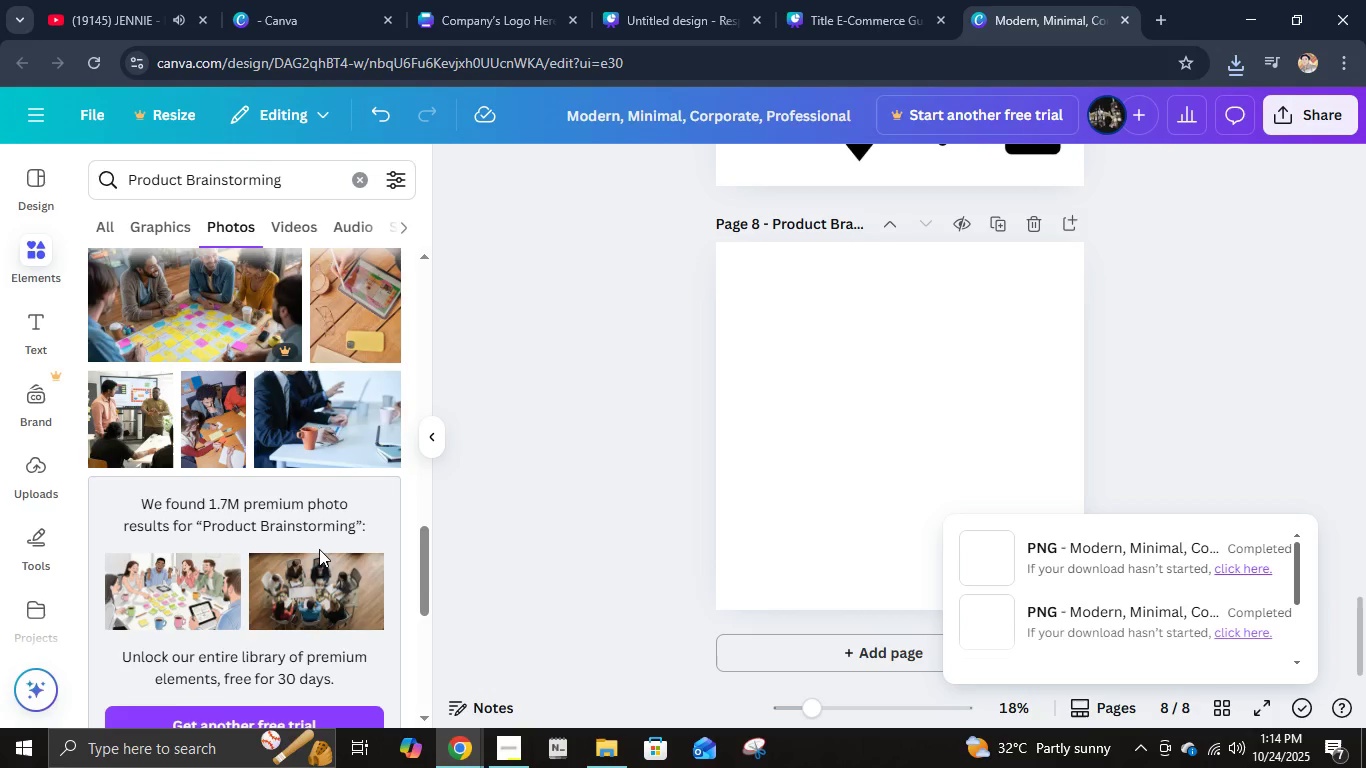 
scroll: coordinate [336, 558], scroll_direction: down, amount: 7.0
 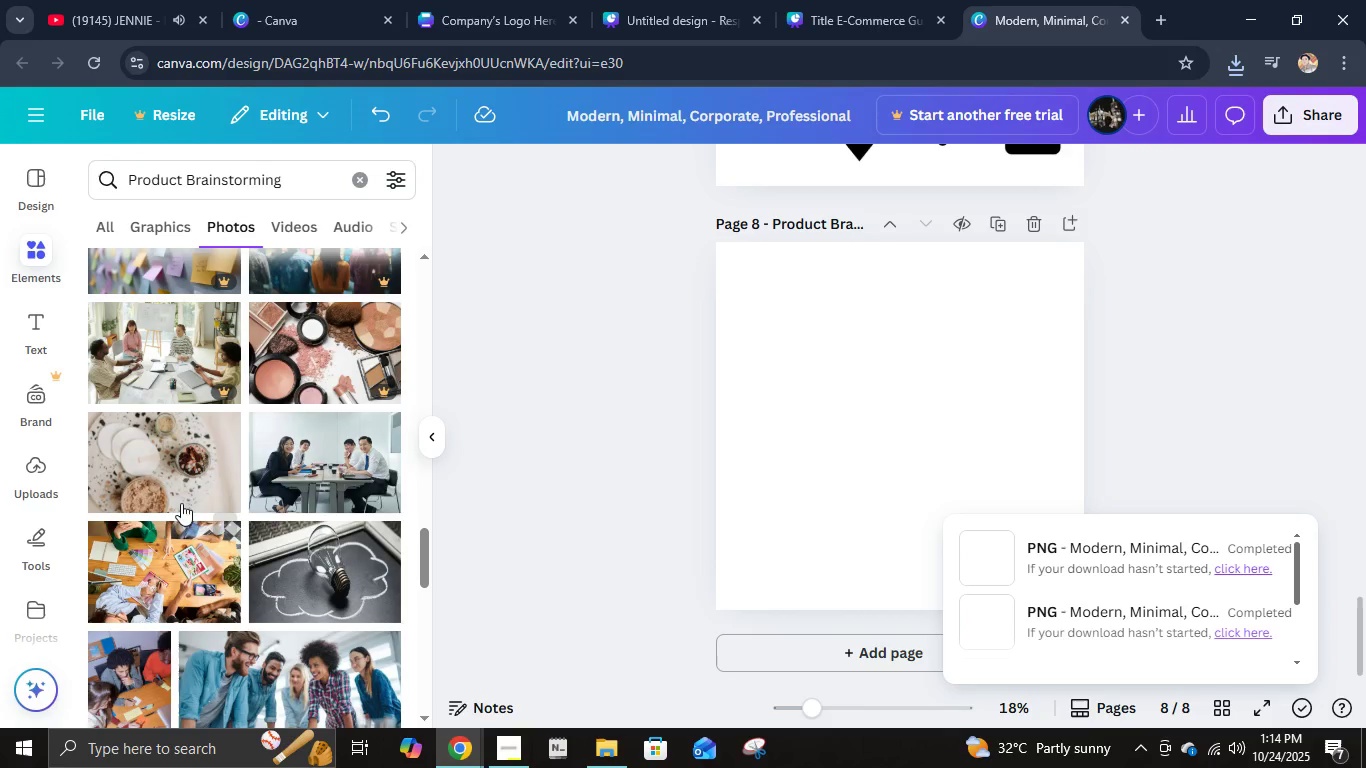 
left_click([172, 479])
 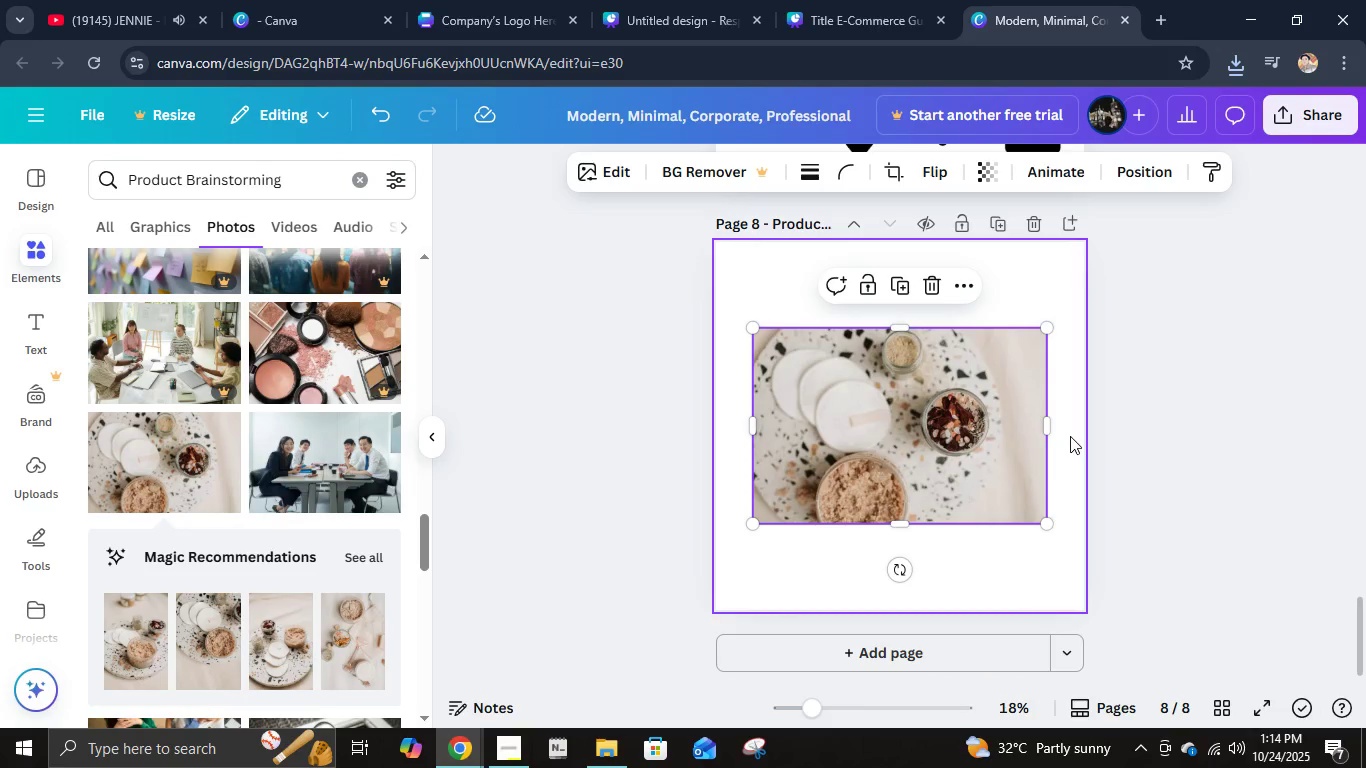 
left_click_drag(start_coordinate=[977, 460], to_coordinate=[931, 369])
 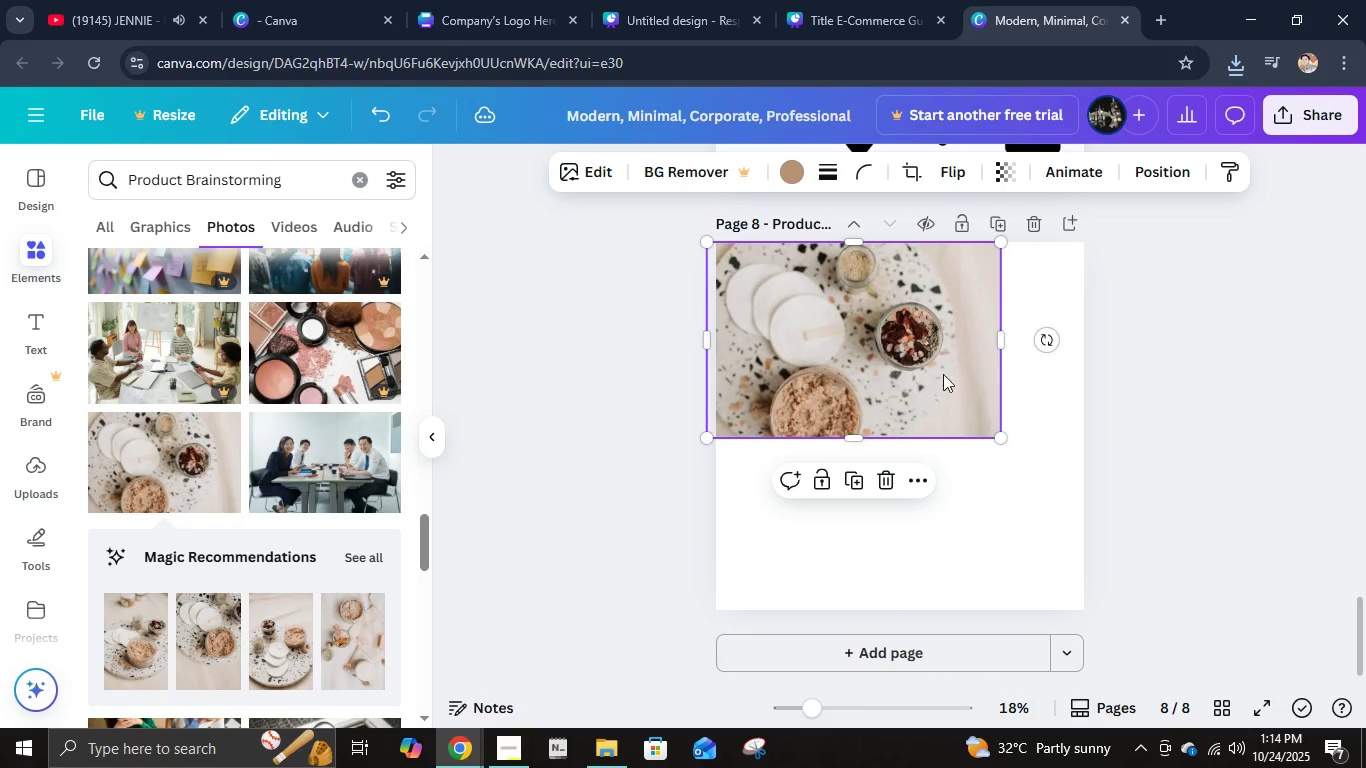 
left_click_drag(start_coordinate=[935, 372], to_coordinate=[950, 375])
 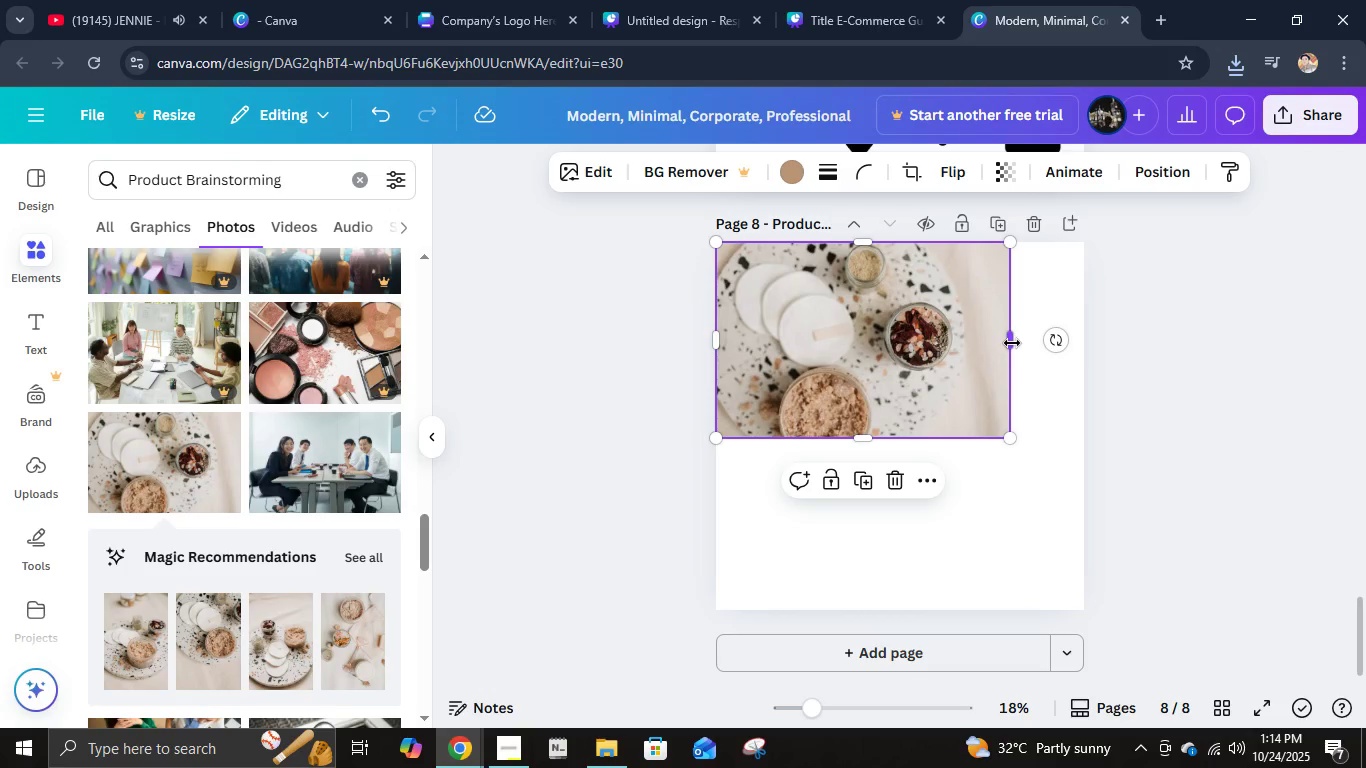 
left_click_drag(start_coordinate=[1012, 343], to_coordinate=[1083, 347])
 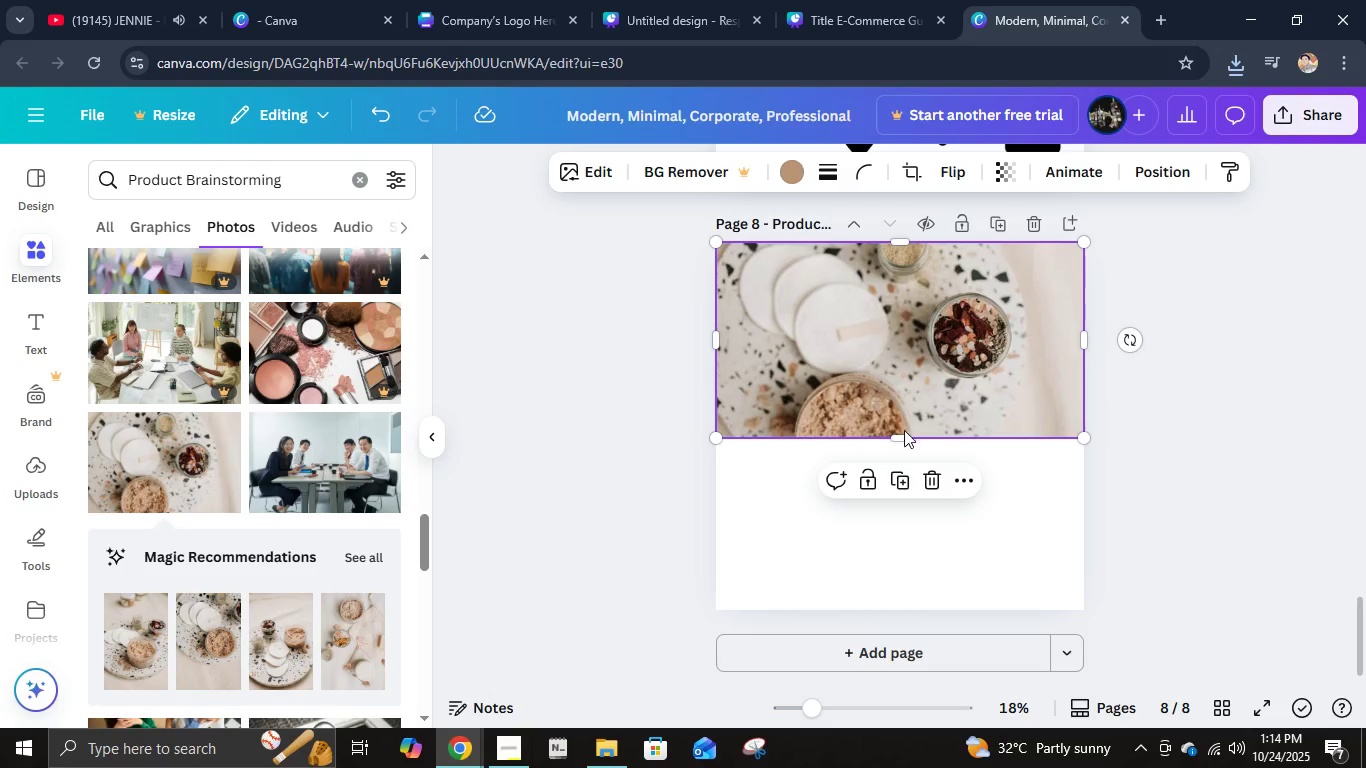 
left_click_drag(start_coordinate=[893, 435], to_coordinate=[899, 614])
 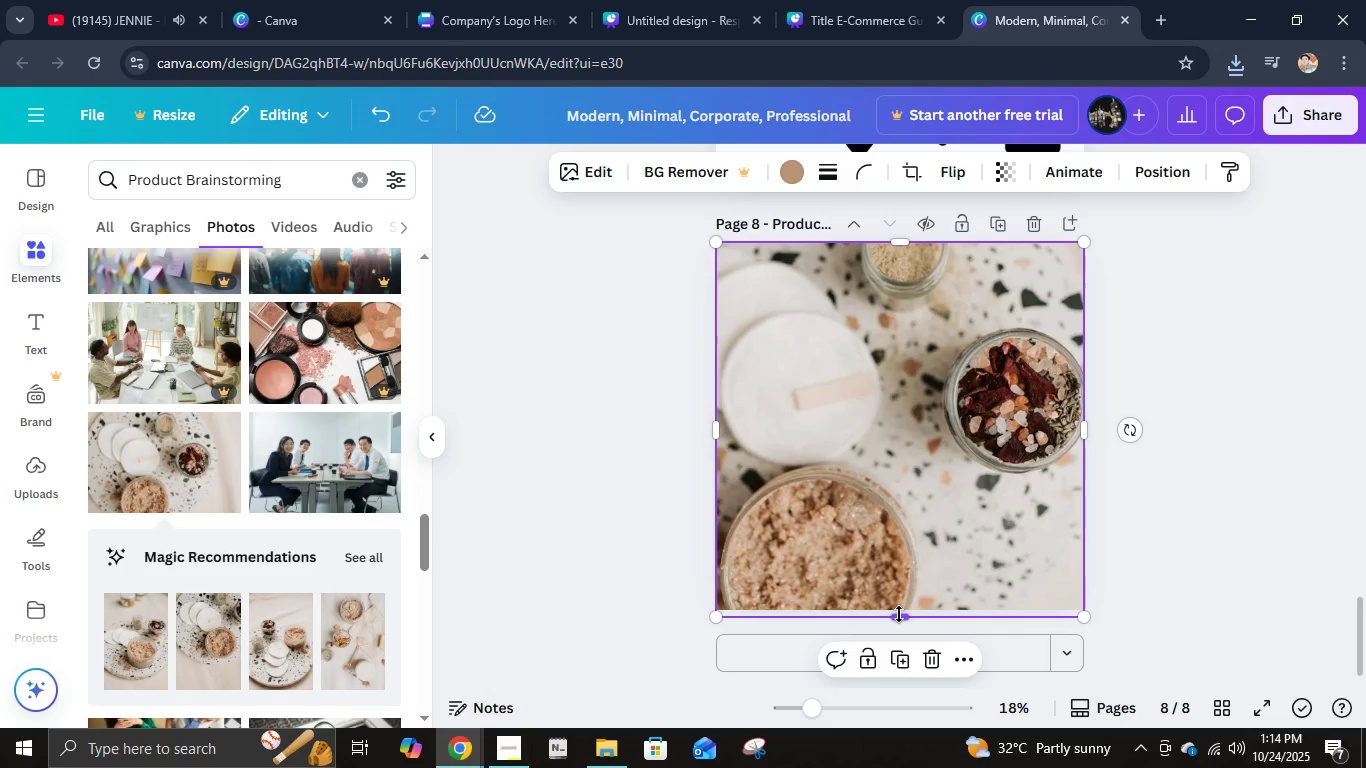 
left_click_drag(start_coordinate=[899, 614], to_coordinate=[896, 609])
 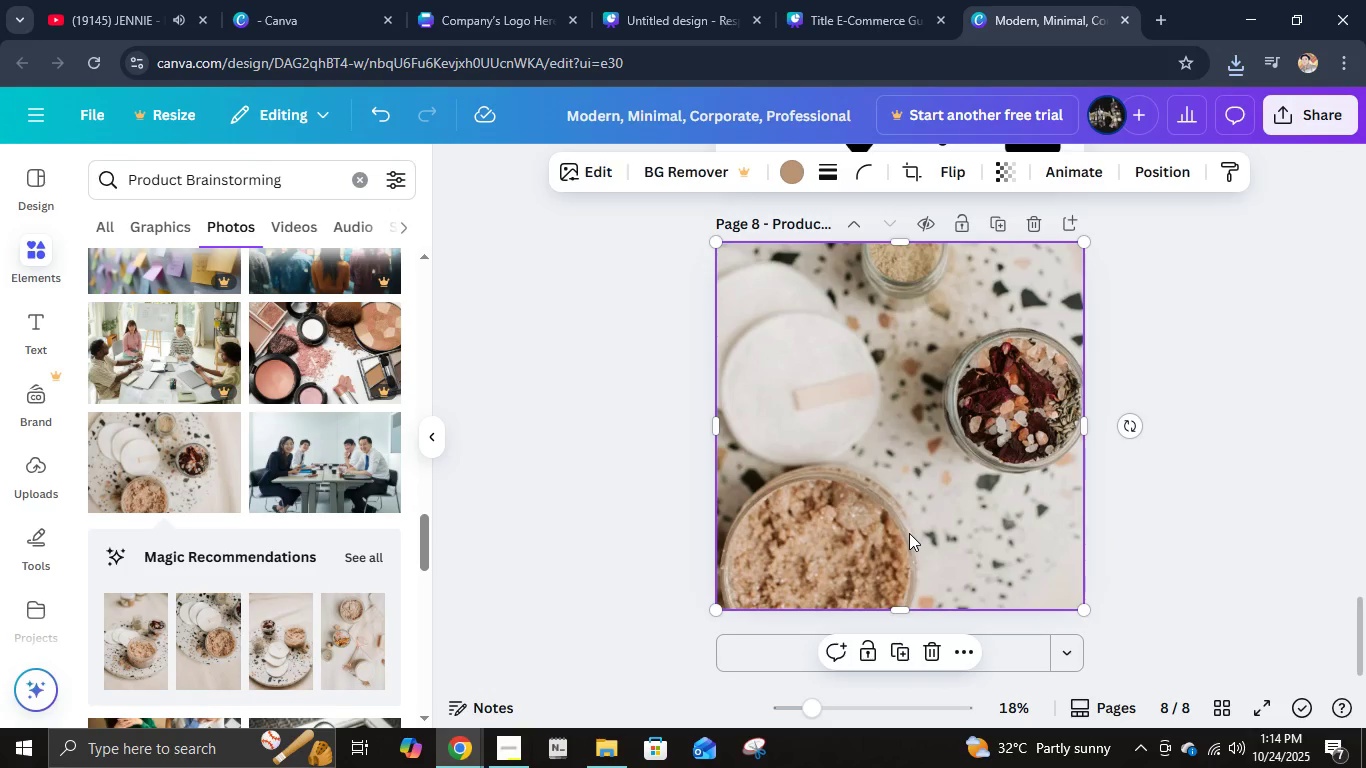 
double_click([909, 533])
 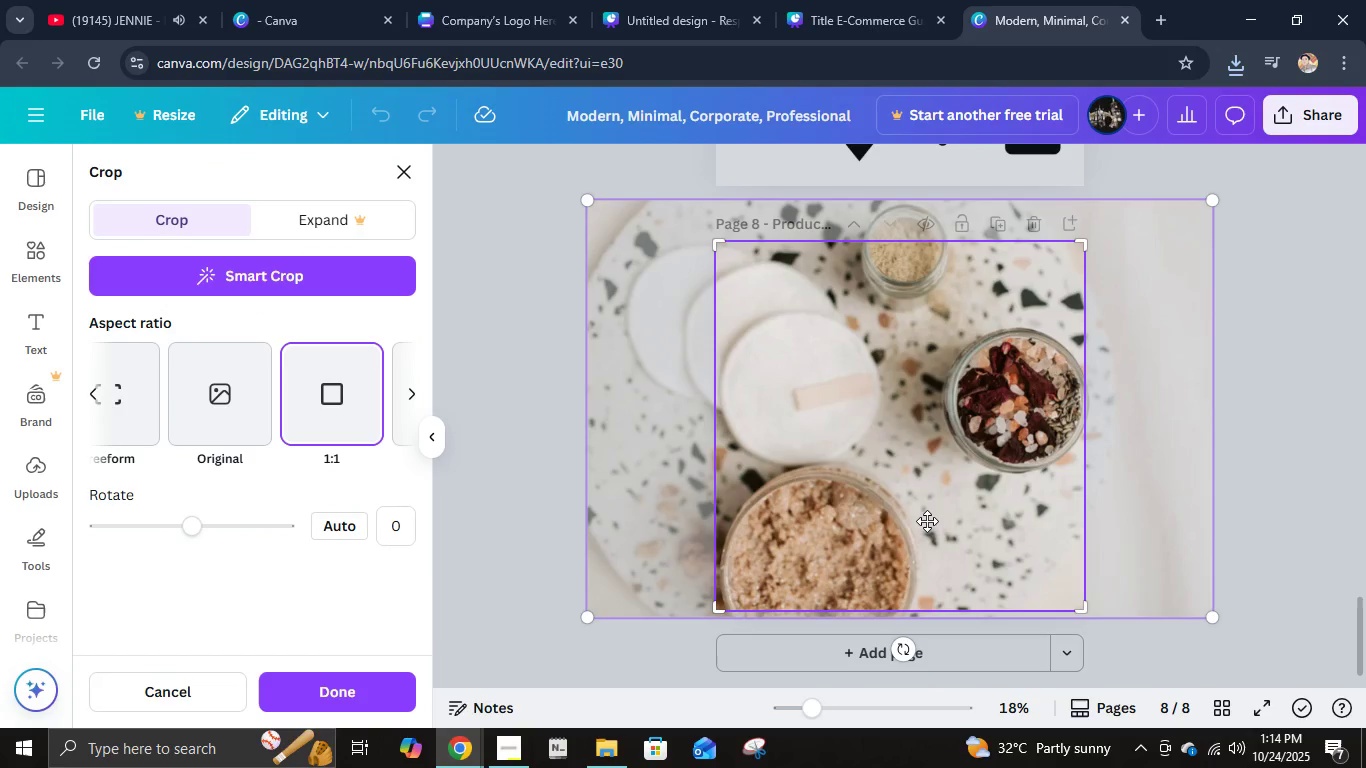 
left_click_drag(start_coordinate=[927, 521], to_coordinate=[955, 533])
 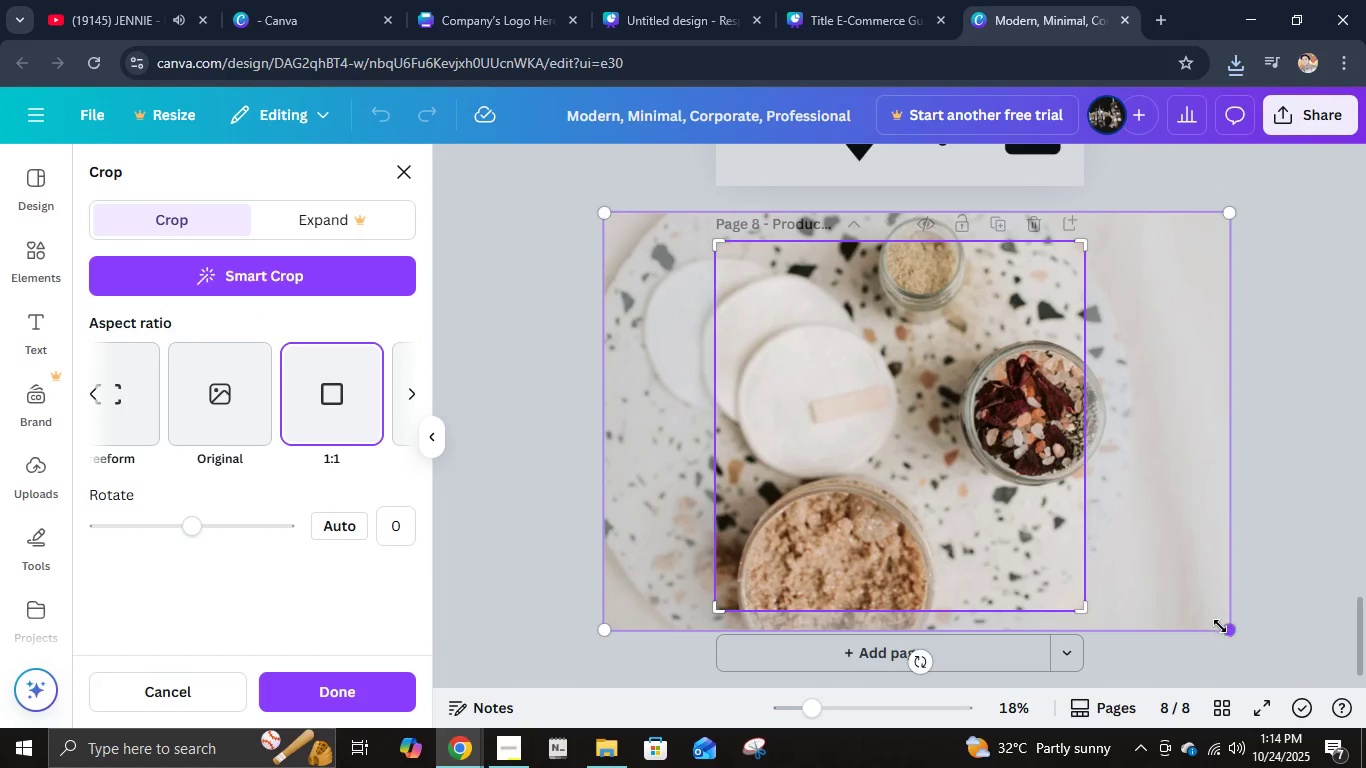 
left_click_drag(start_coordinate=[1227, 630], to_coordinate=[1143, 580])
 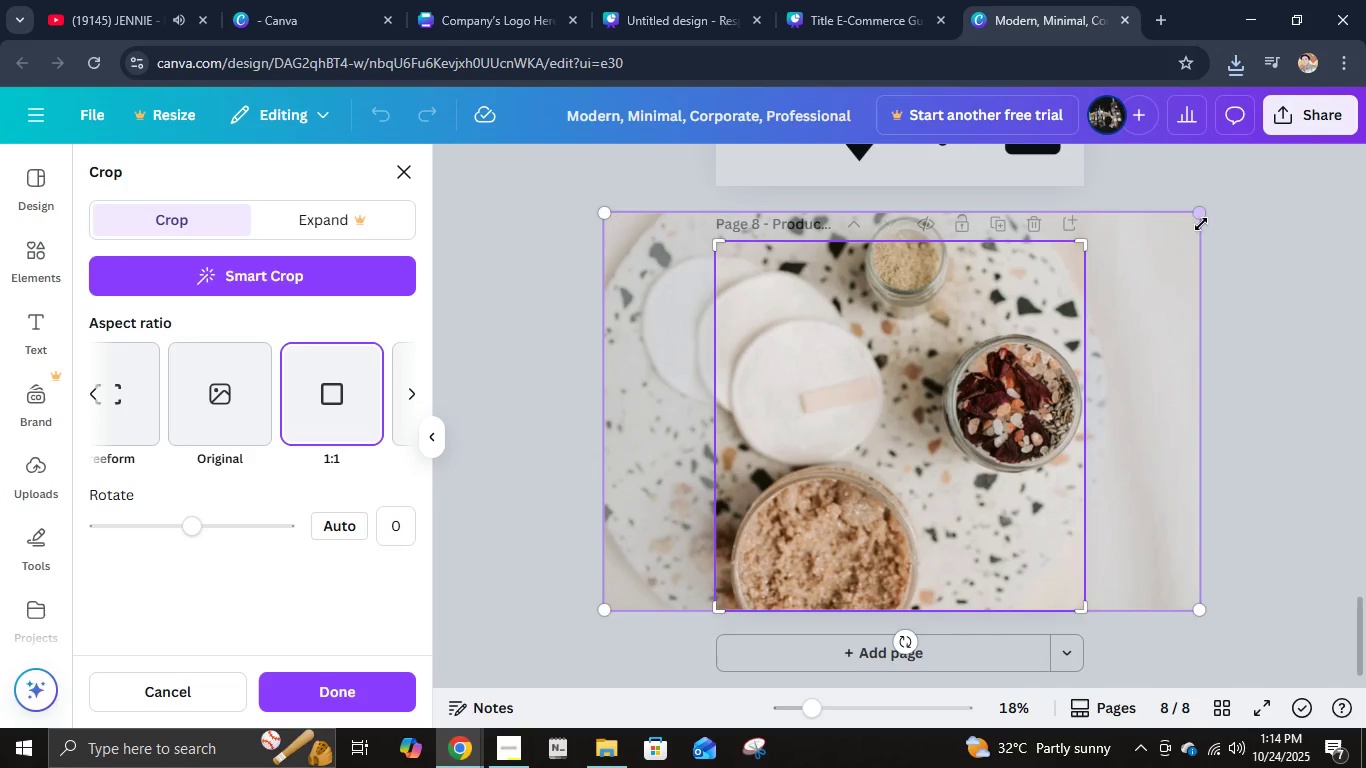 
left_click_drag(start_coordinate=[1202, 217], to_coordinate=[1149, 265])
 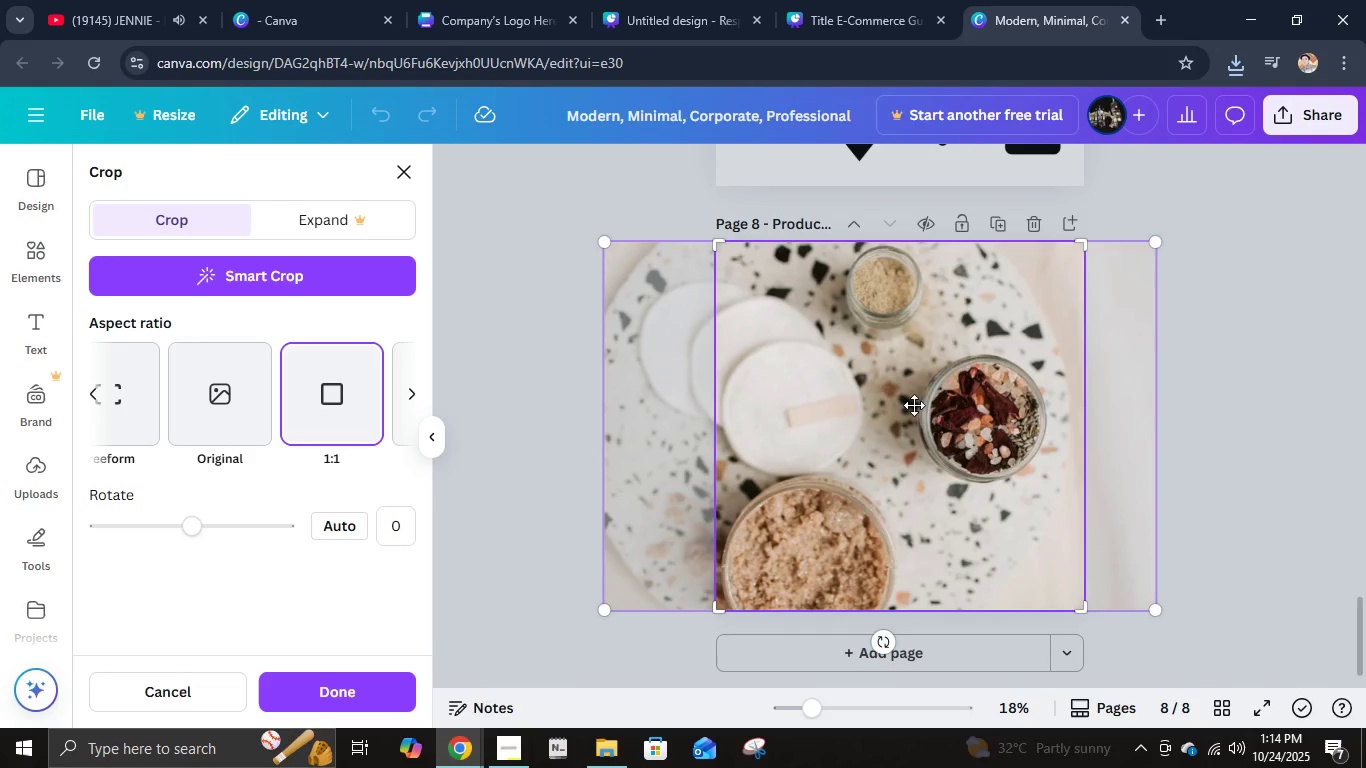 
left_click_drag(start_coordinate=[912, 405], to_coordinate=[958, 413])
 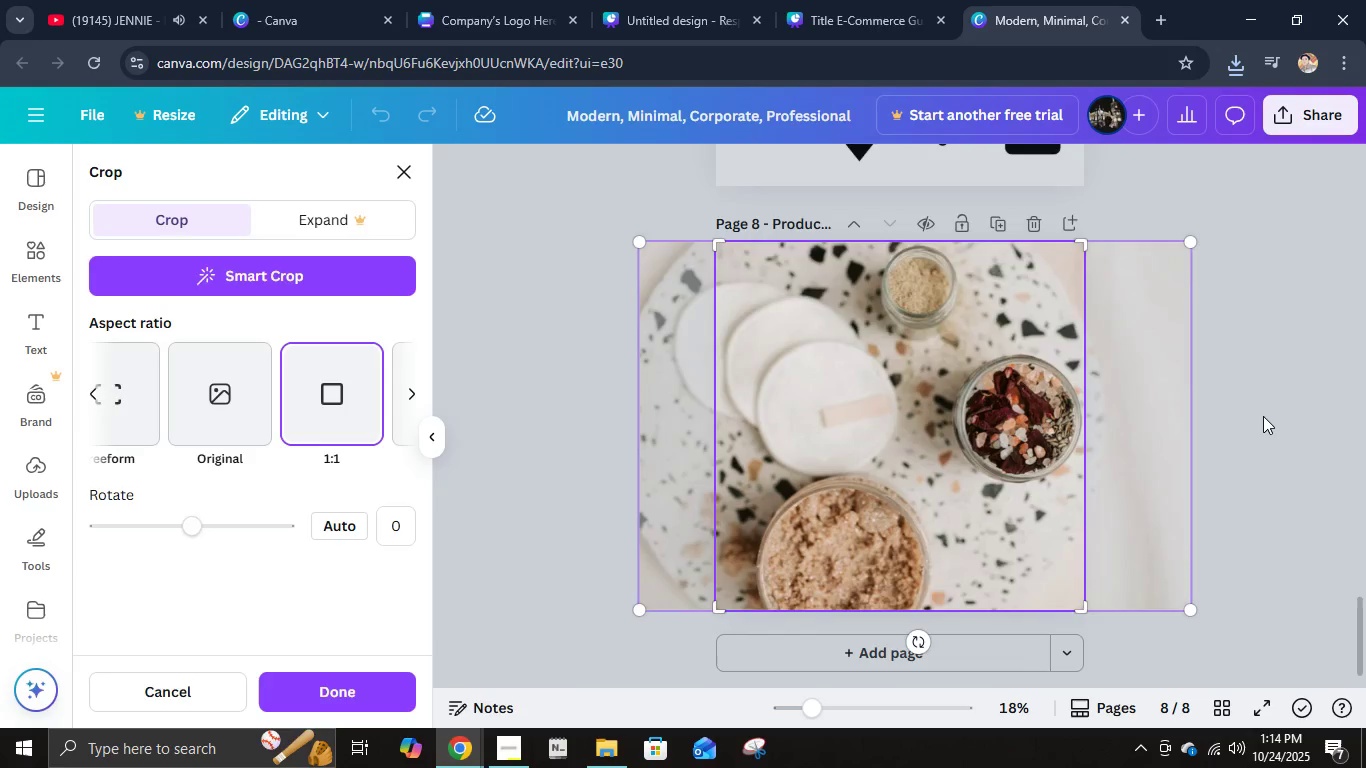 
left_click([1263, 416])
 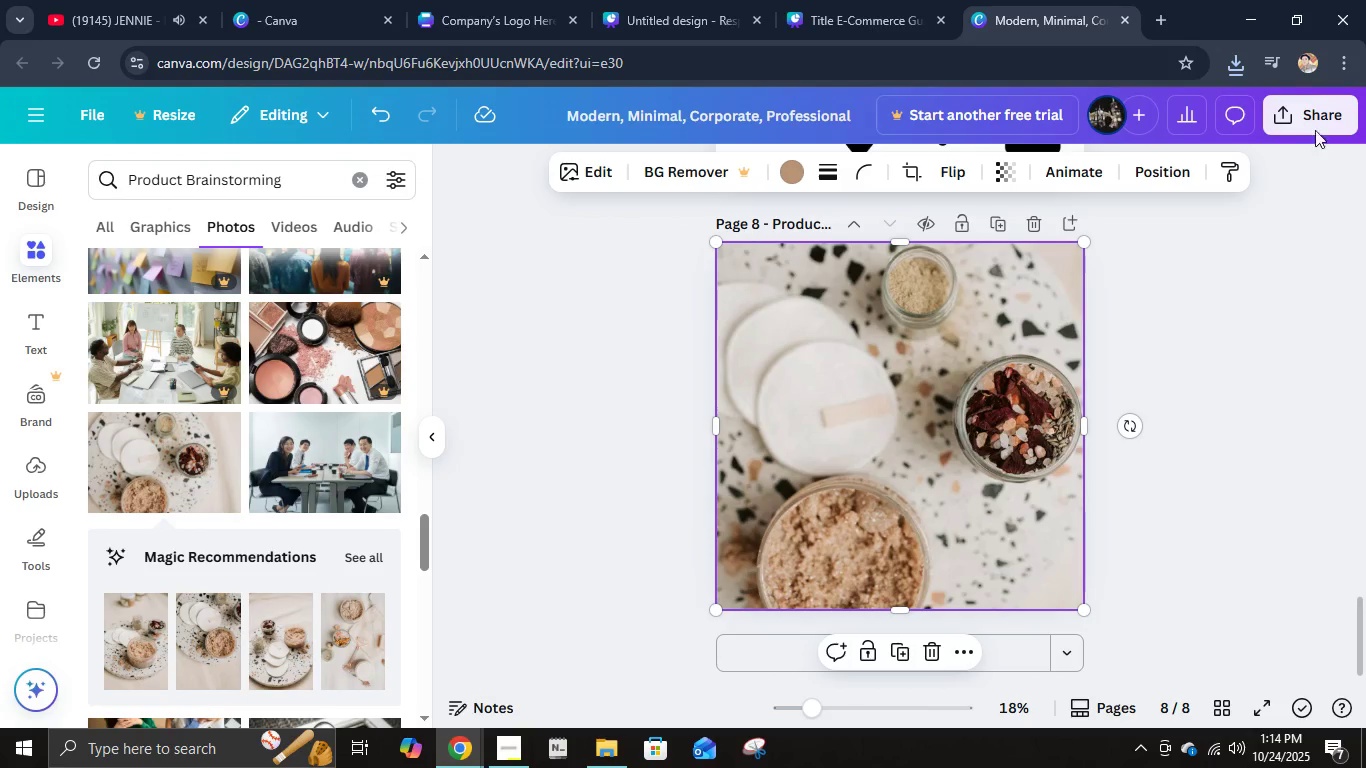 
left_click([1323, 119])
 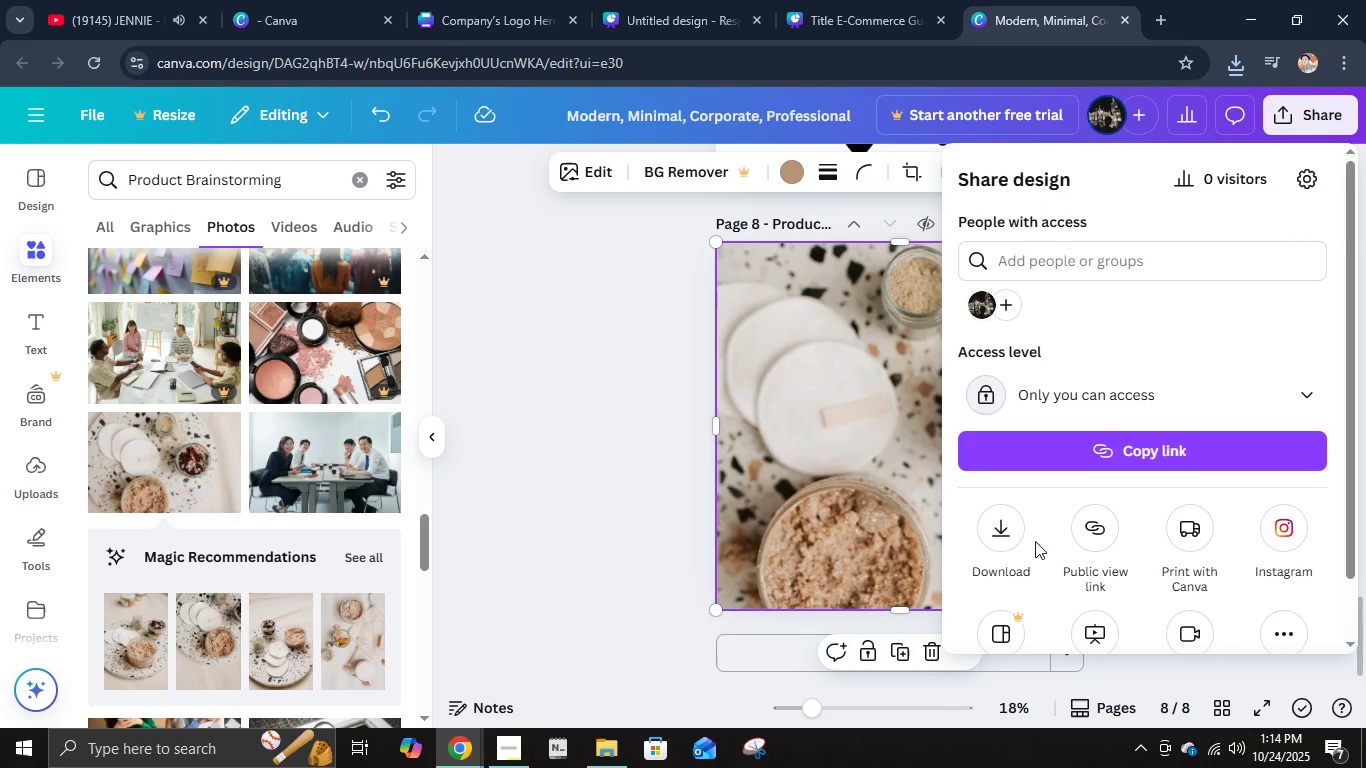 
left_click([1004, 530])
 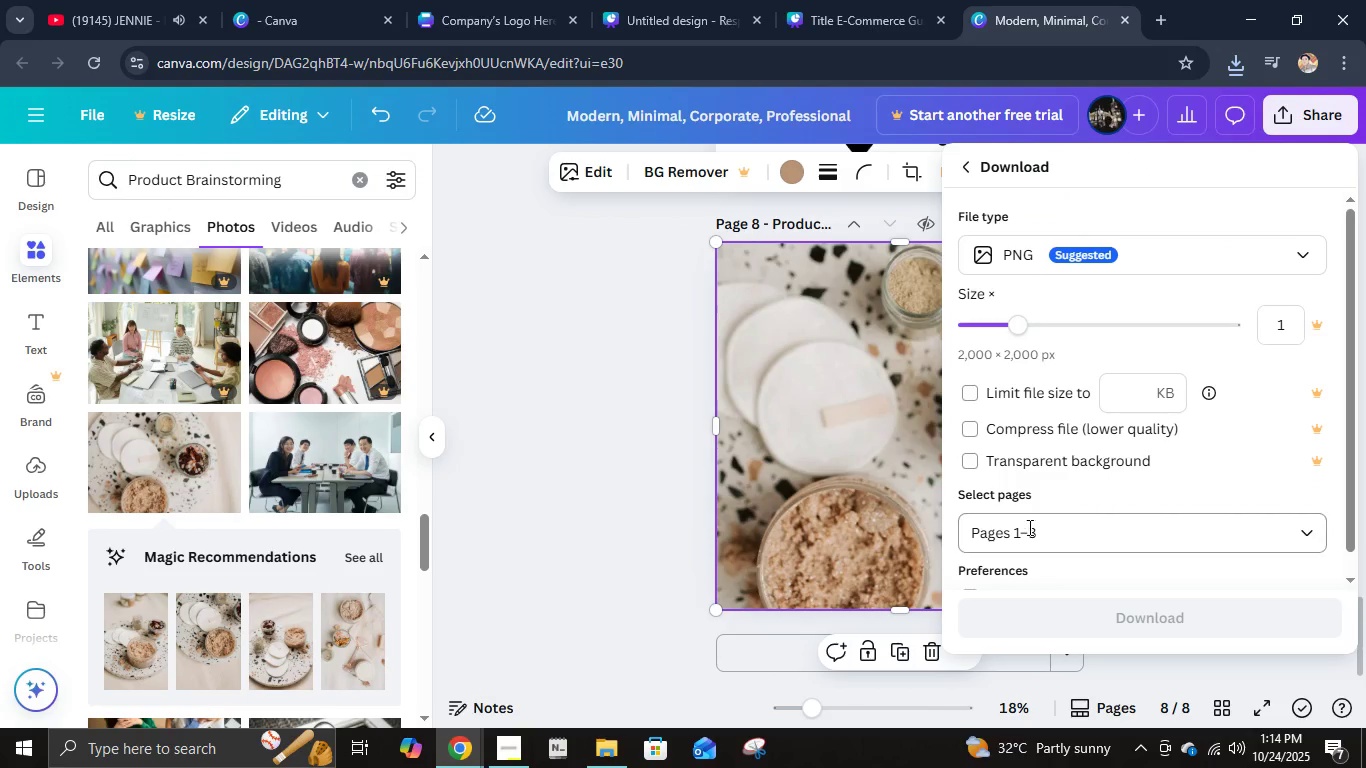 
left_click([1030, 538])
 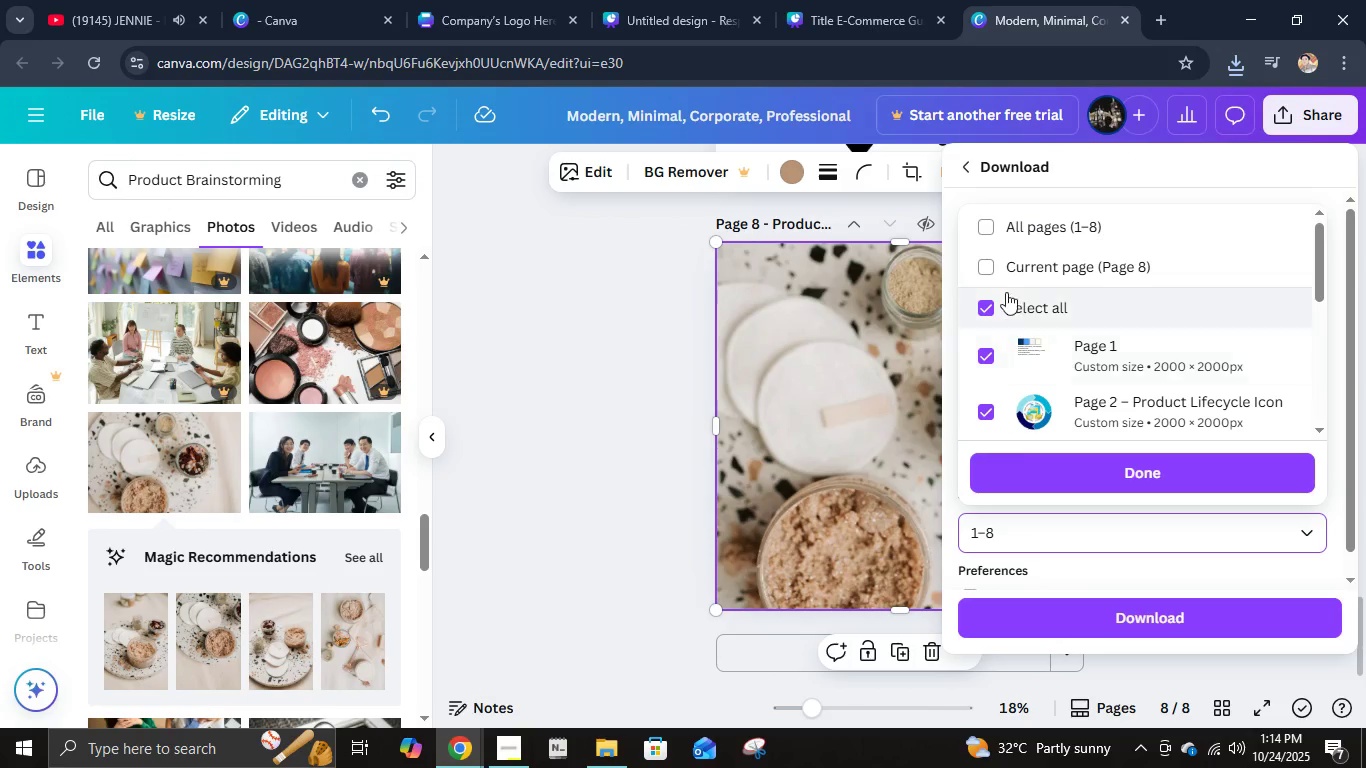 
left_click([1000, 266])
 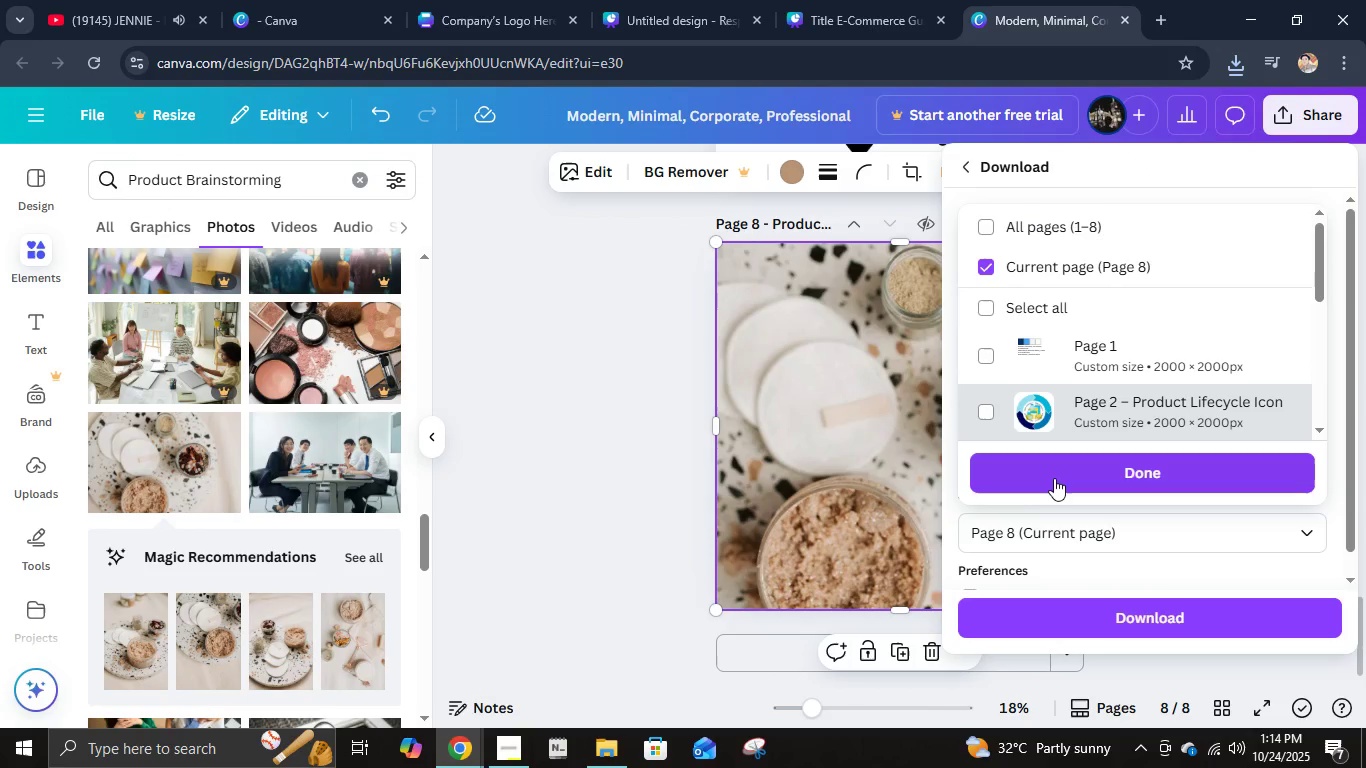 
left_click([1055, 476])
 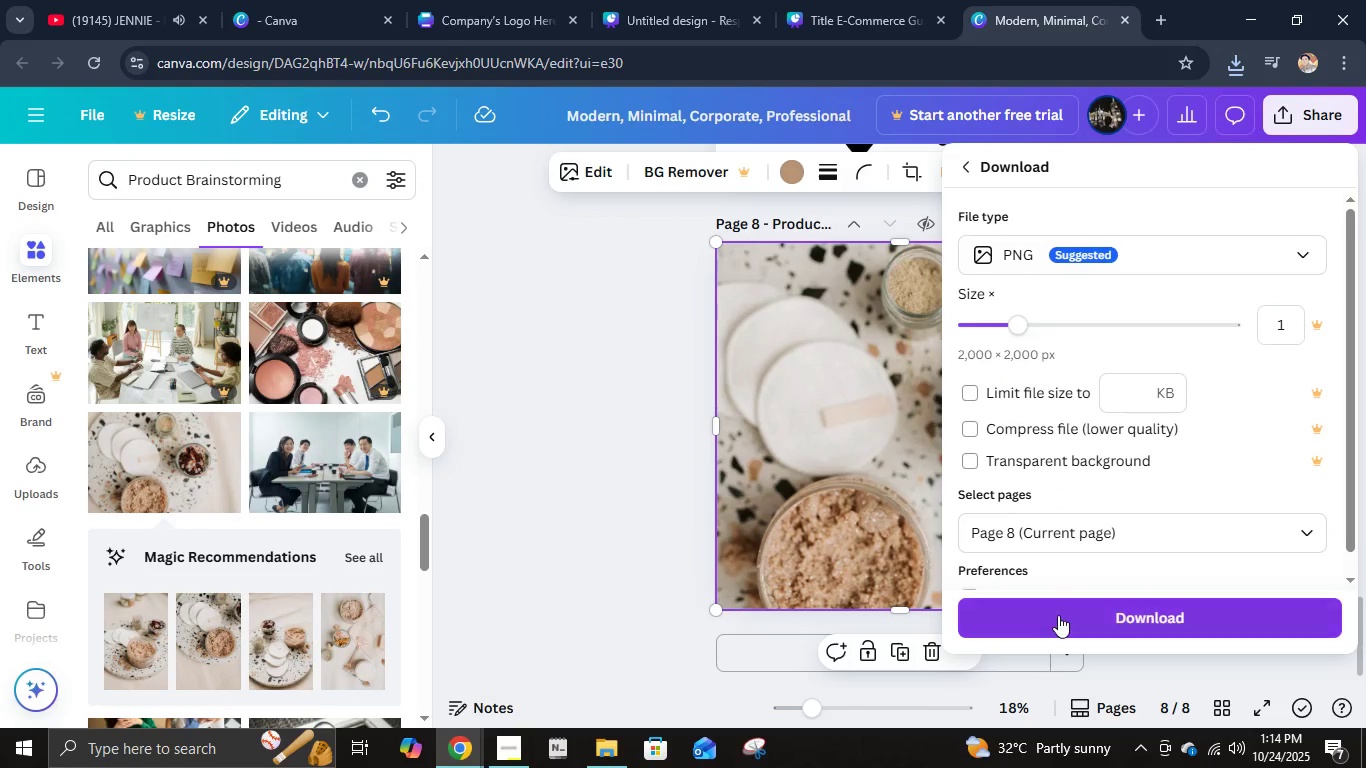 
double_click([1058, 616])
 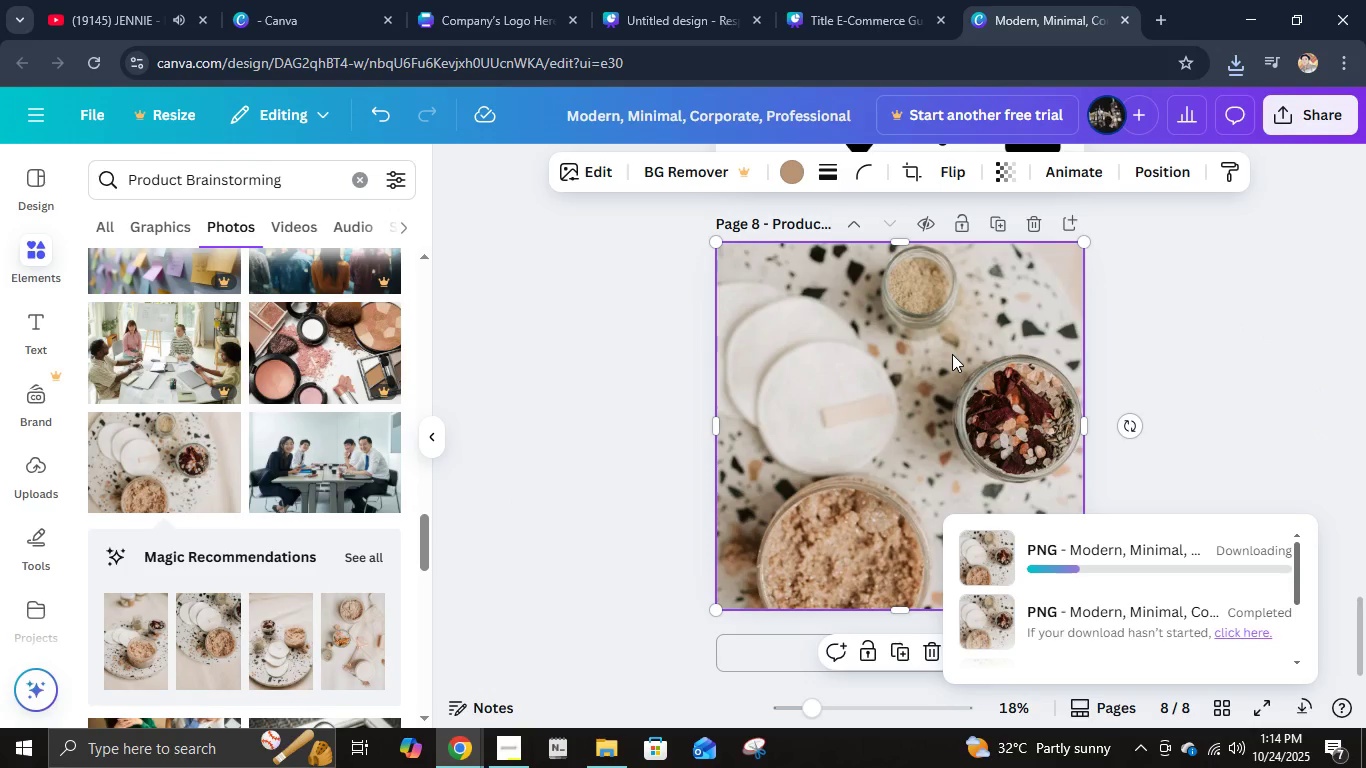 
left_click([952, 354])
 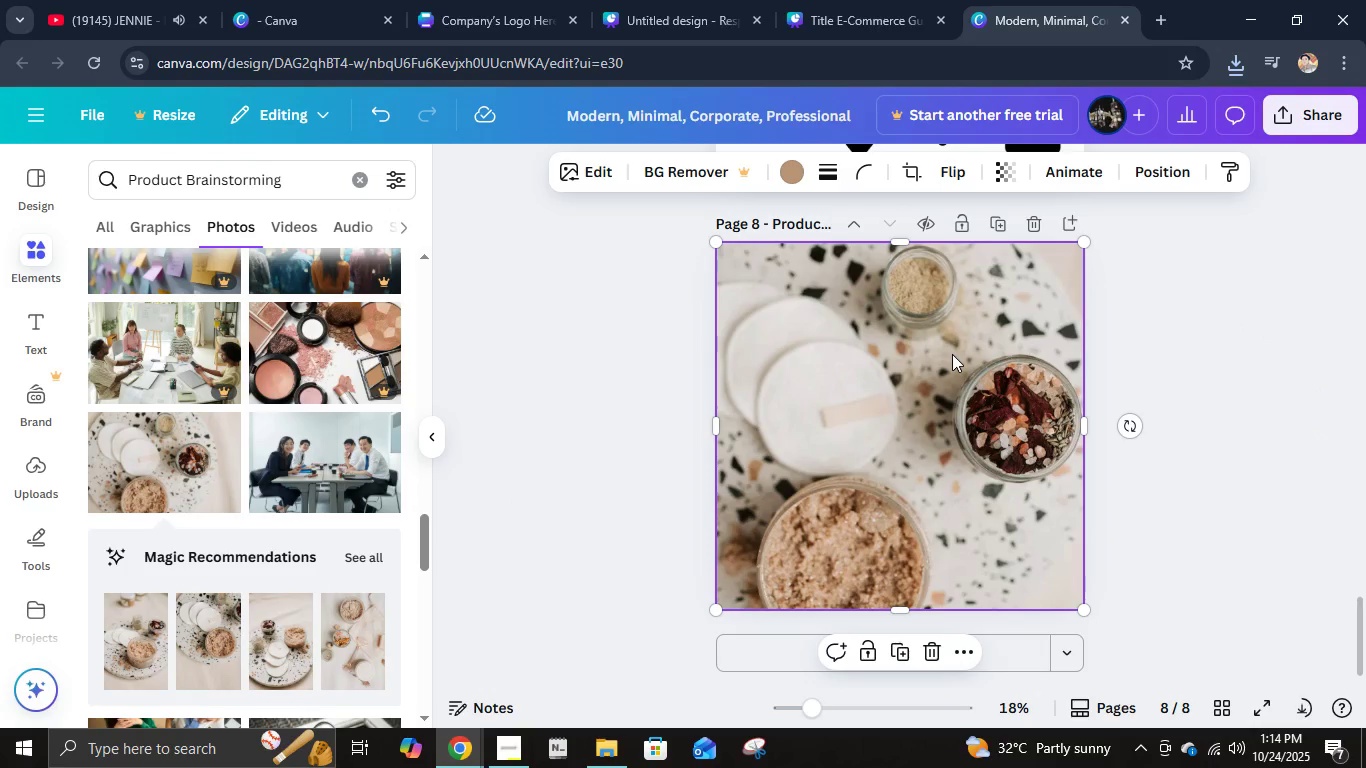 
key(Delete)
 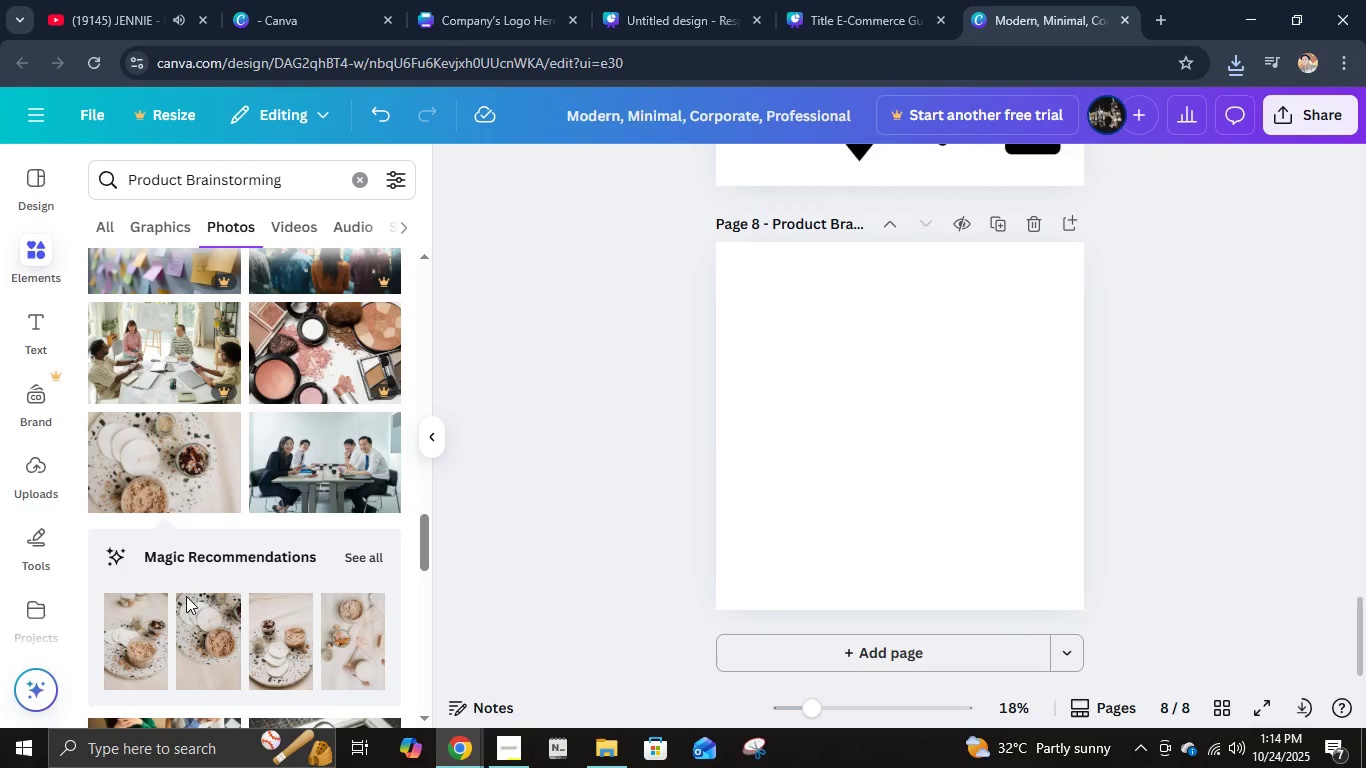 
scroll: coordinate [150, 590], scroll_direction: down, amount: 6.0
 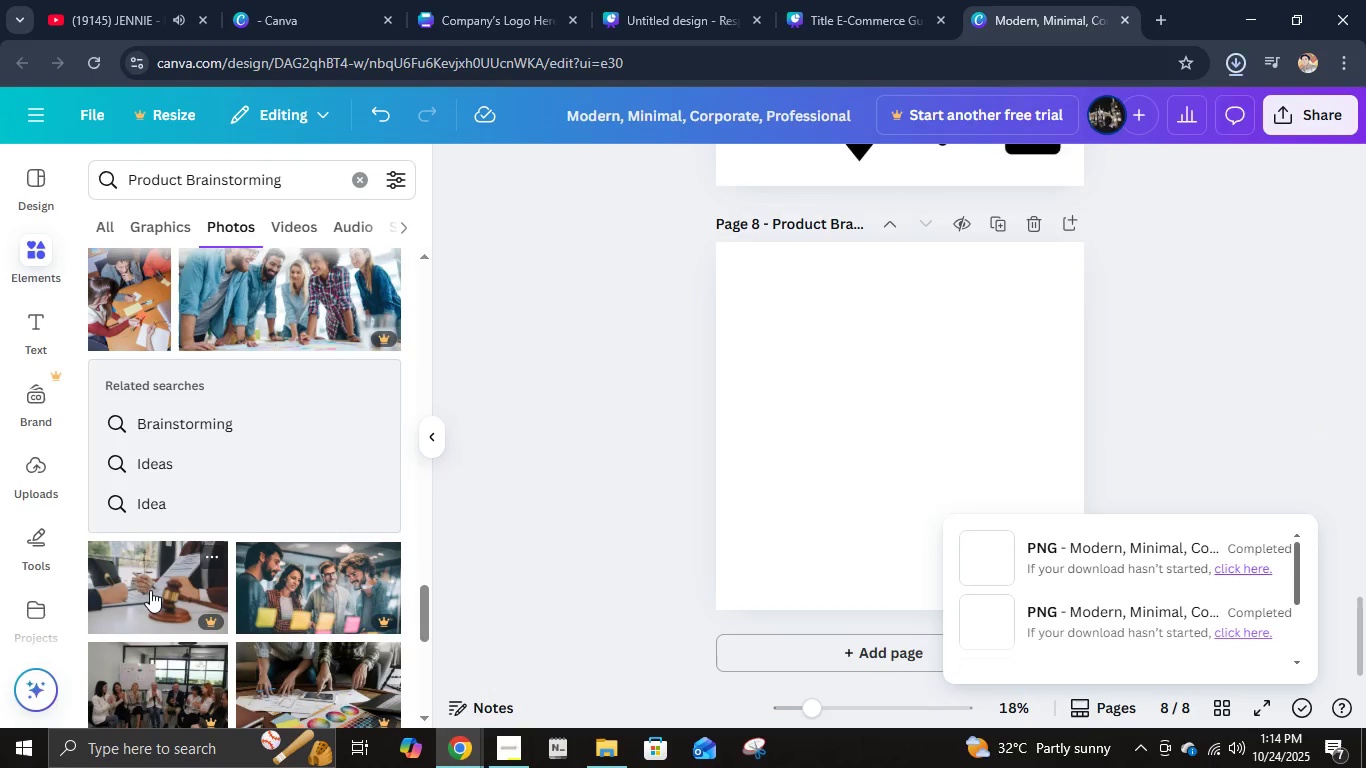 
scroll: coordinate [149, 592], scroll_direction: up, amount: 4.0
 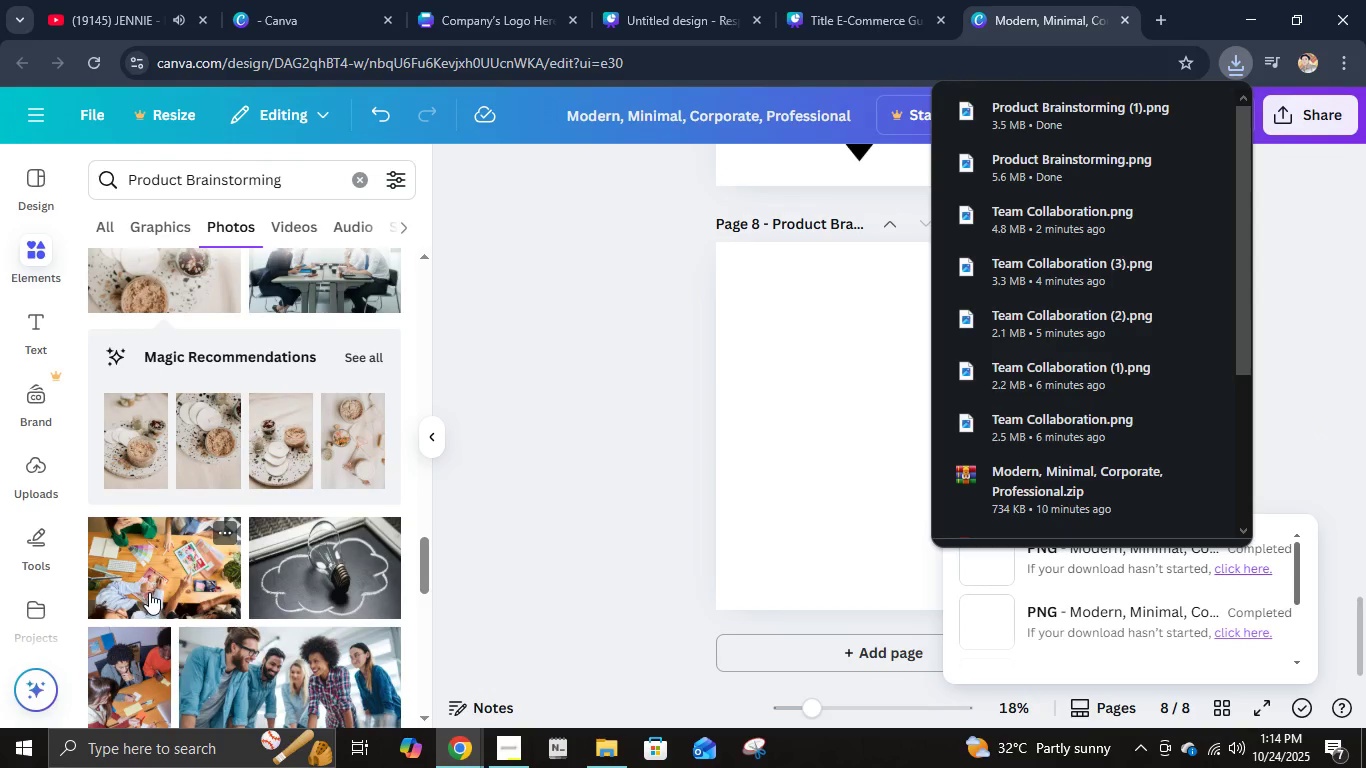 
scroll: coordinate [149, 592], scroll_direction: down, amount: 2.0
 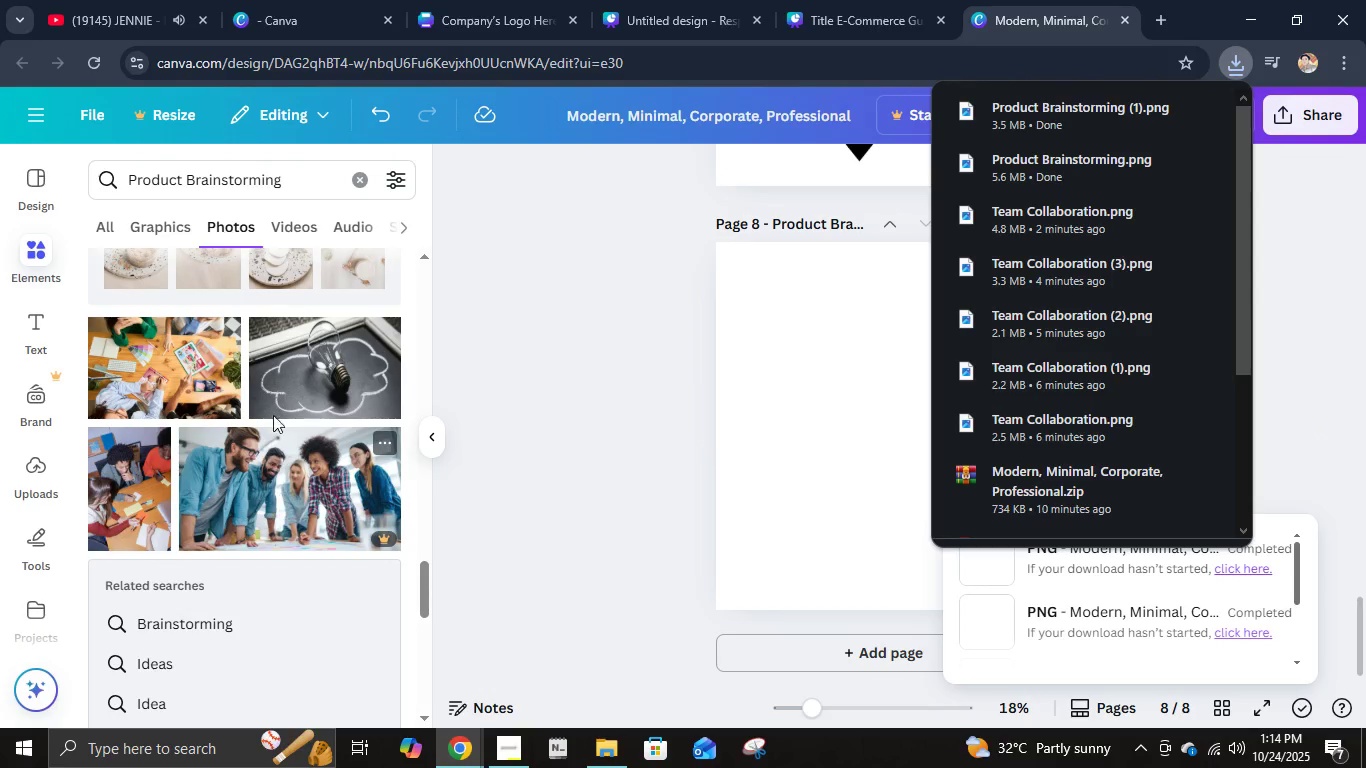 
left_click([278, 396])
 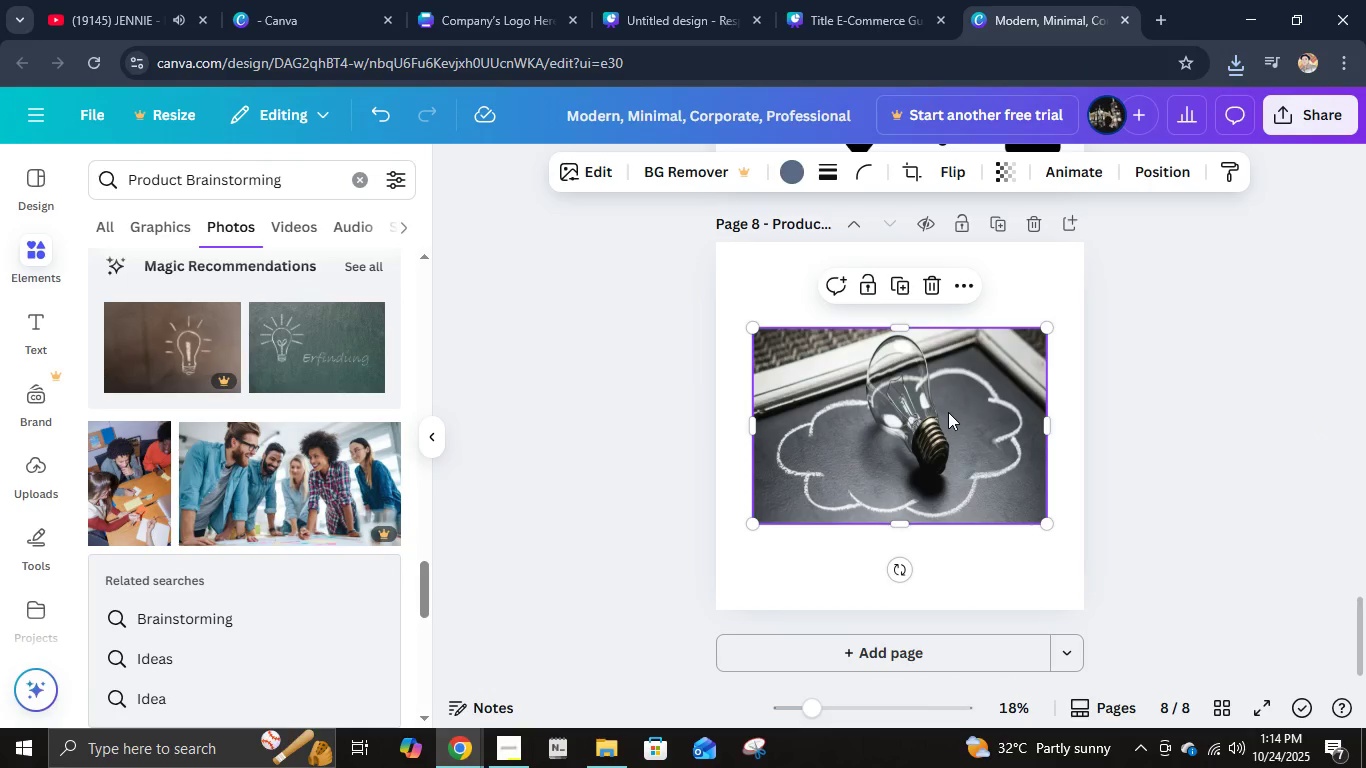 
left_click_drag(start_coordinate=[948, 413], to_coordinate=[913, 325])
 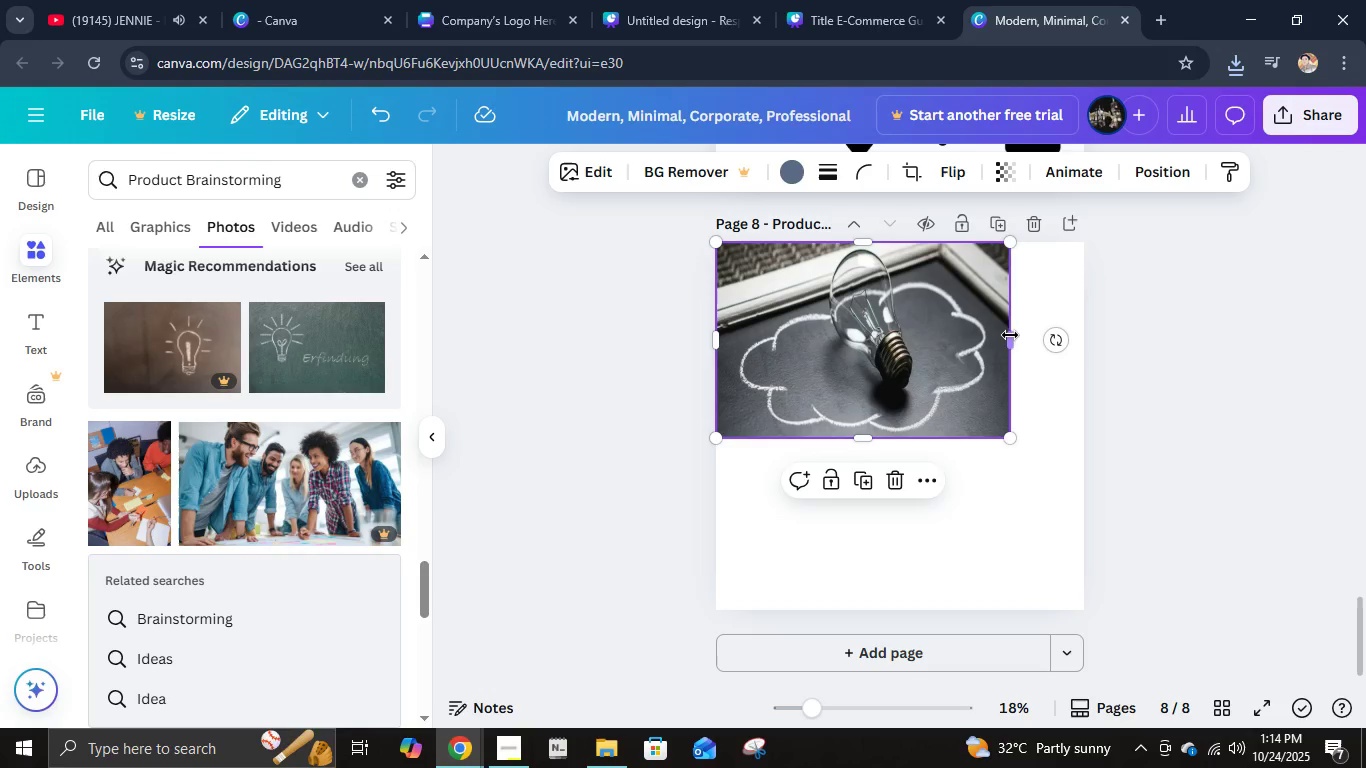 
left_click_drag(start_coordinate=[1003, 337], to_coordinate=[1085, 347])
 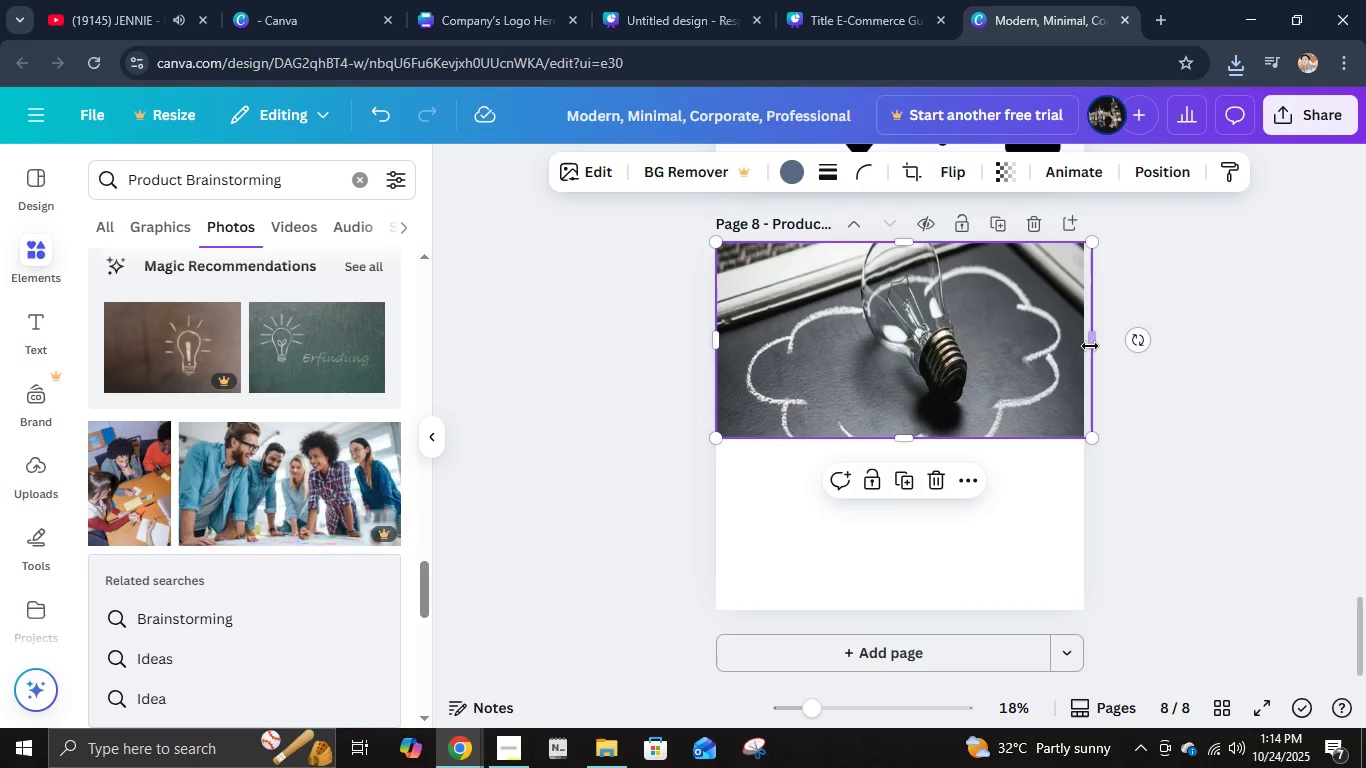 
left_click_drag(start_coordinate=[1090, 346], to_coordinate=[1084, 344])
 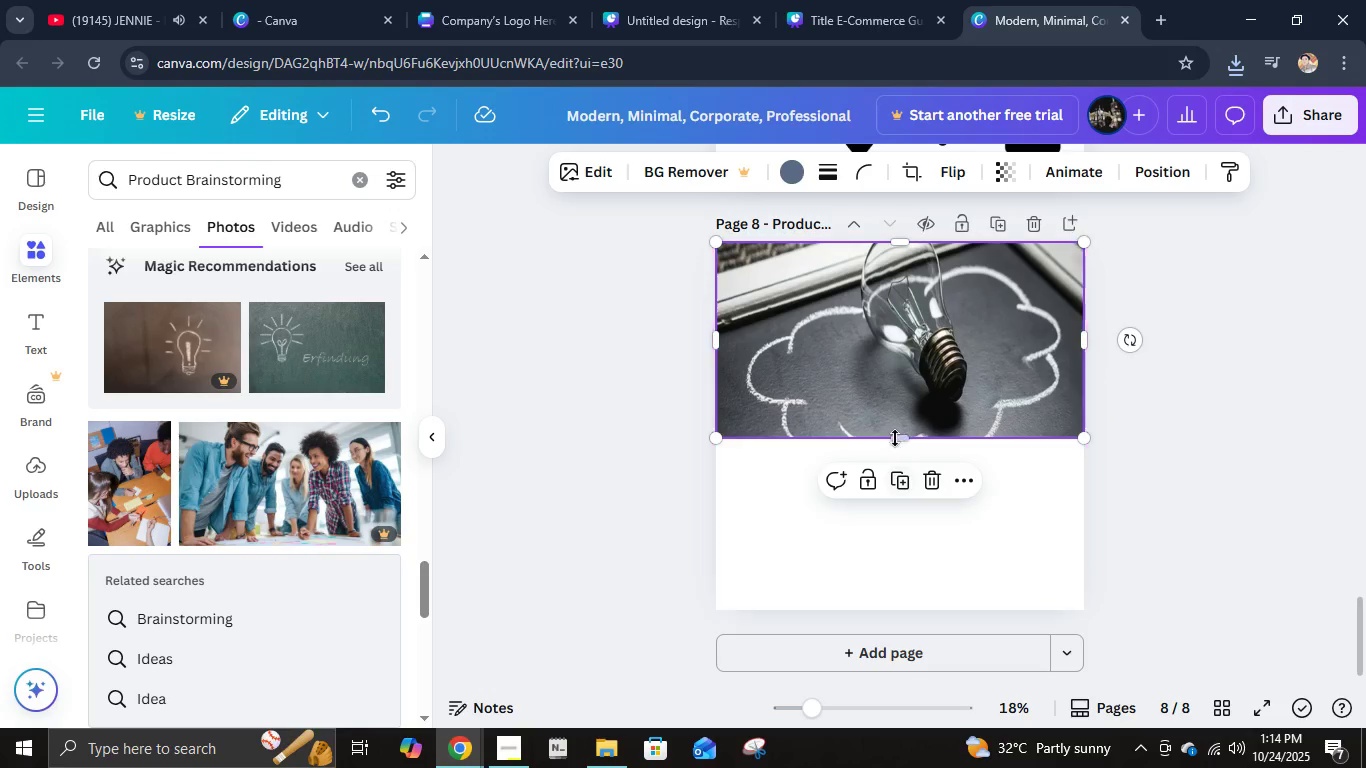 
left_click_drag(start_coordinate=[896, 438], to_coordinate=[899, 609])
 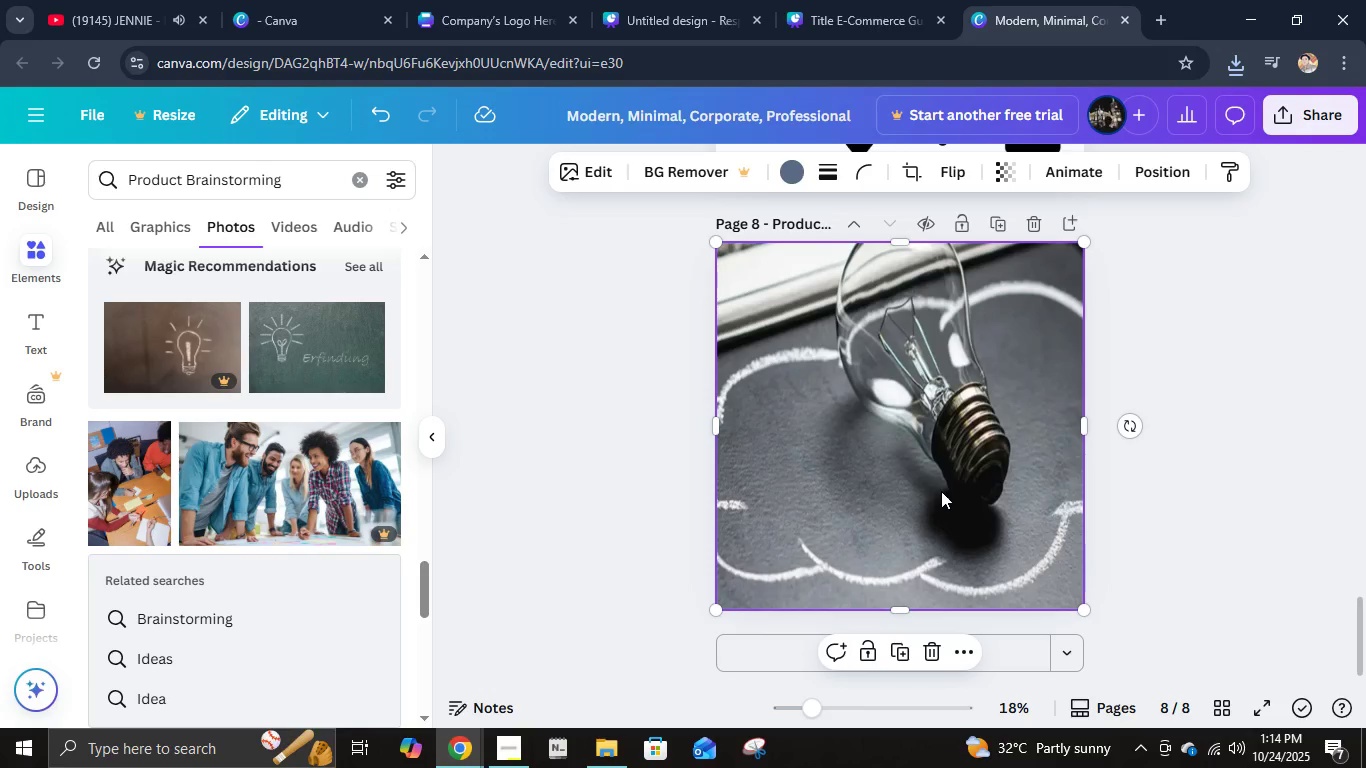 
double_click([941, 491])
 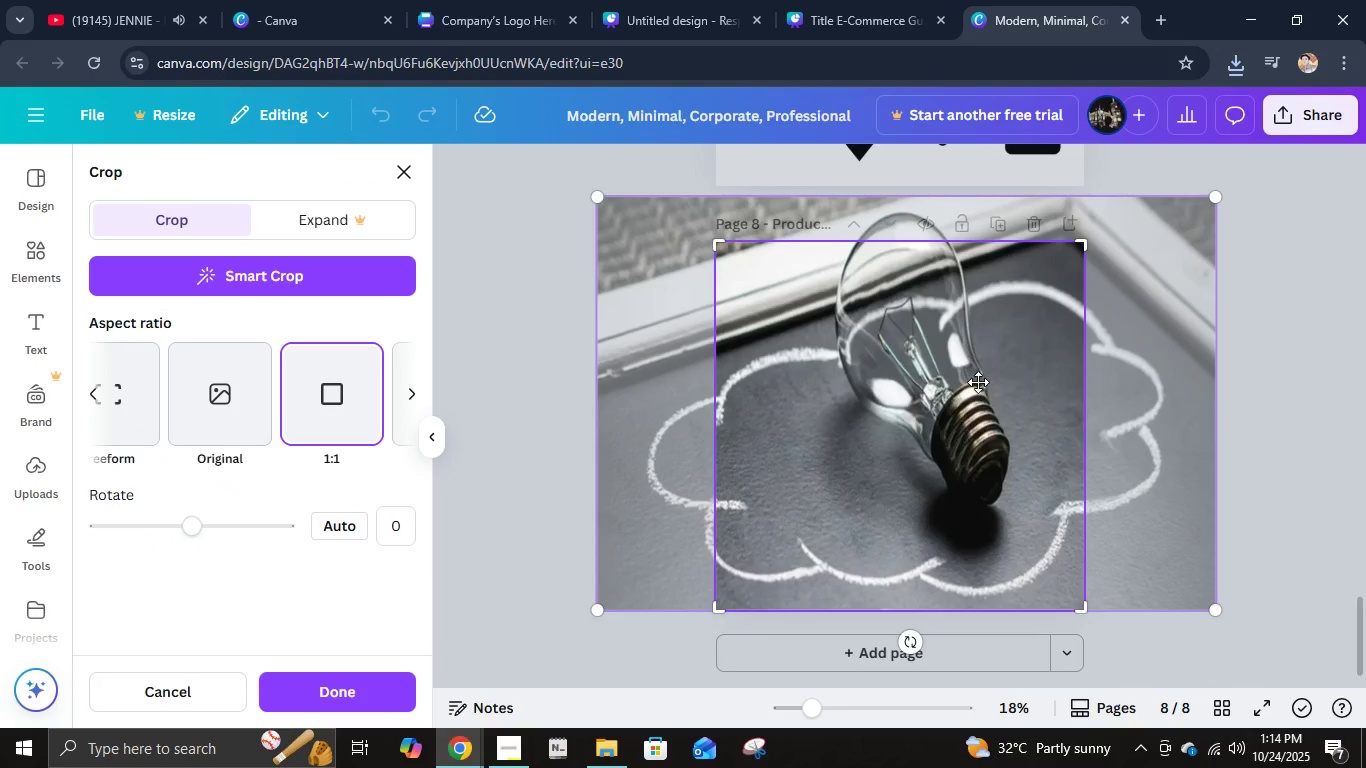 
left_click_drag(start_coordinate=[979, 382], to_coordinate=[970, 438])
 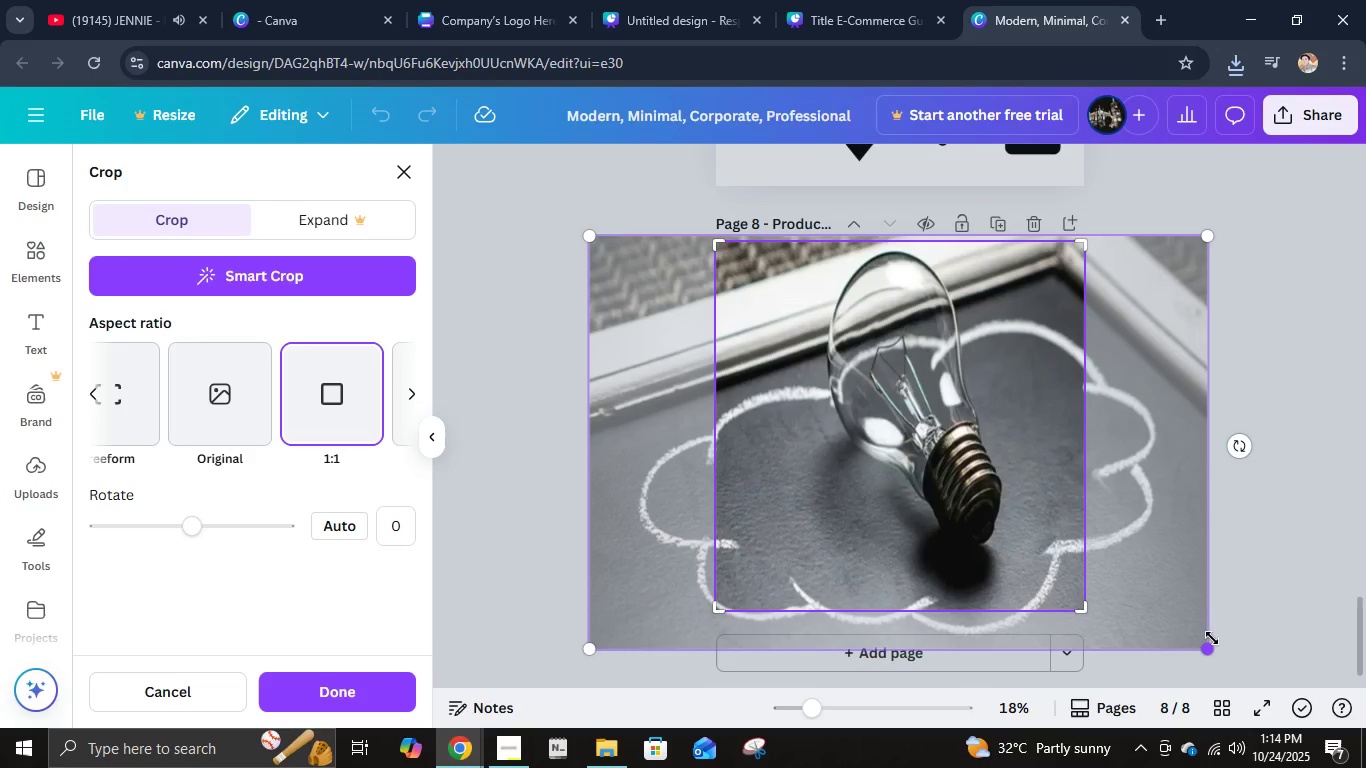 
left_click_drag(start_coordinate=[1215, 653], to_coordinate=[1130, 594])
 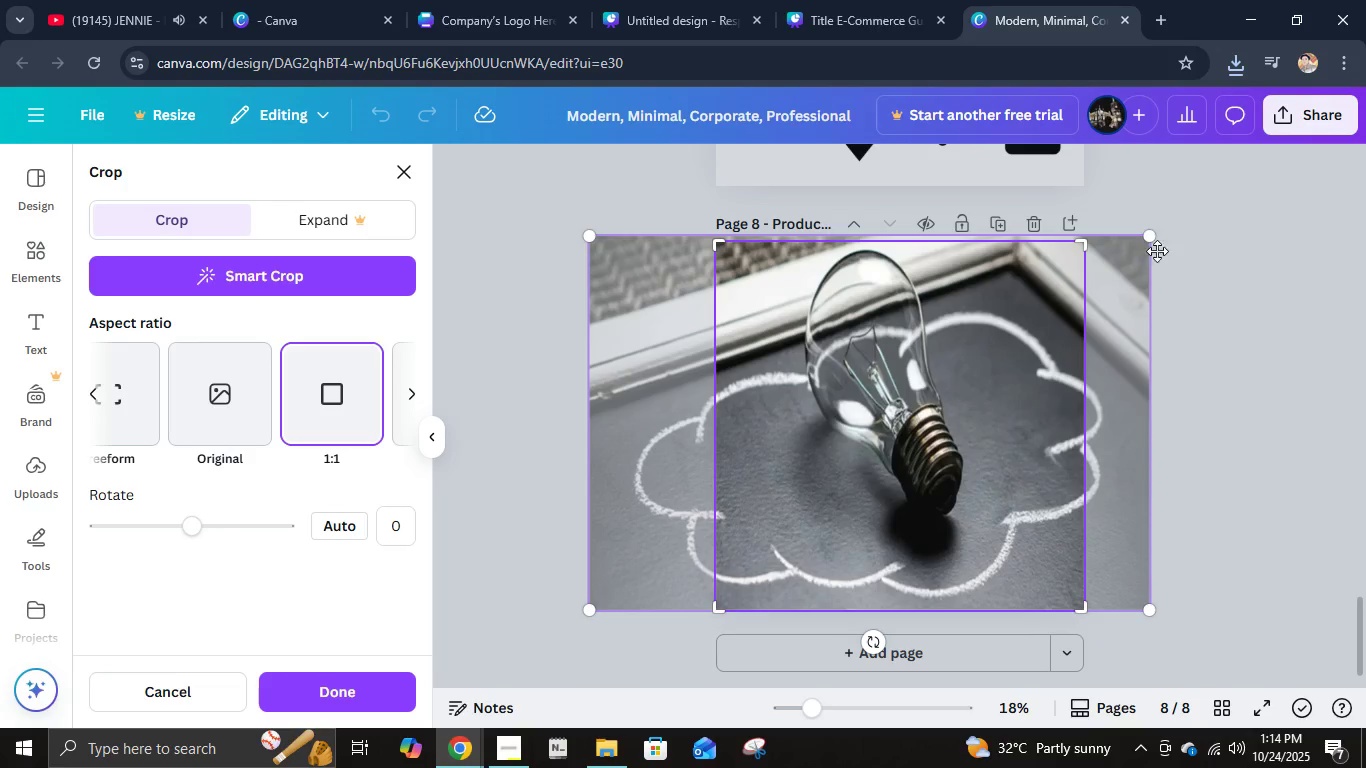 
left_click_drag(start_coordinate=[1152, 239], to_coordinate=[1104, 270])
 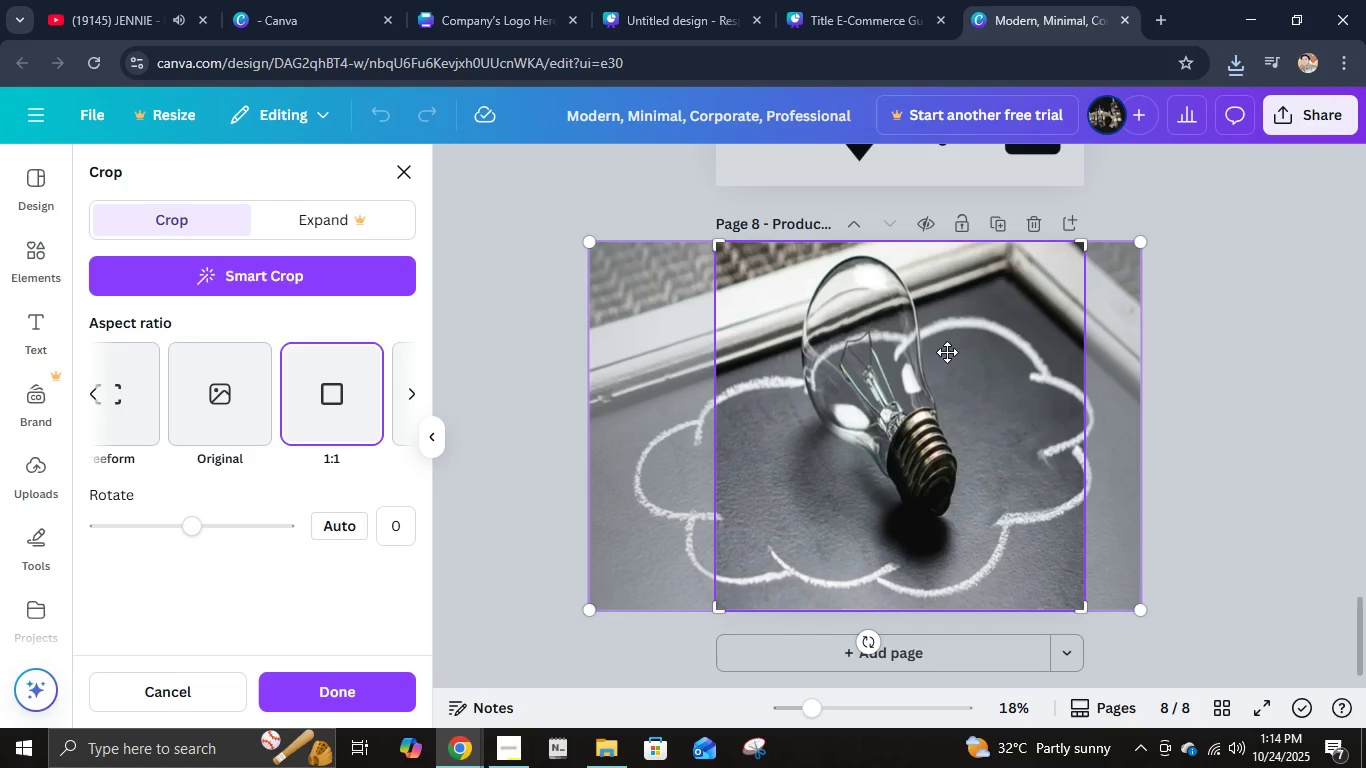 
left_click_drag(start_coordinate=[941, 357], to_coordinate=[964, 358])
 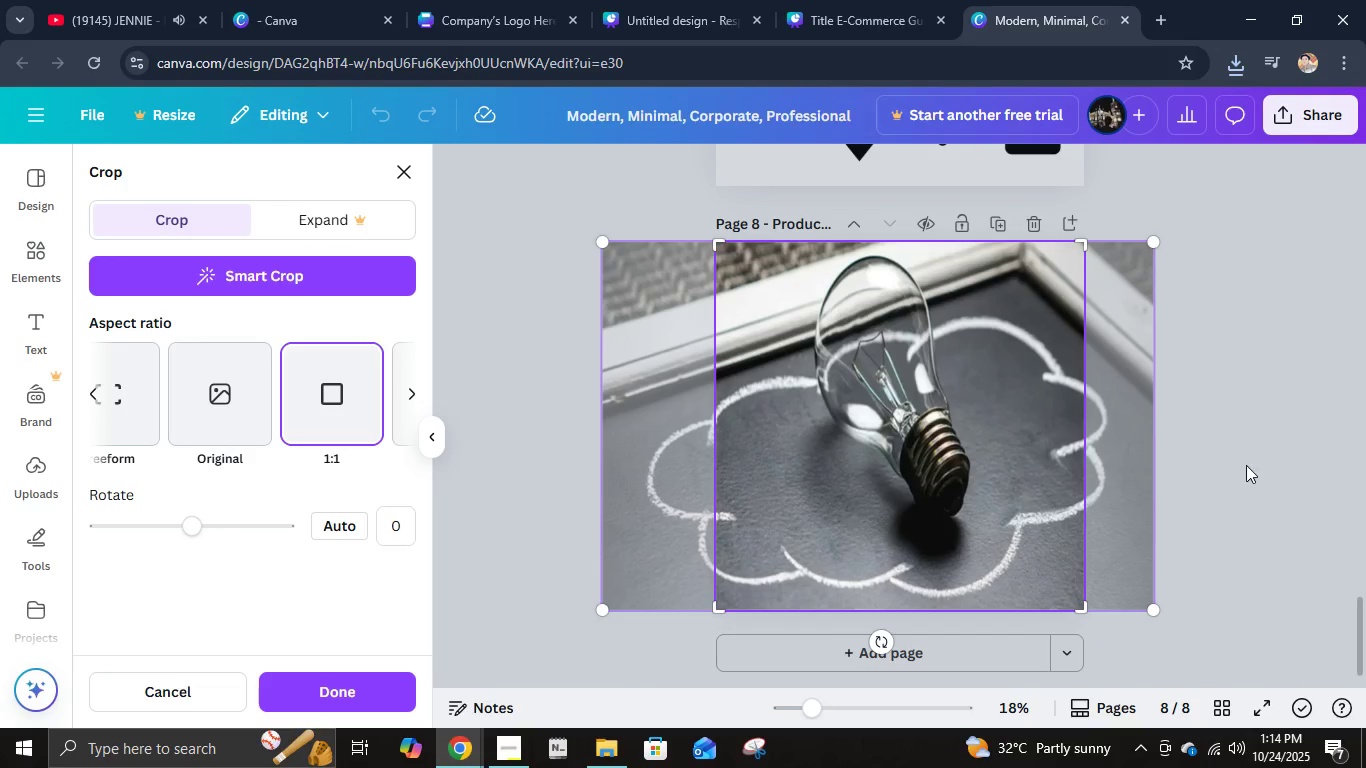 
left_click([1251, 465])
 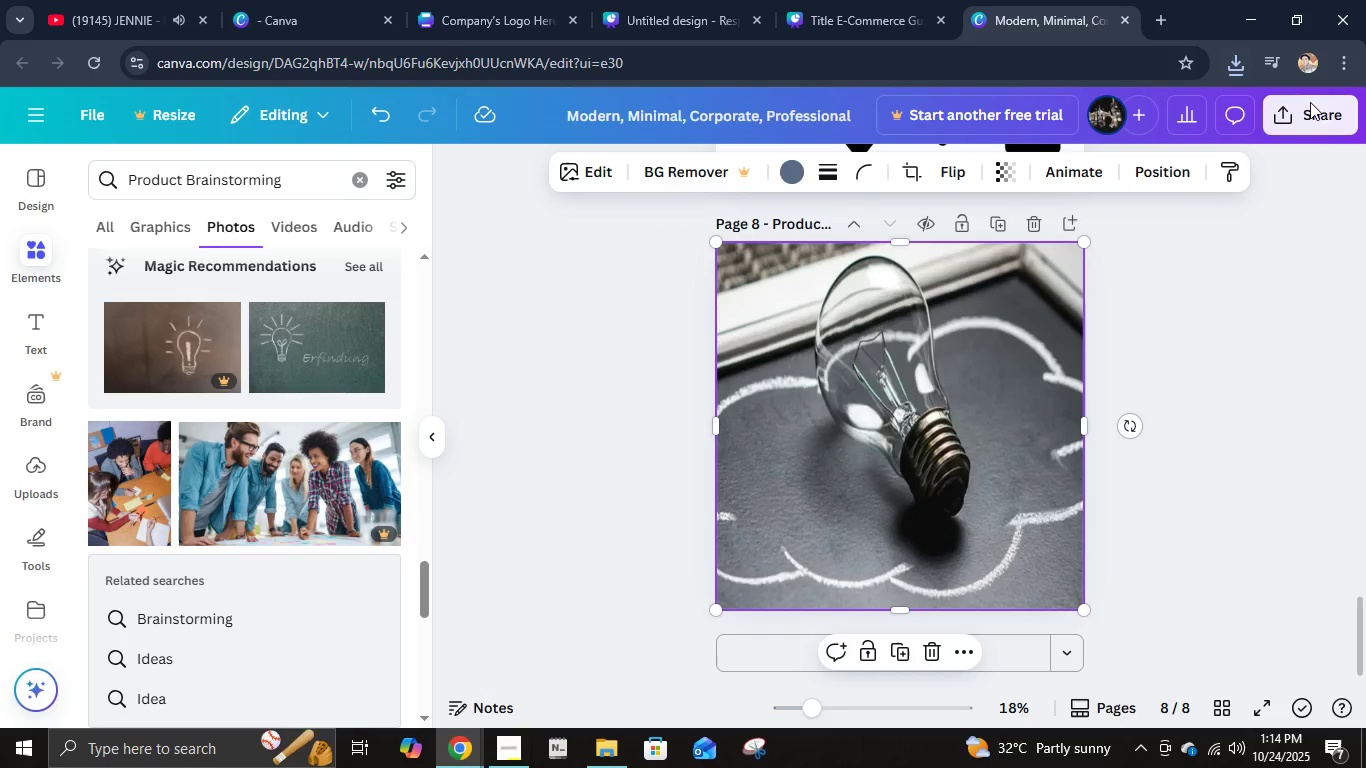 
left_click([1310, 133])
 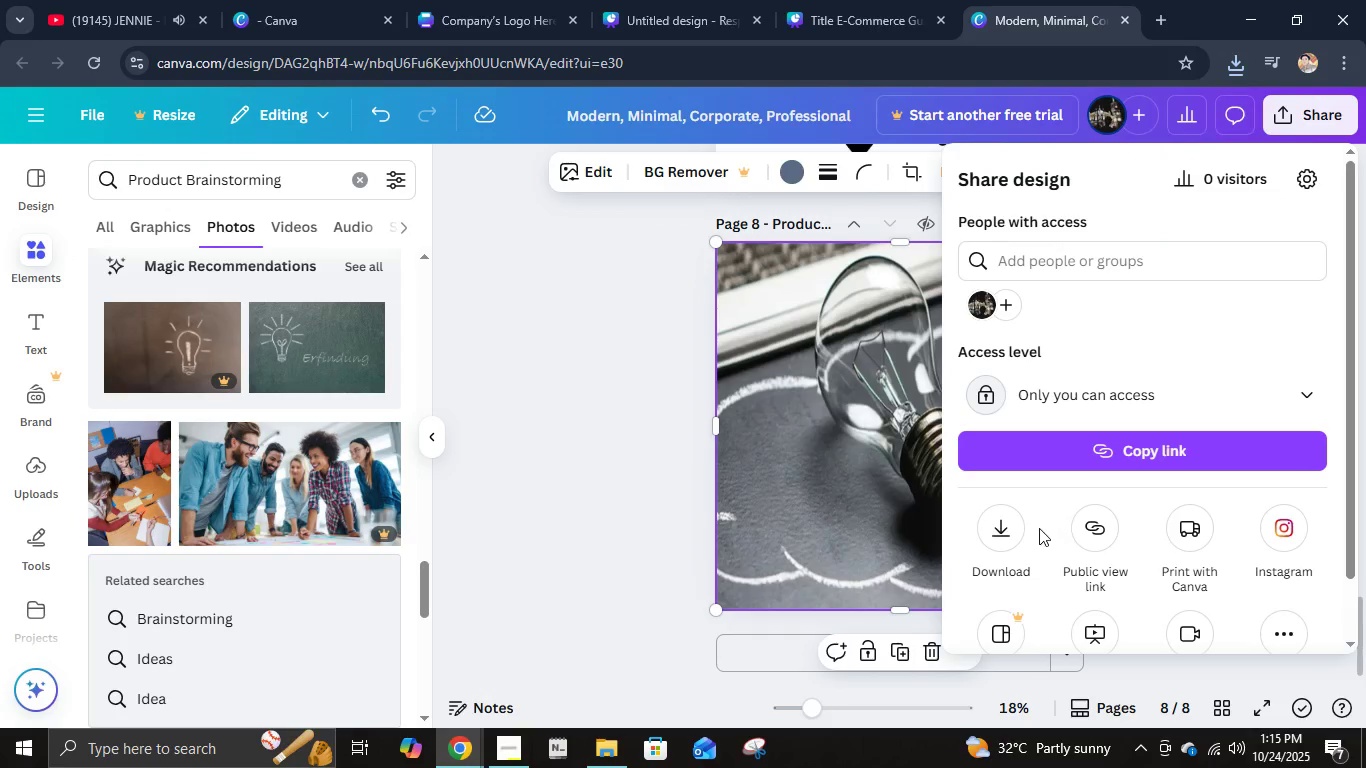 
left_click([1011, 537])
 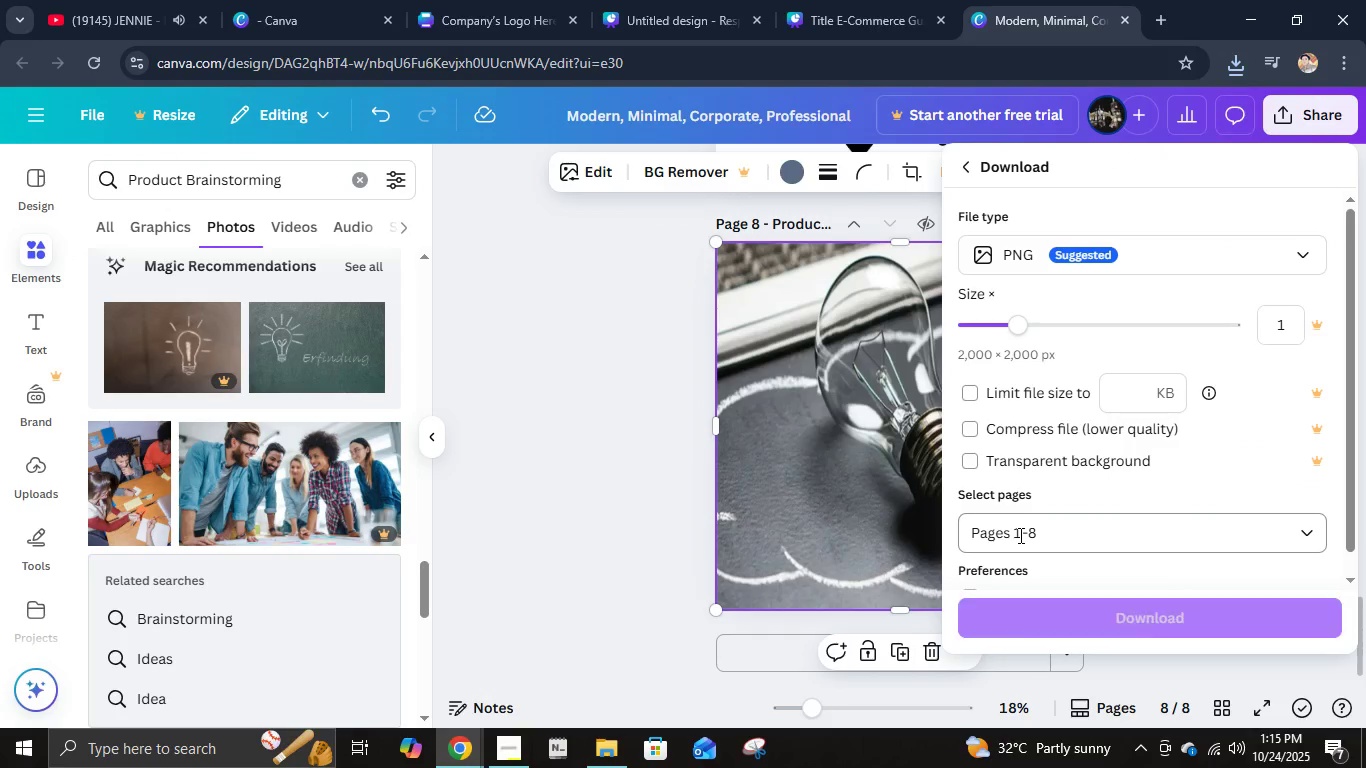 
left_click([1019, 535])
 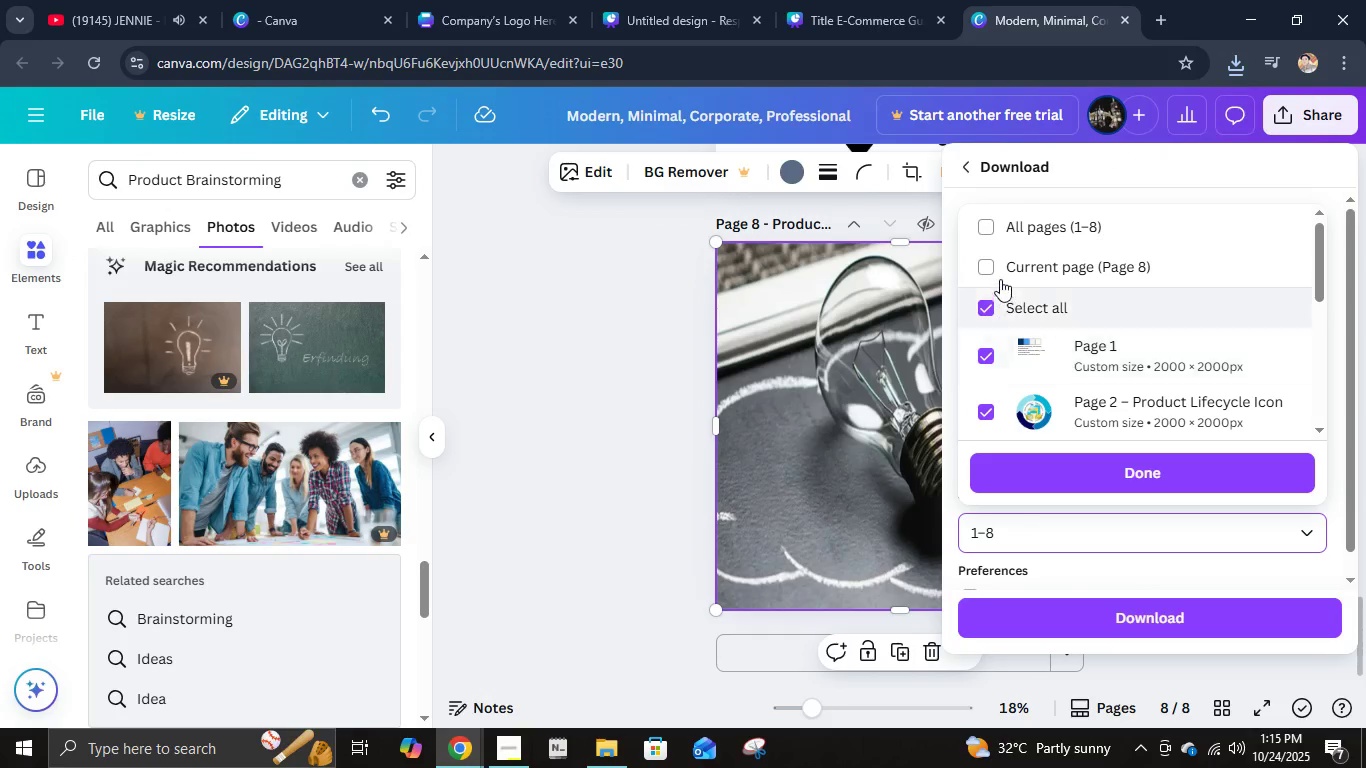 
left_click([1000, 279])
 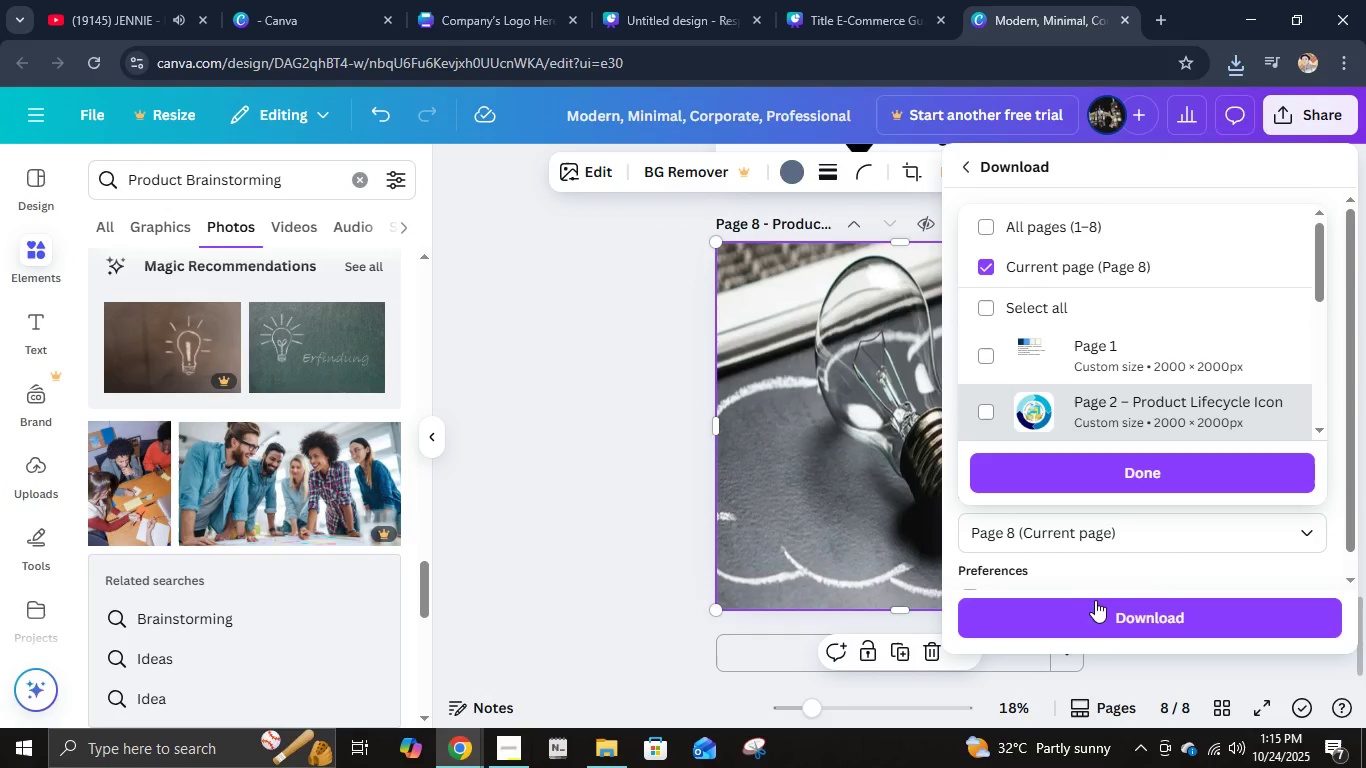 
left_click([1096, 604])
 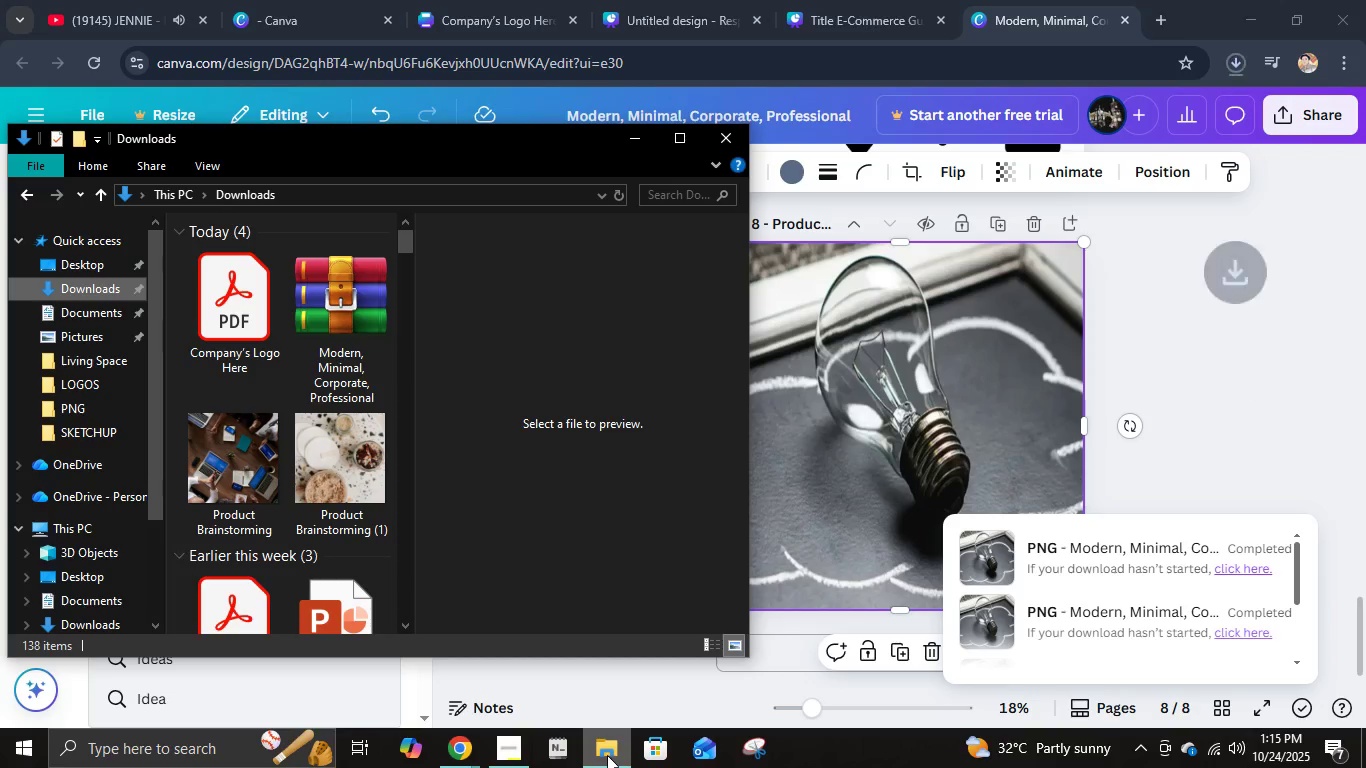 
wait(6.02)
 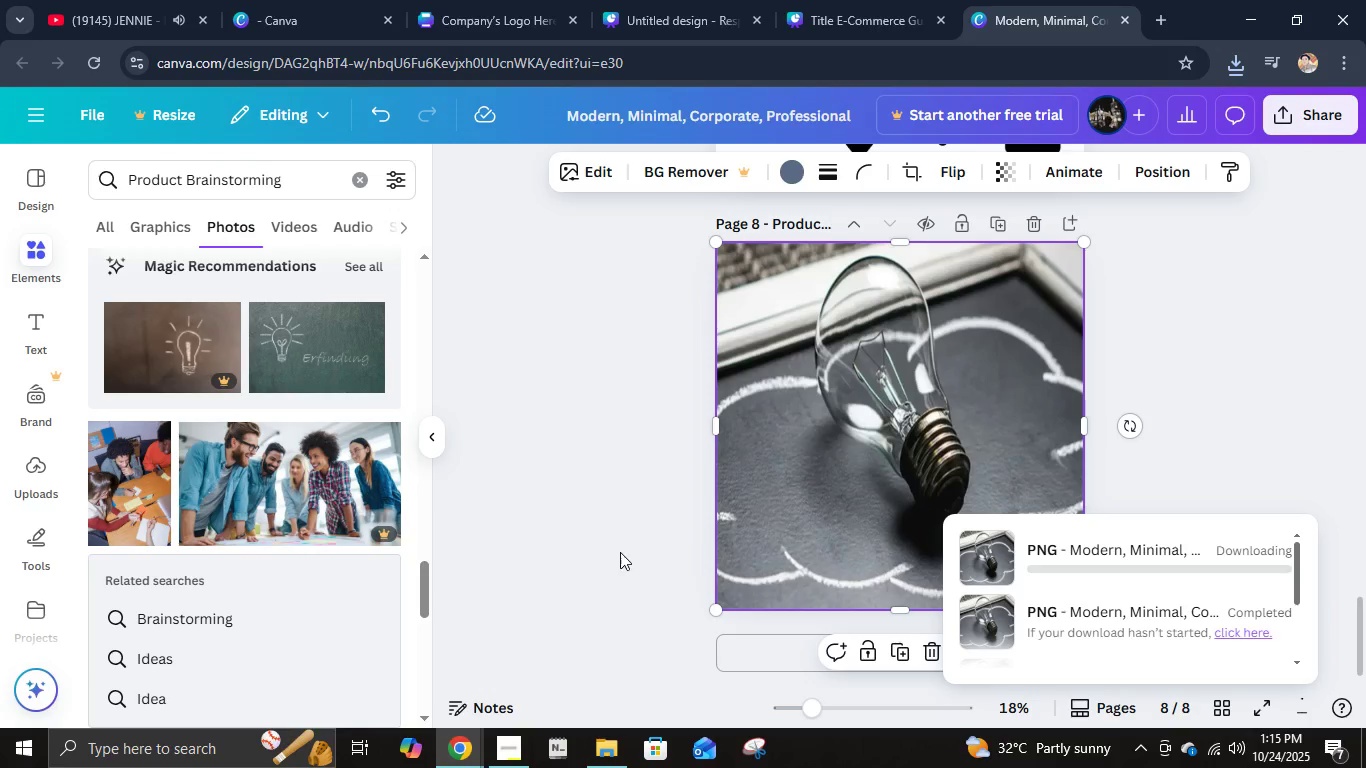 
left_click([607, 755])
 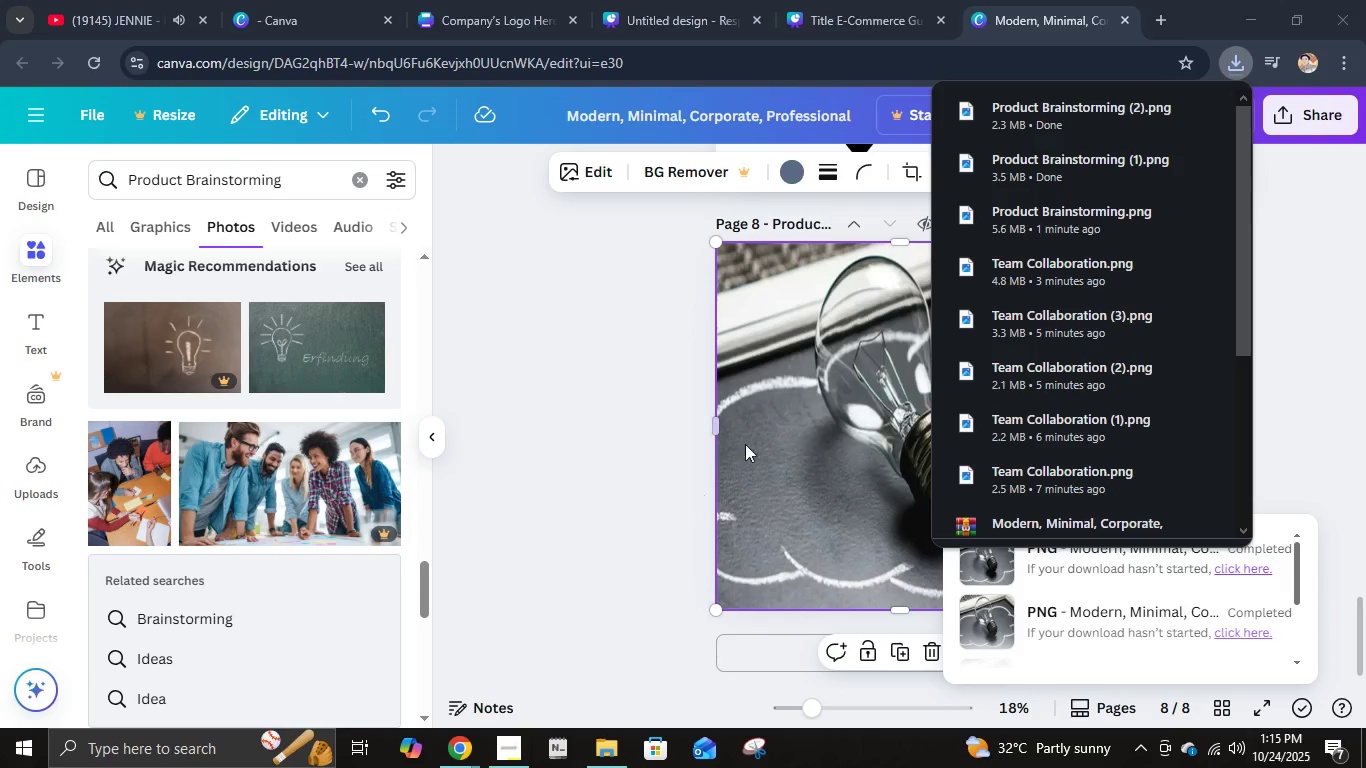 
left_click([758, 440])
 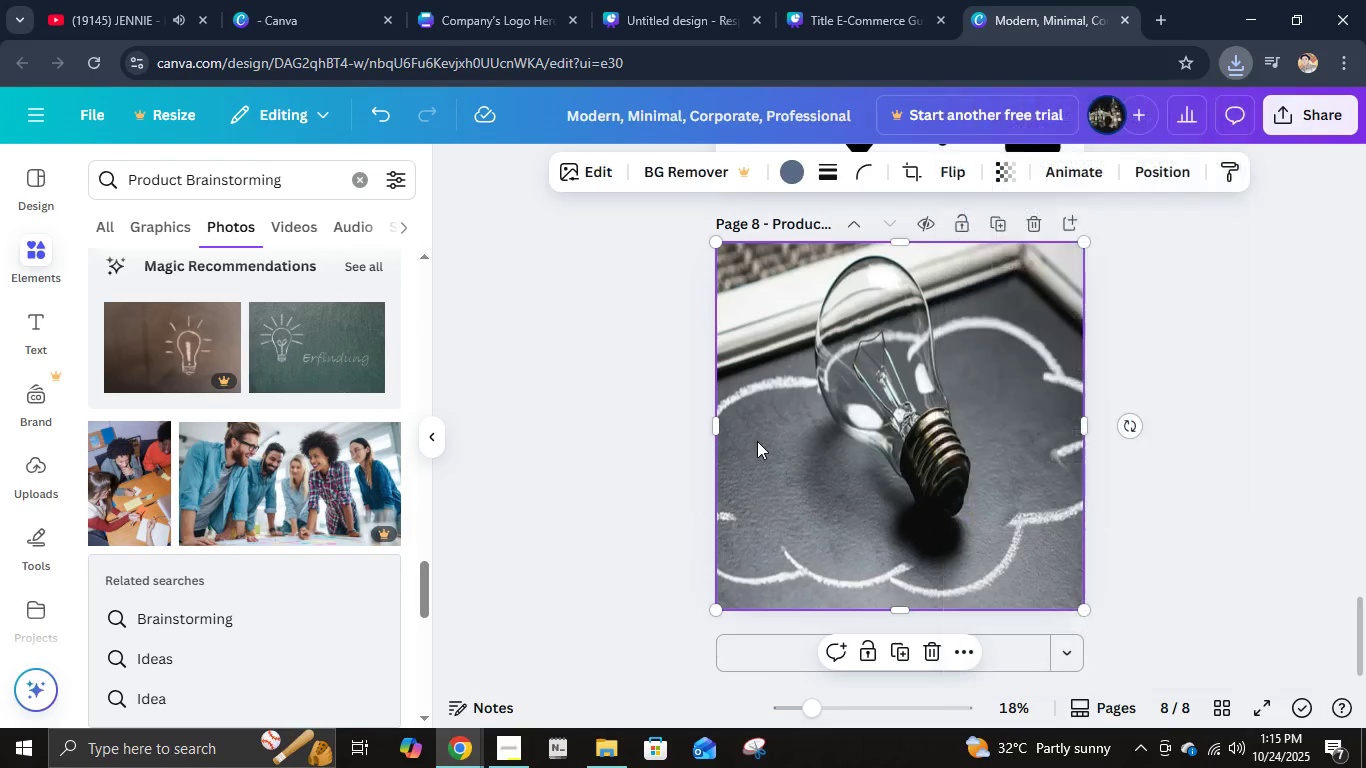 
key(Delete)
 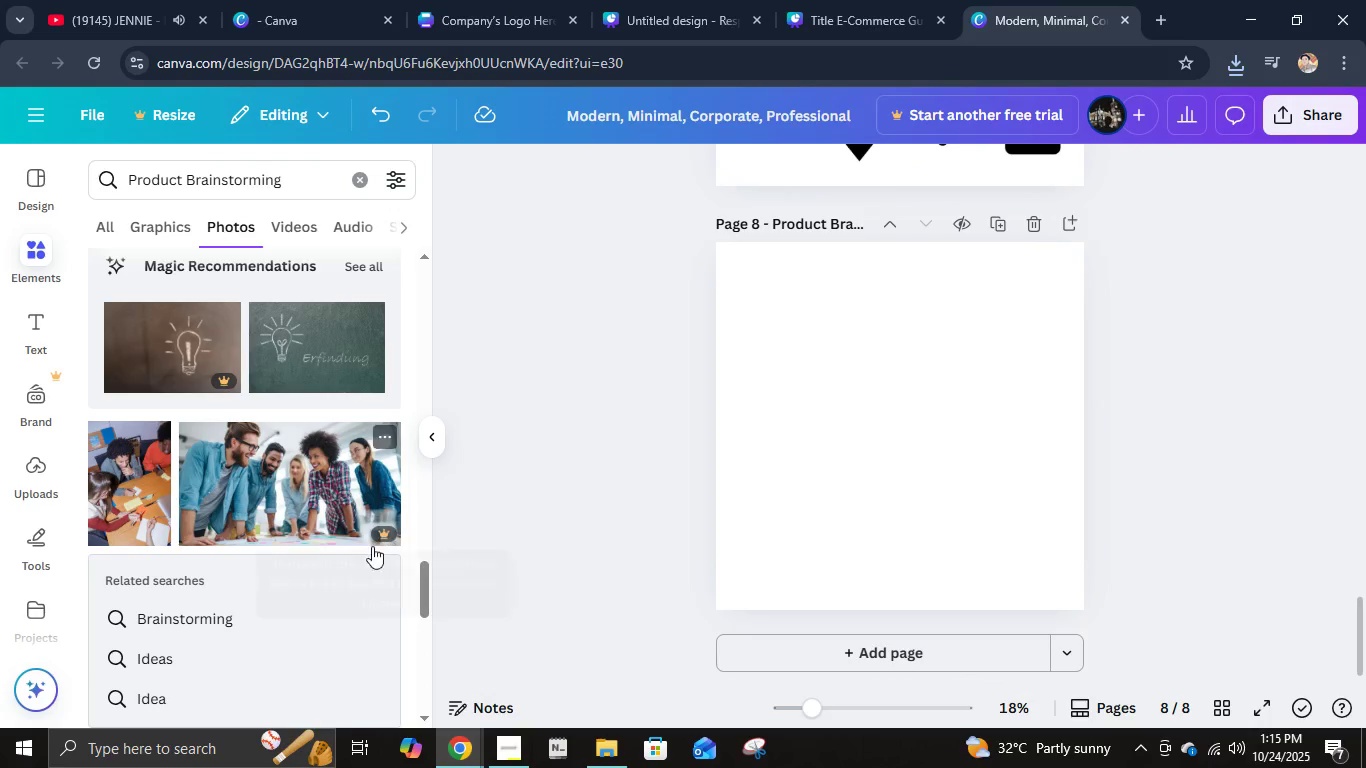 
scroll: coordinate [335, 585], scroll_direction: down, amount: 12.0
 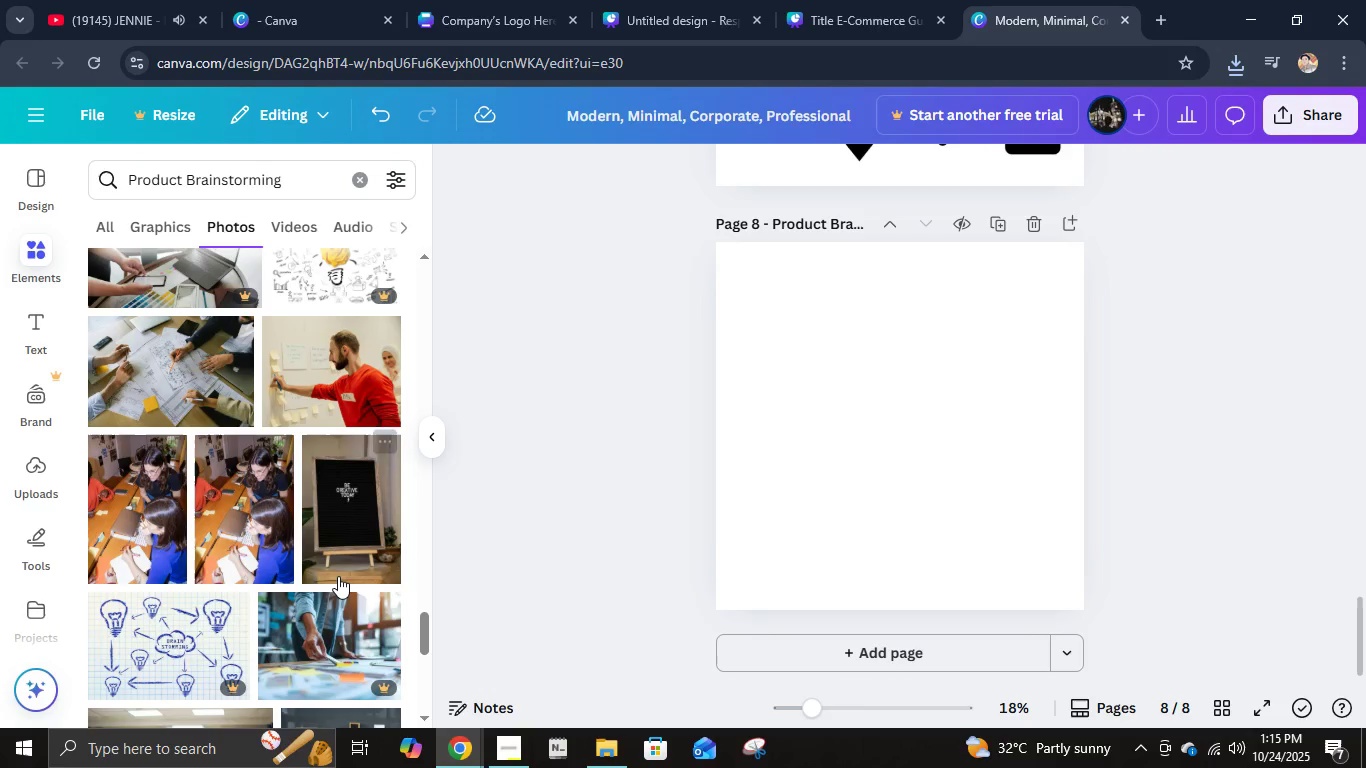 
scroll: coordinate [340, 576], scroll_direction: up, amount: 9.0
 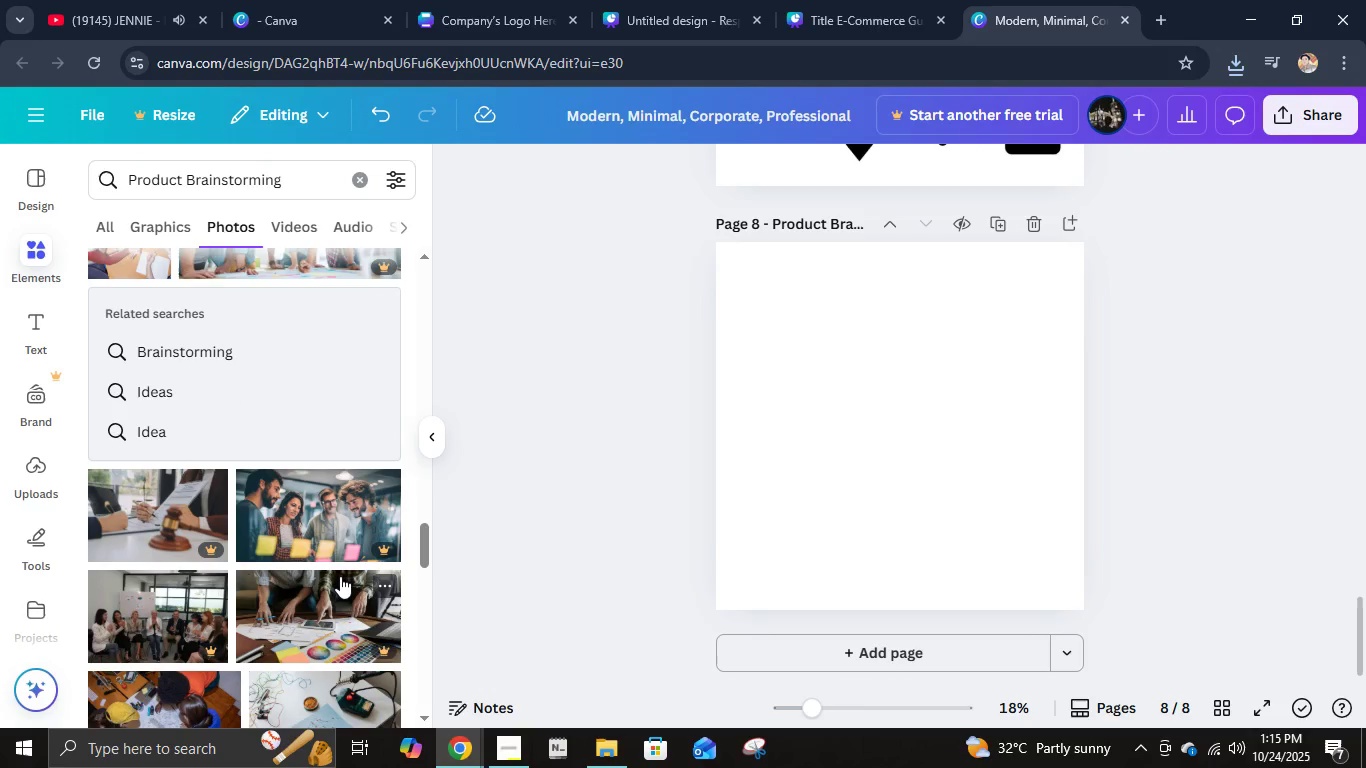 
scroll: coordinate [340, 579], scroll_direction: down, amount: 11.0
 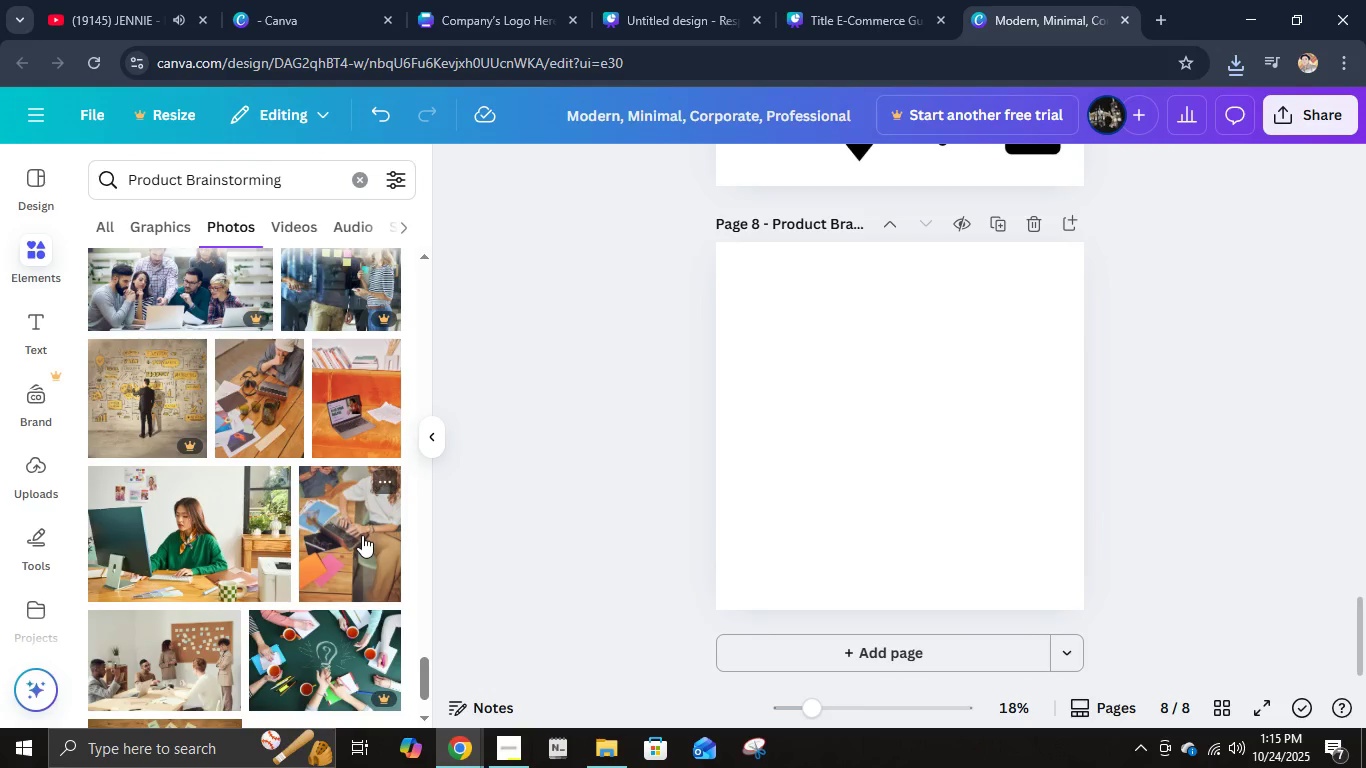 
left_click([268, 420])
 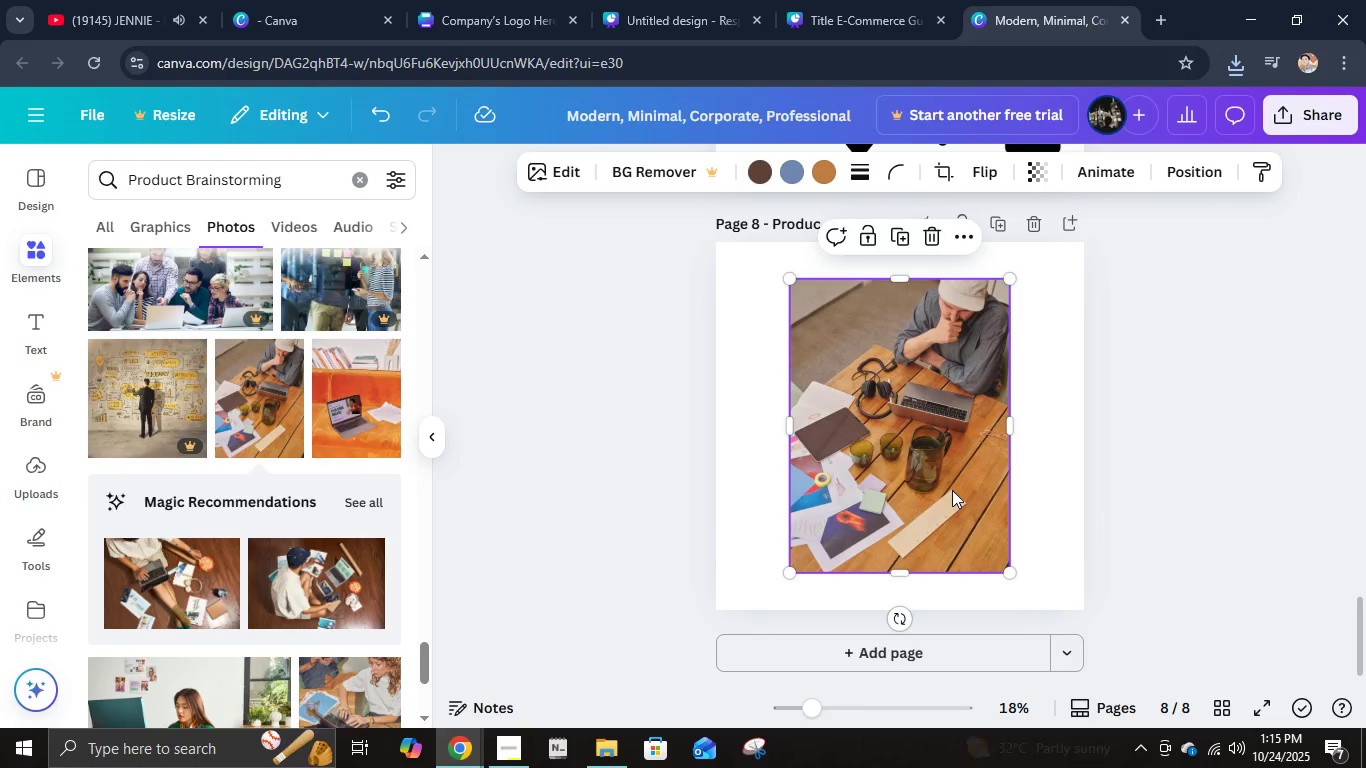 
left_click_drag(start_coordinate=[952, 490], to_coordinate=[883, 450])
 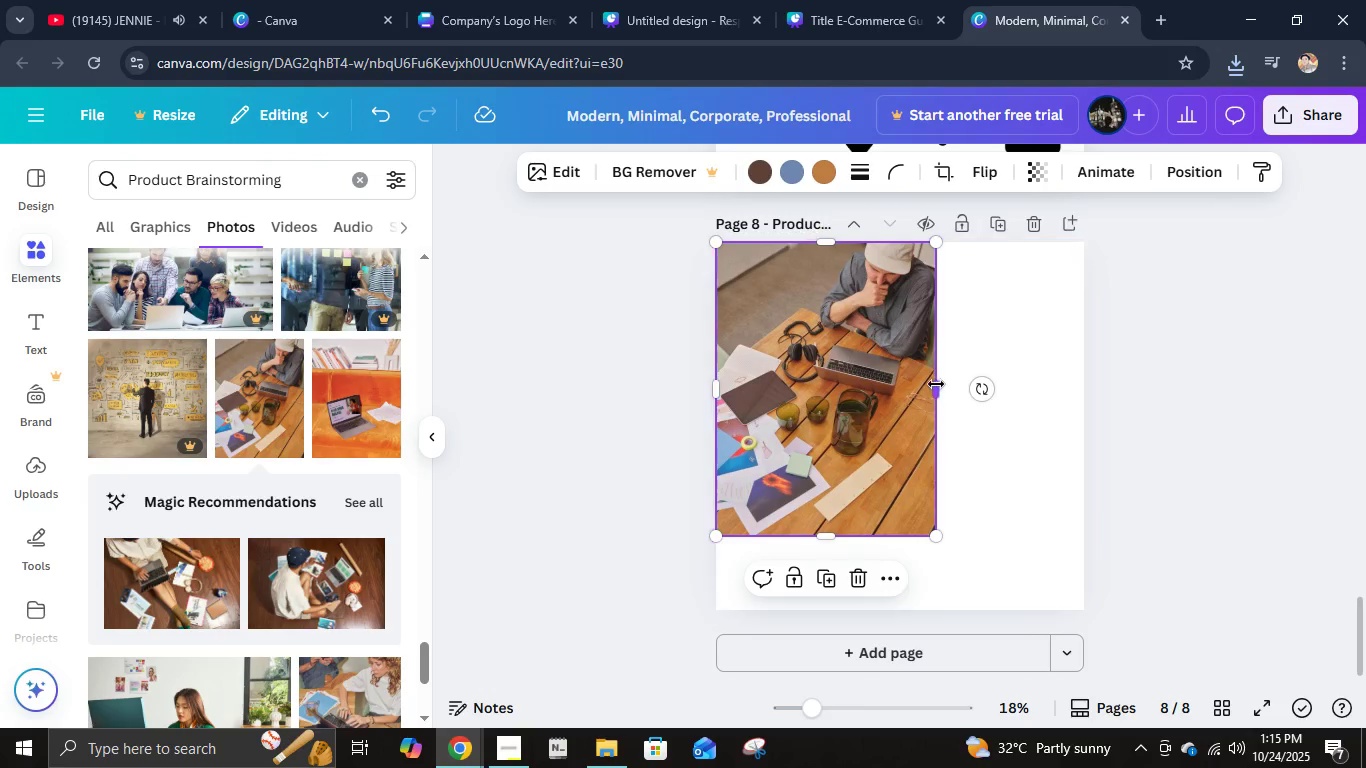 
left_click_drag(start_coordinate=[936, 384], to_coordinate=[1082, 403])
 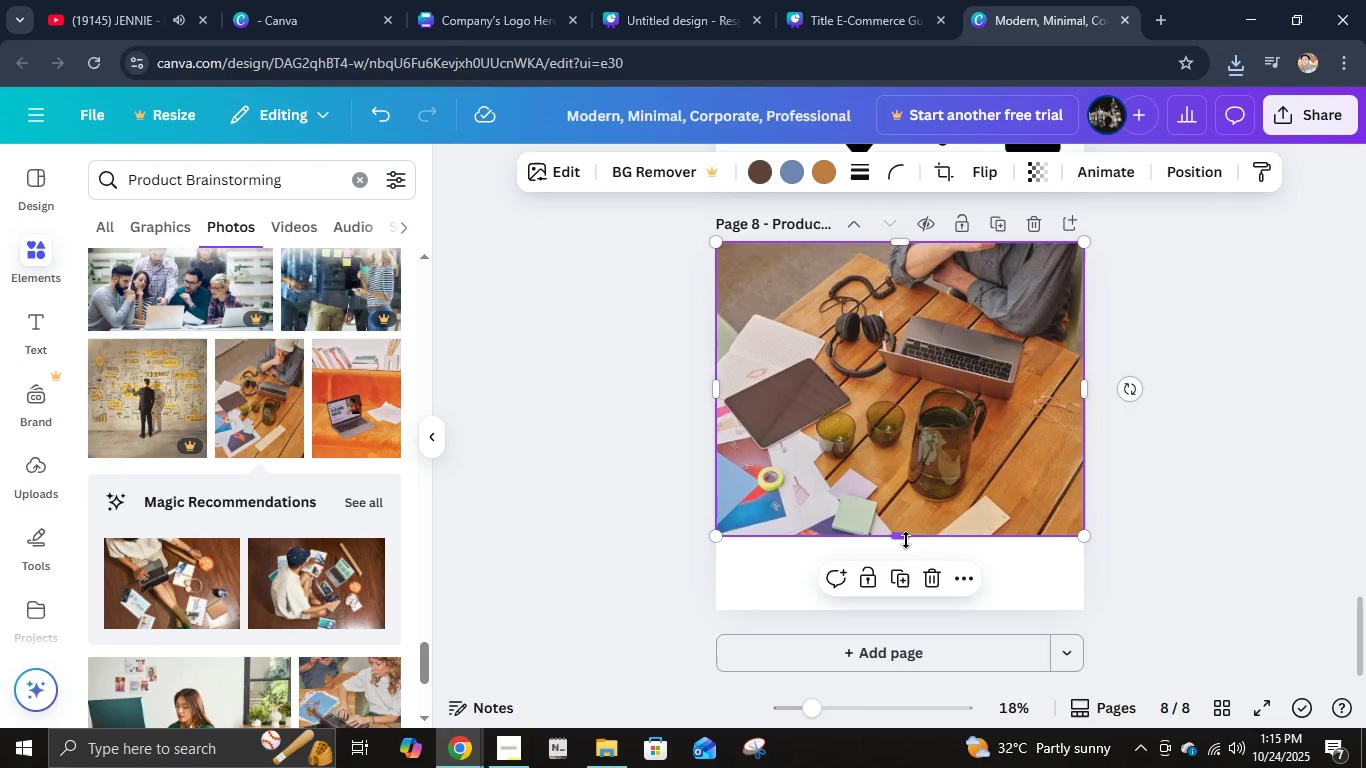 
left_click_drag(start_coordinate=[906, 540], to_coordinate=[914, 616])
 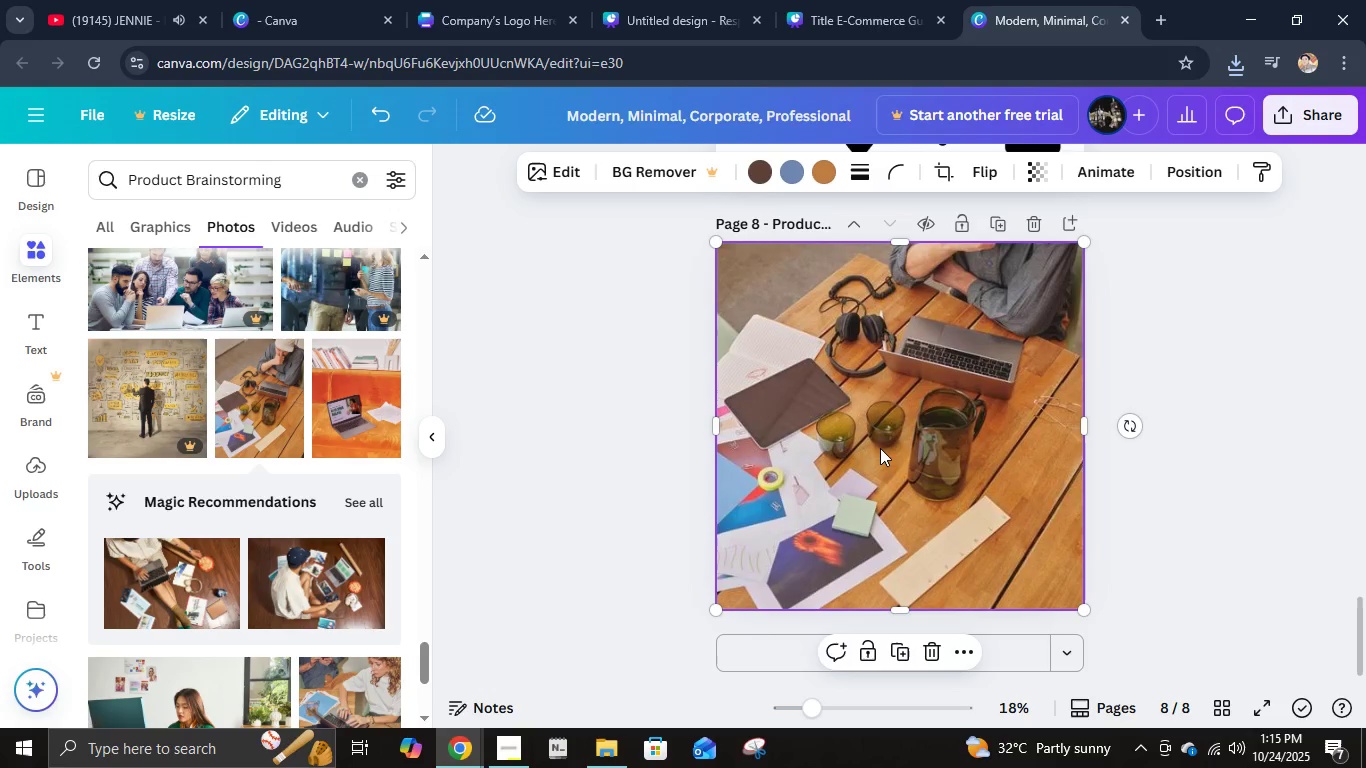 
left_click([880, 448])
 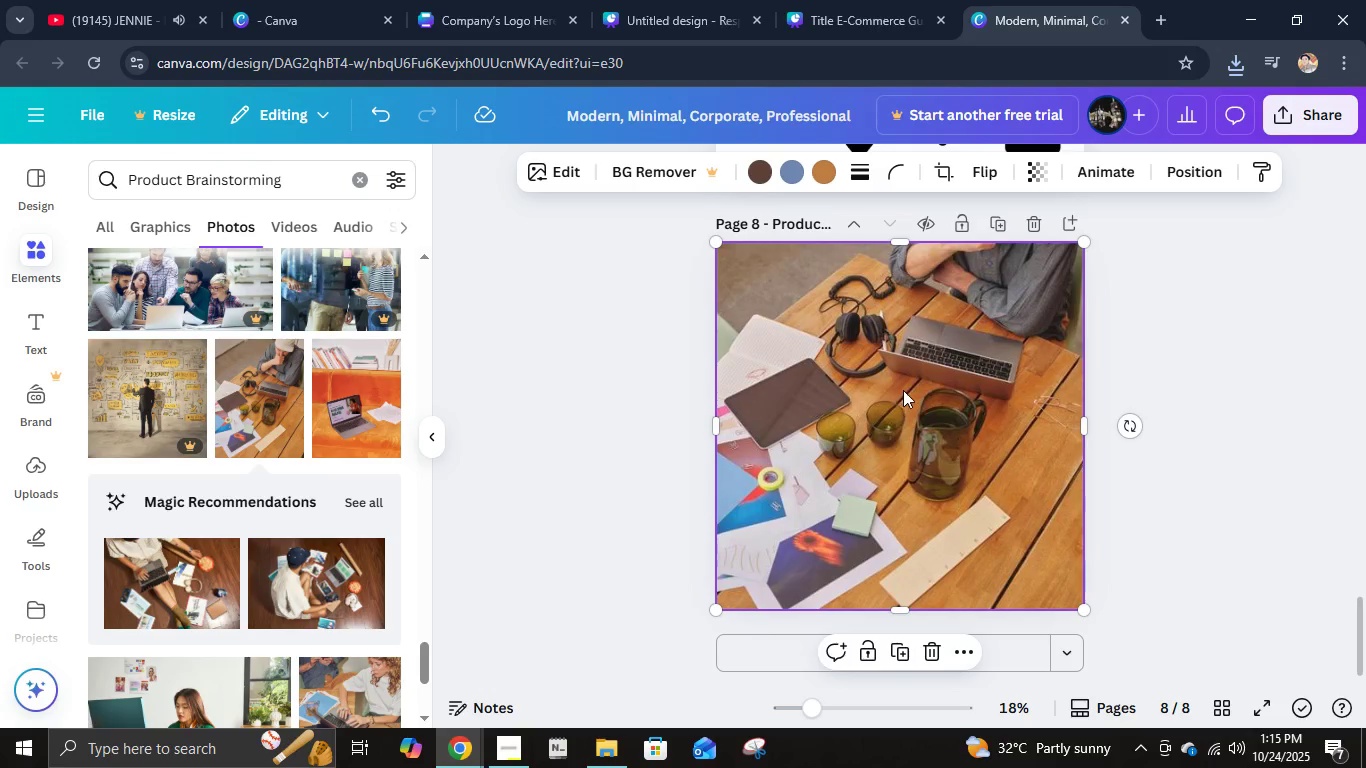 
double_click([903, 390])
 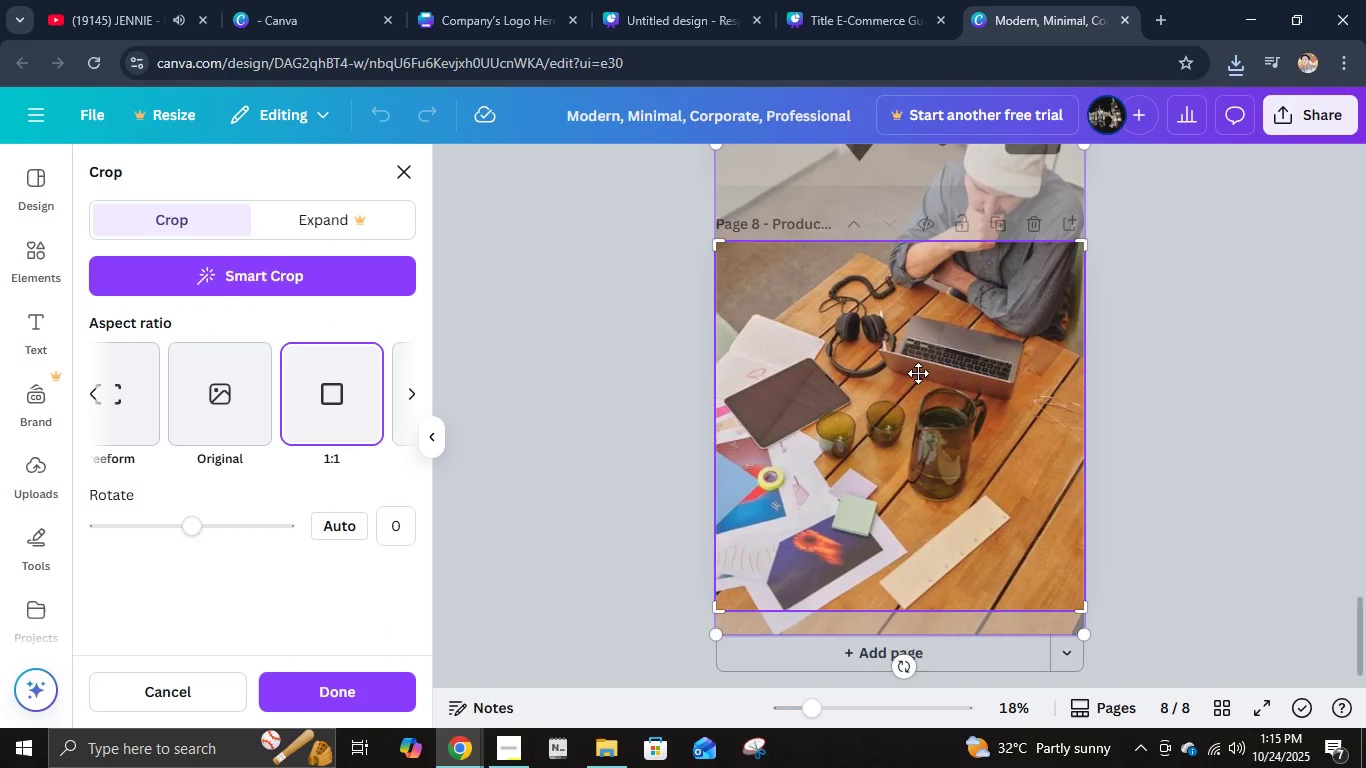 
left_click_drag(start_coordinate=[917, 363], to_coordinate=[921, 448])
 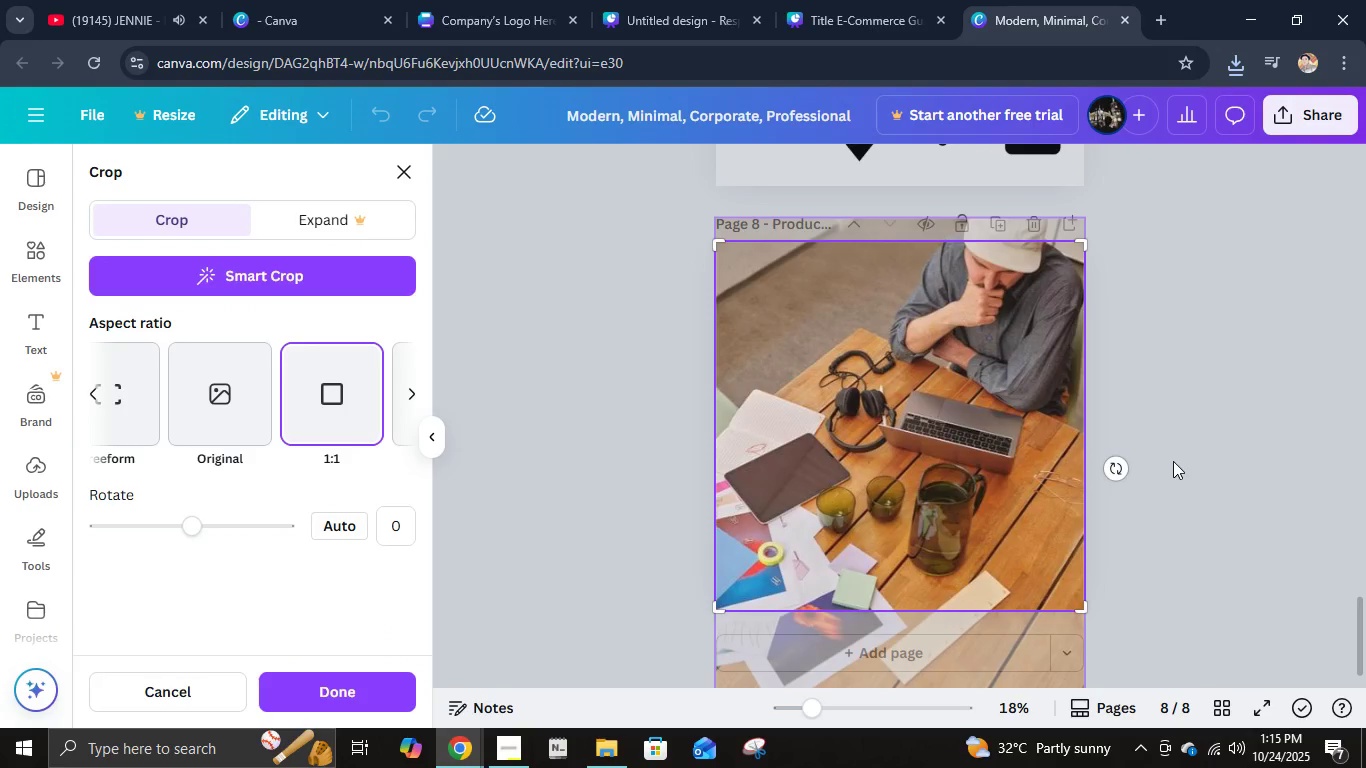 
left_click([1173, 461])
 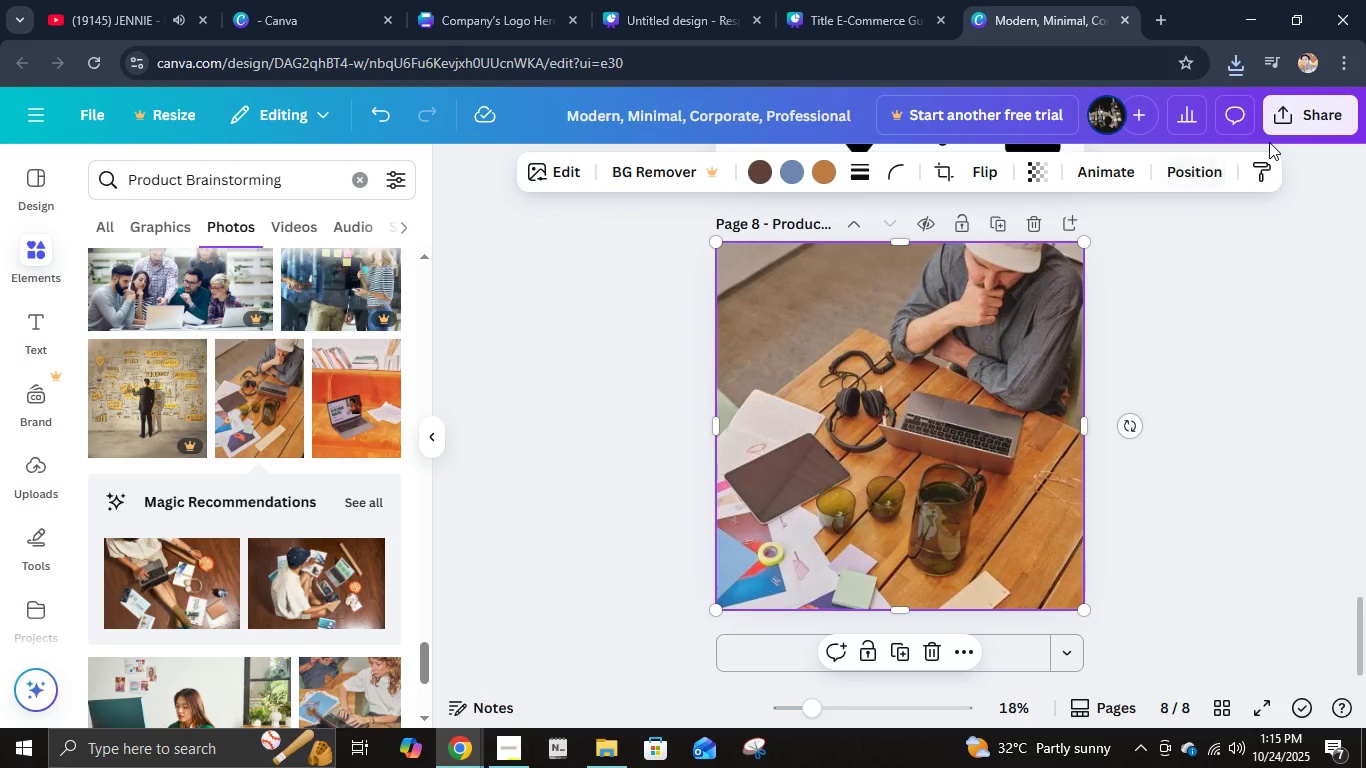 
double_click([1276, 134])
 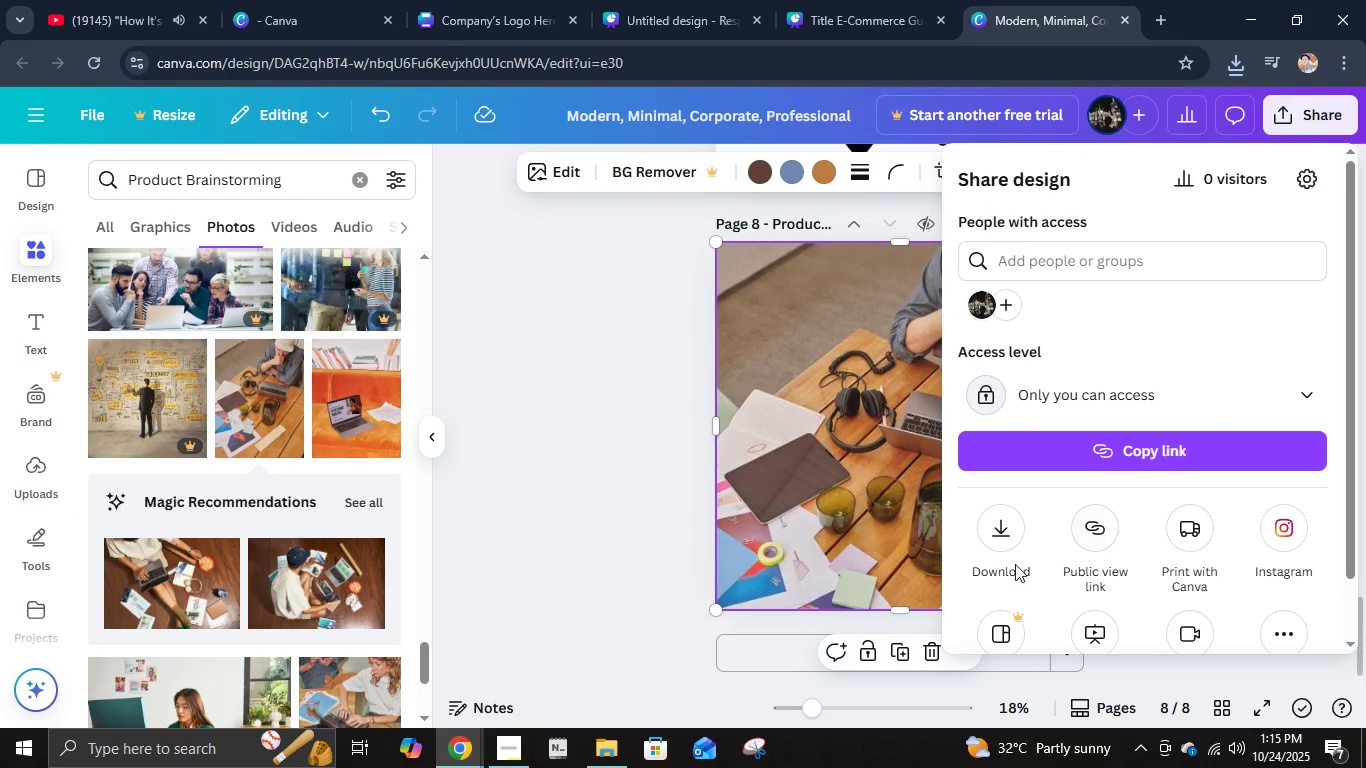 
left_click([1003, 541])
 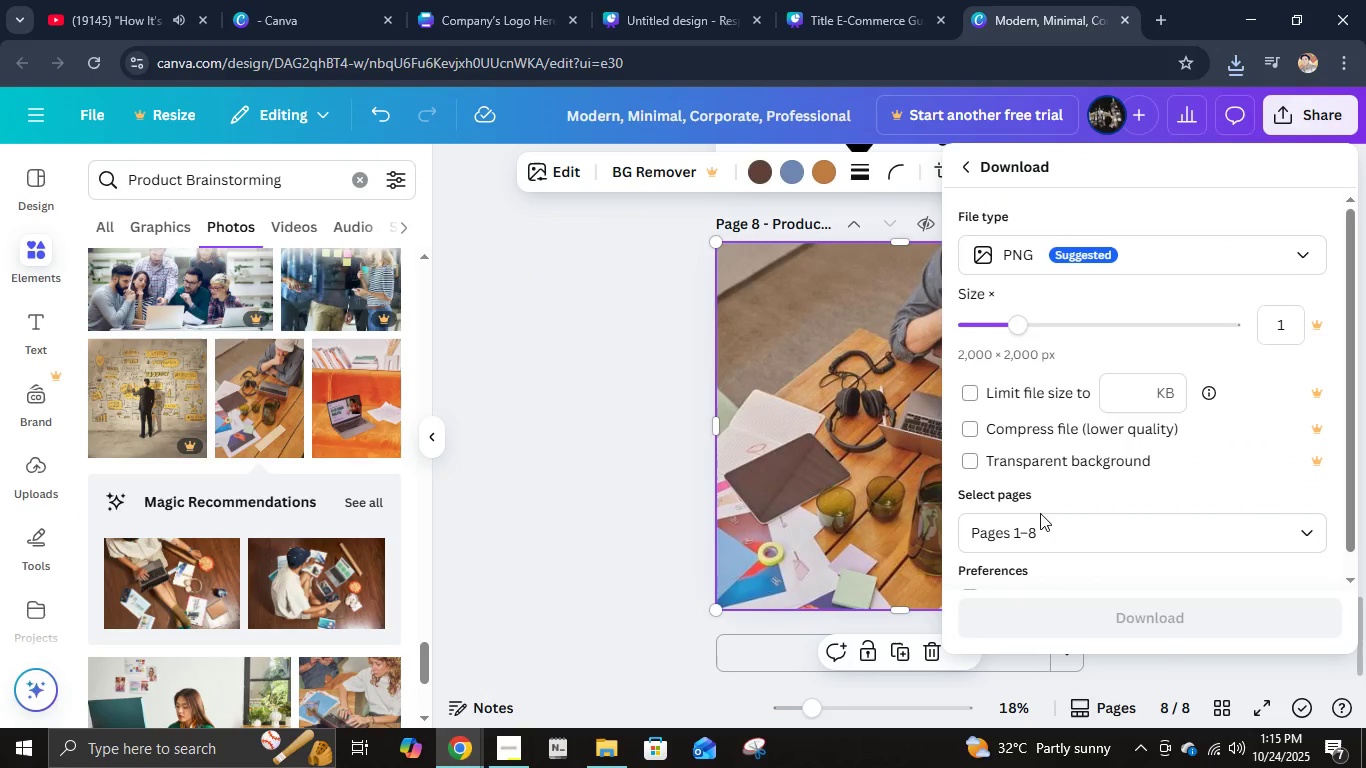 
left_click([1041, 527])
 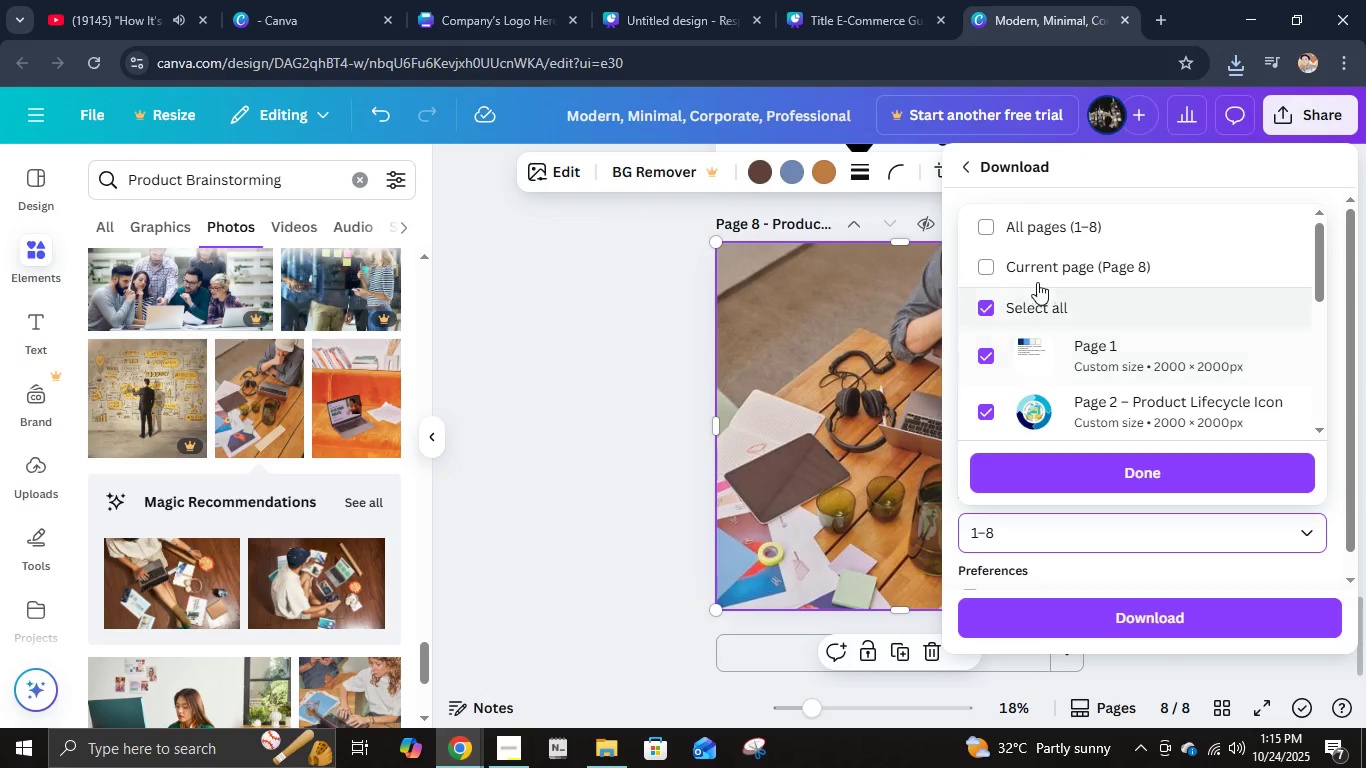 
left_click([1033, 264])
 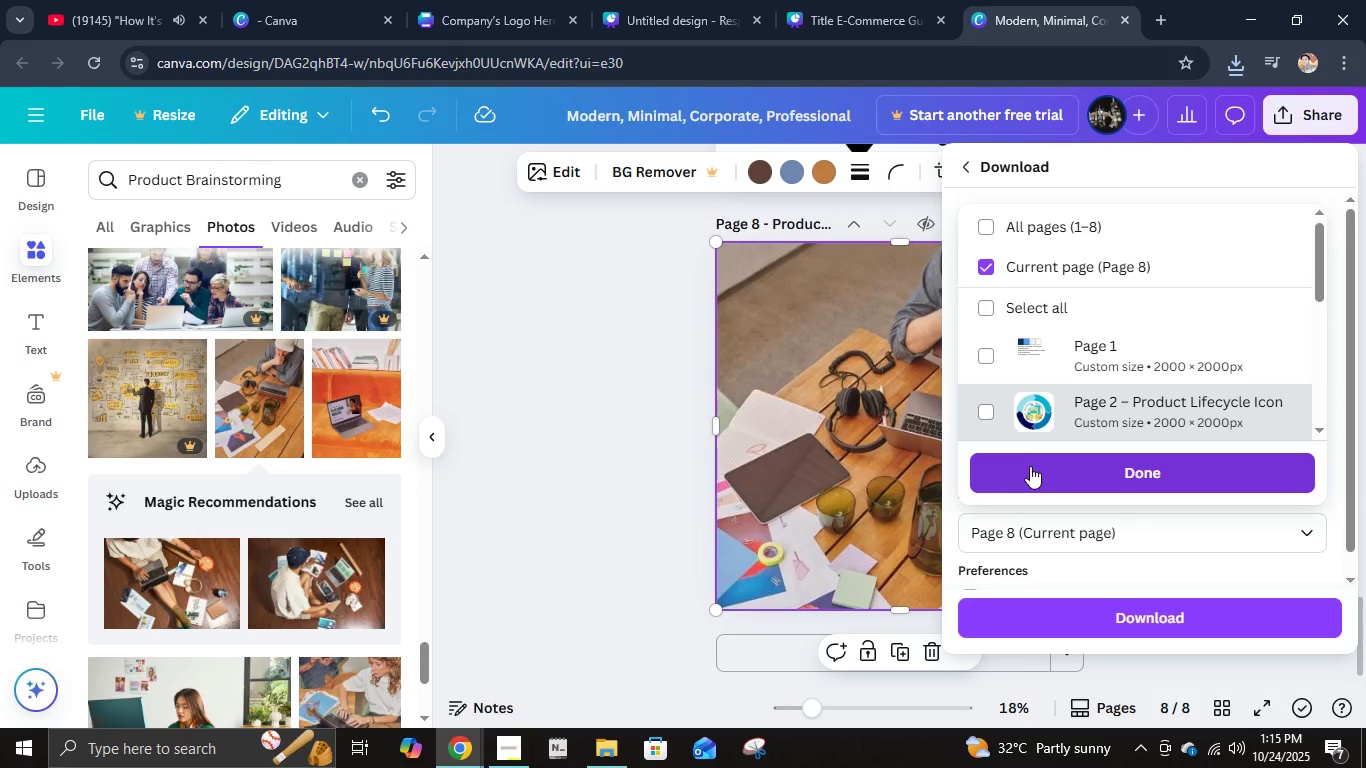 
left_click([1030, 466])
 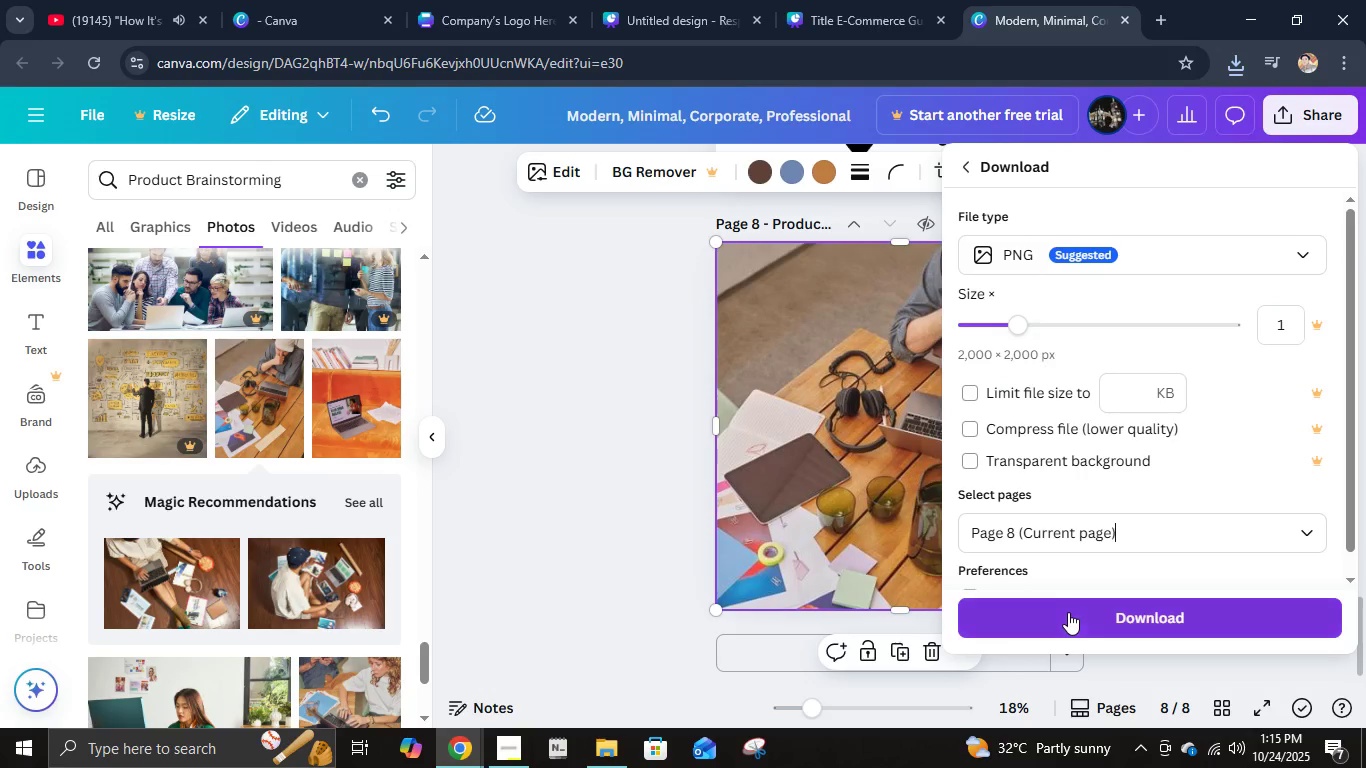 
left_click([1068, 616])
 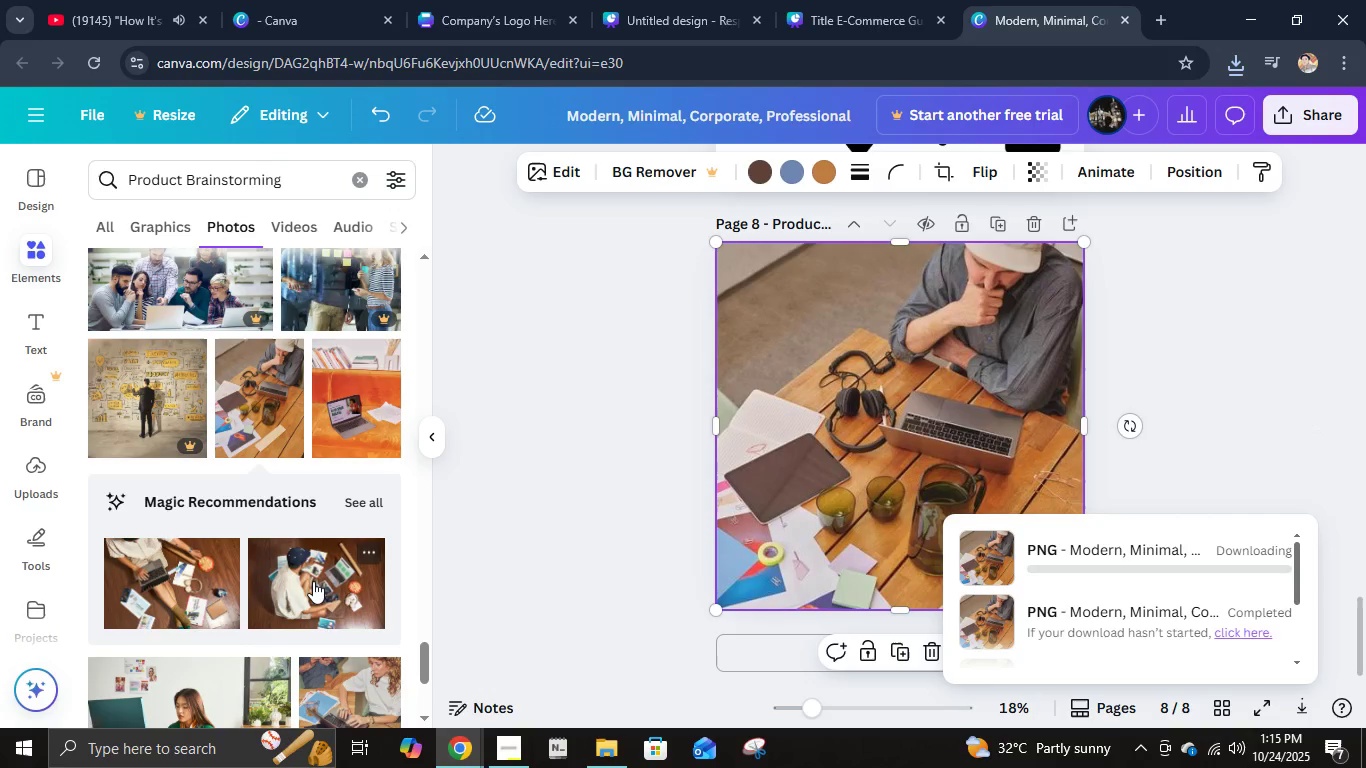 
scroll: coordinate [313, 579], scroll_direction: down, amount: 4.0
 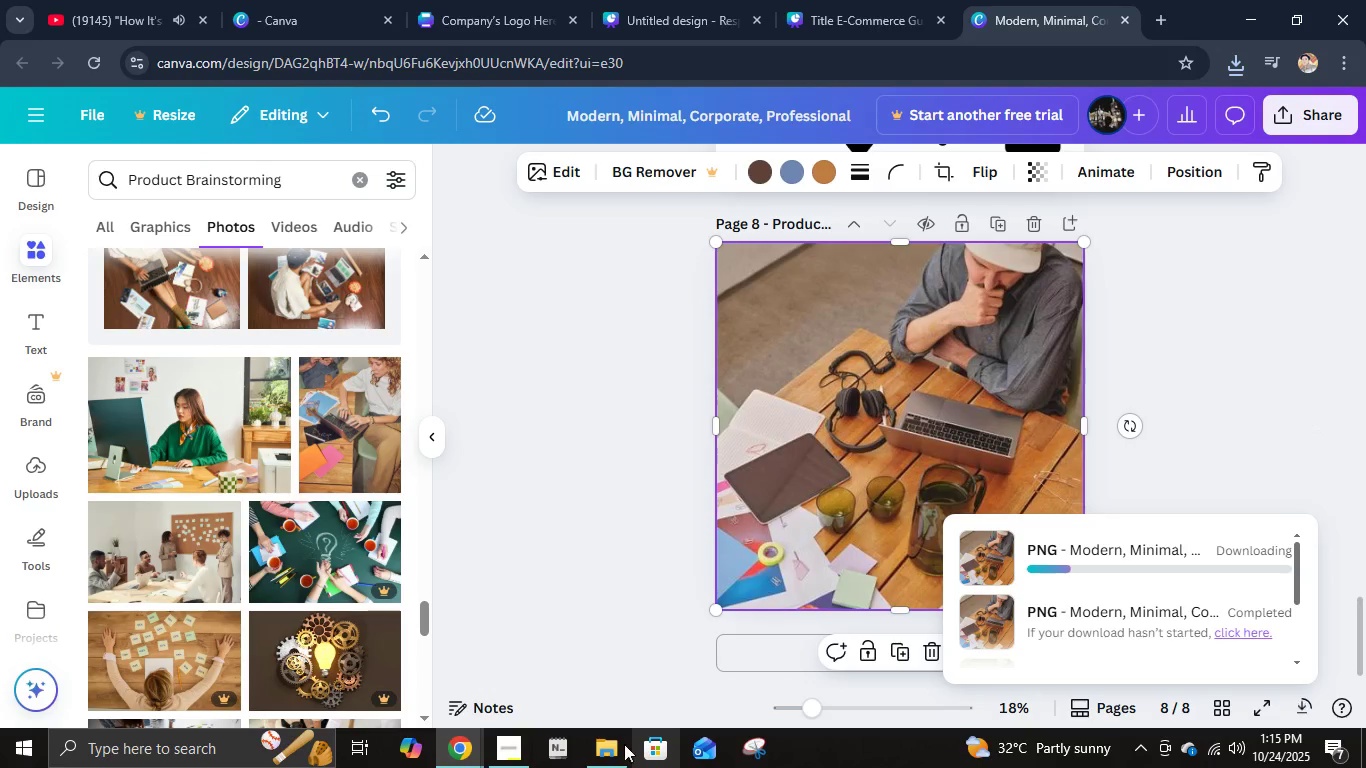 
left_click([616, 742])
 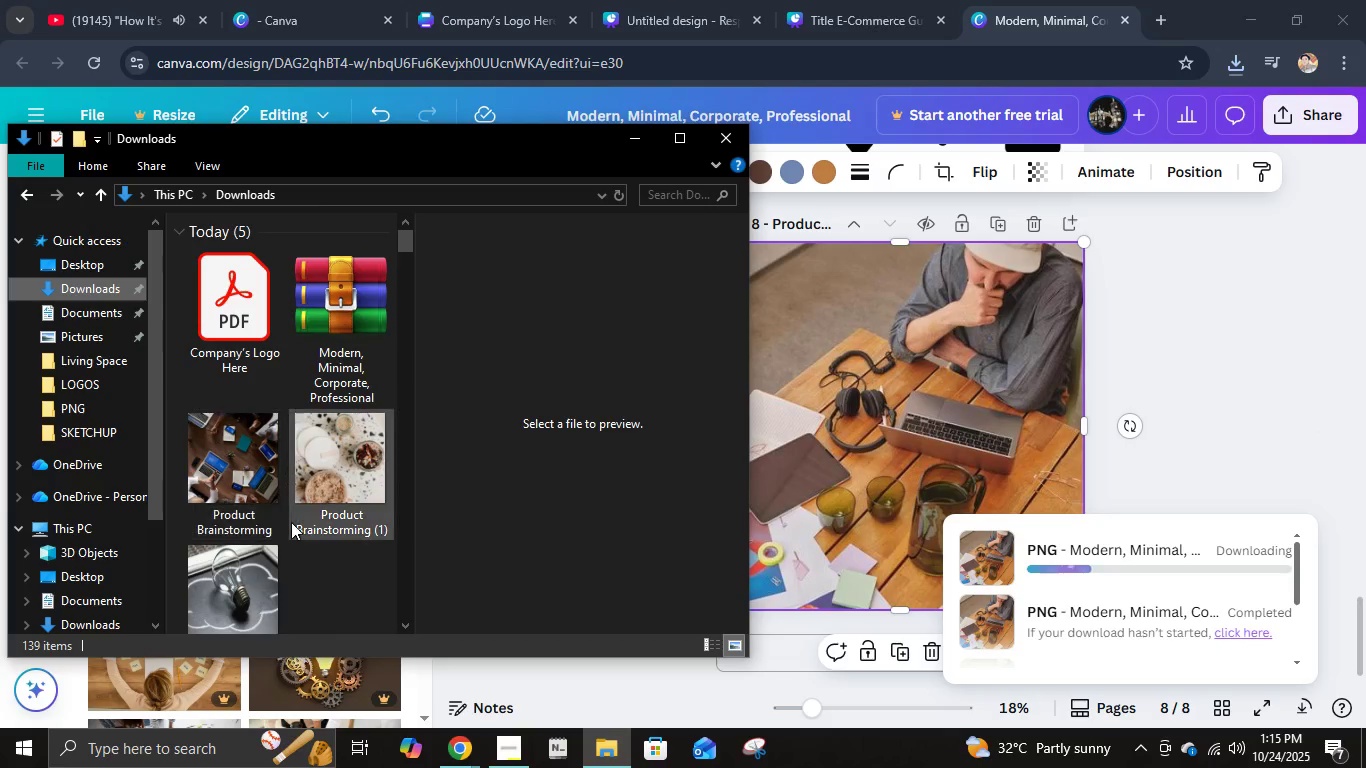 
scroll: coordinate [294, 523], scroll_direction: up, amount: 3.0
 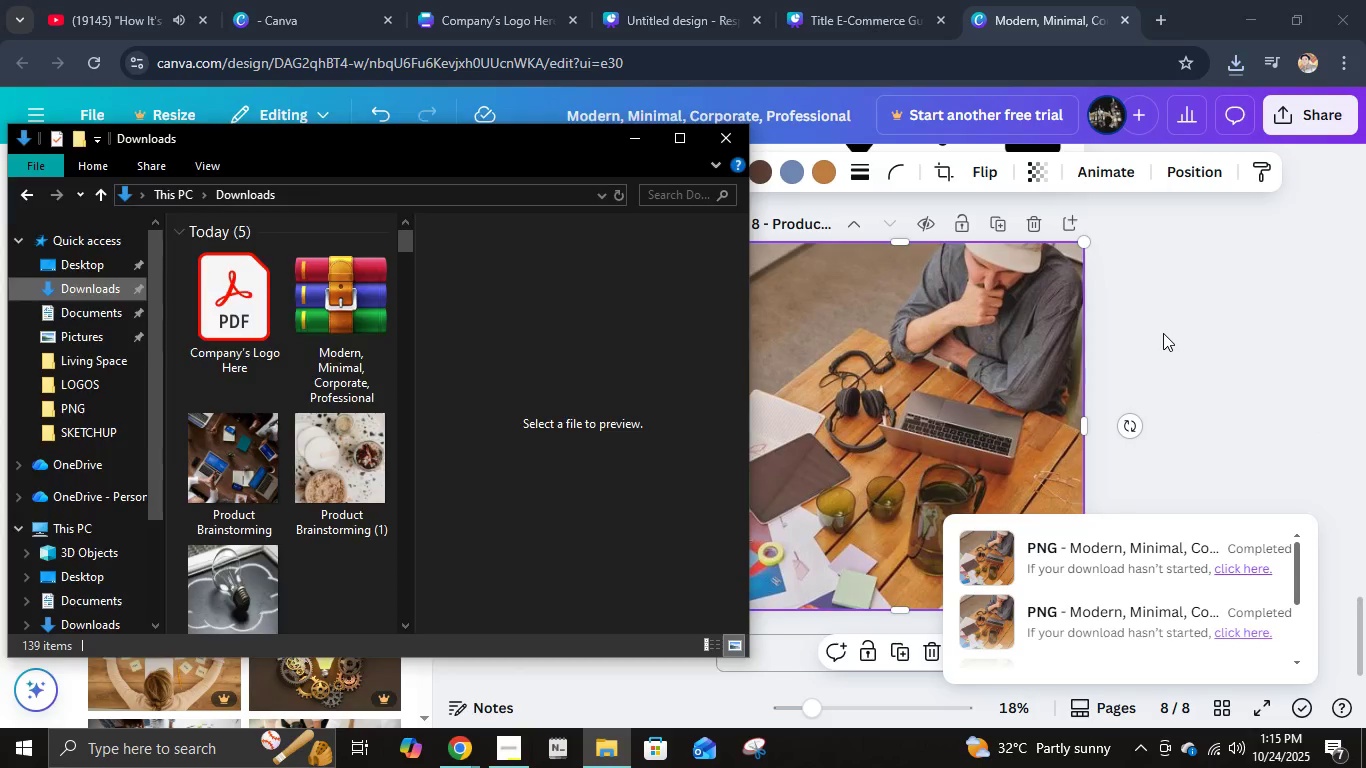 
left_click([1164, 332])
 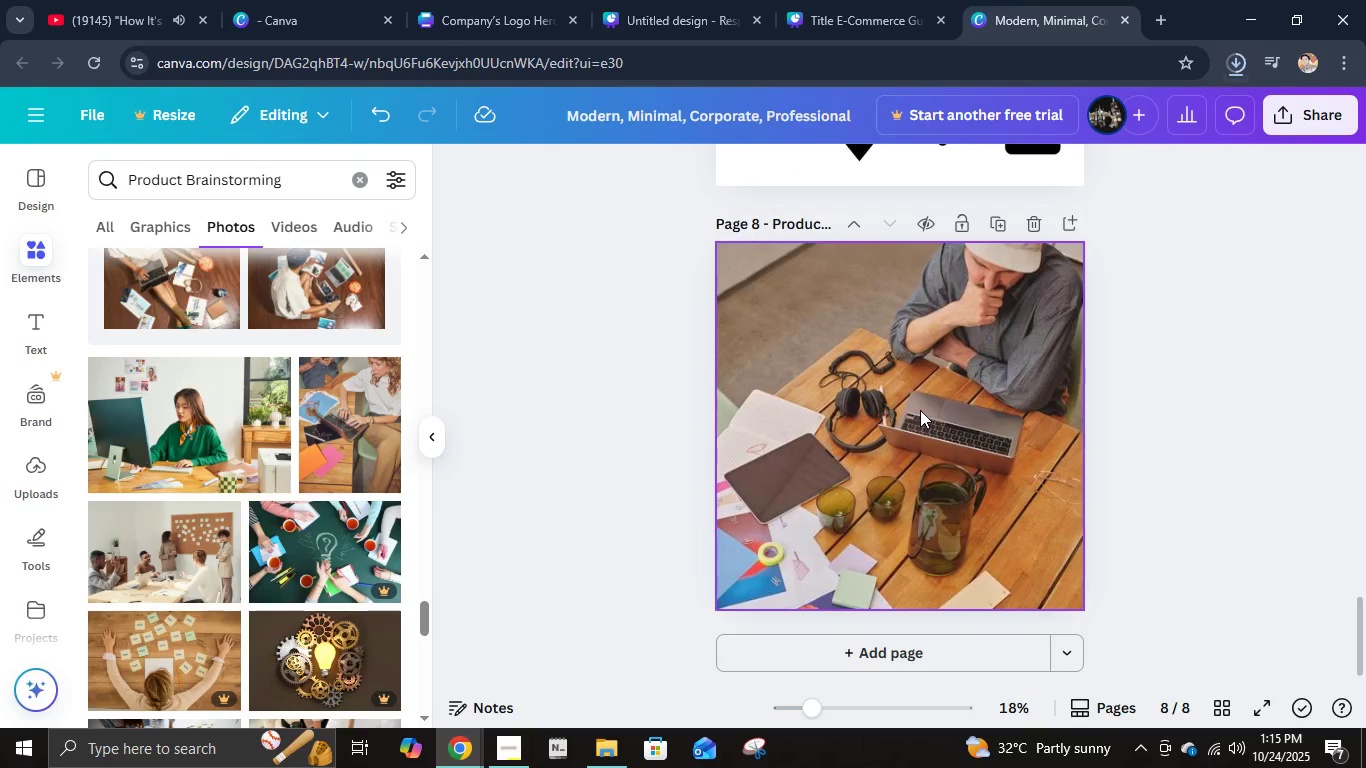 
key(Delete)
 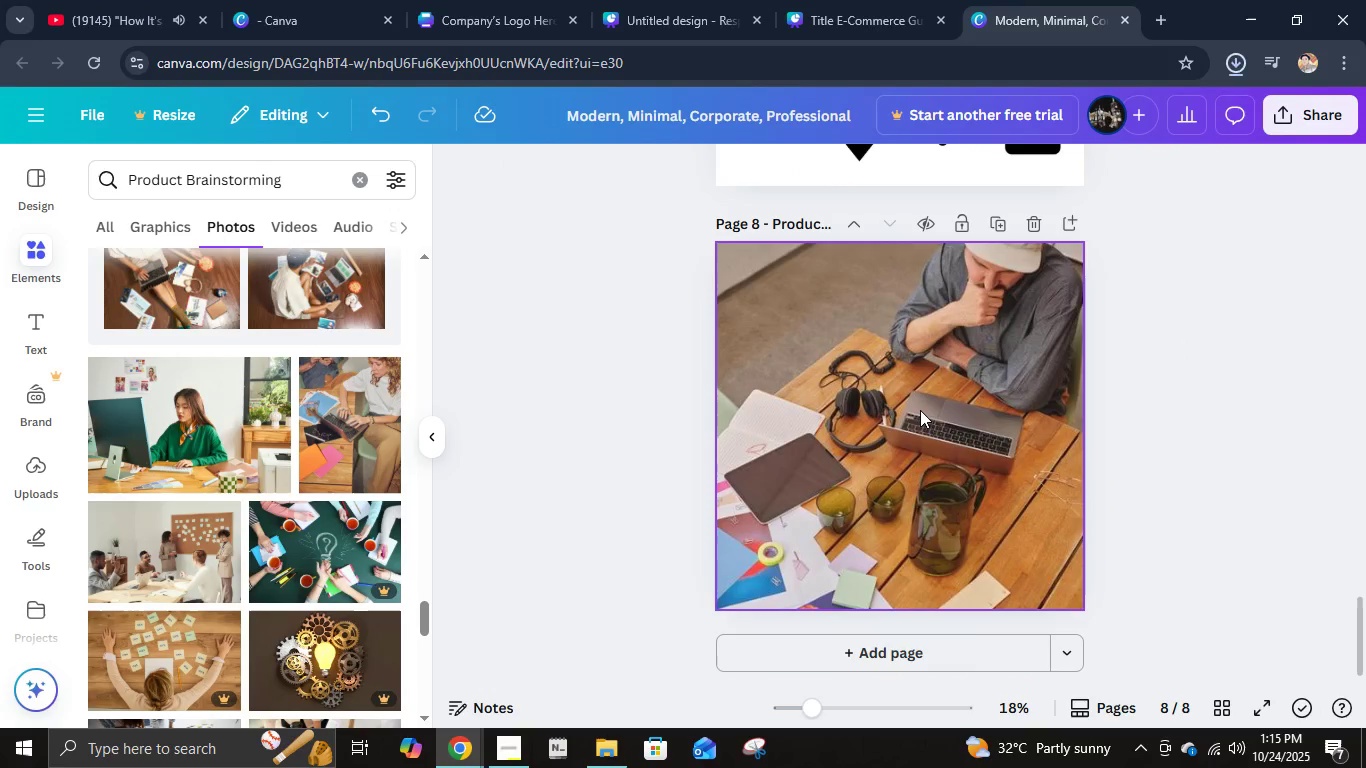 
left_click([920, 410])
 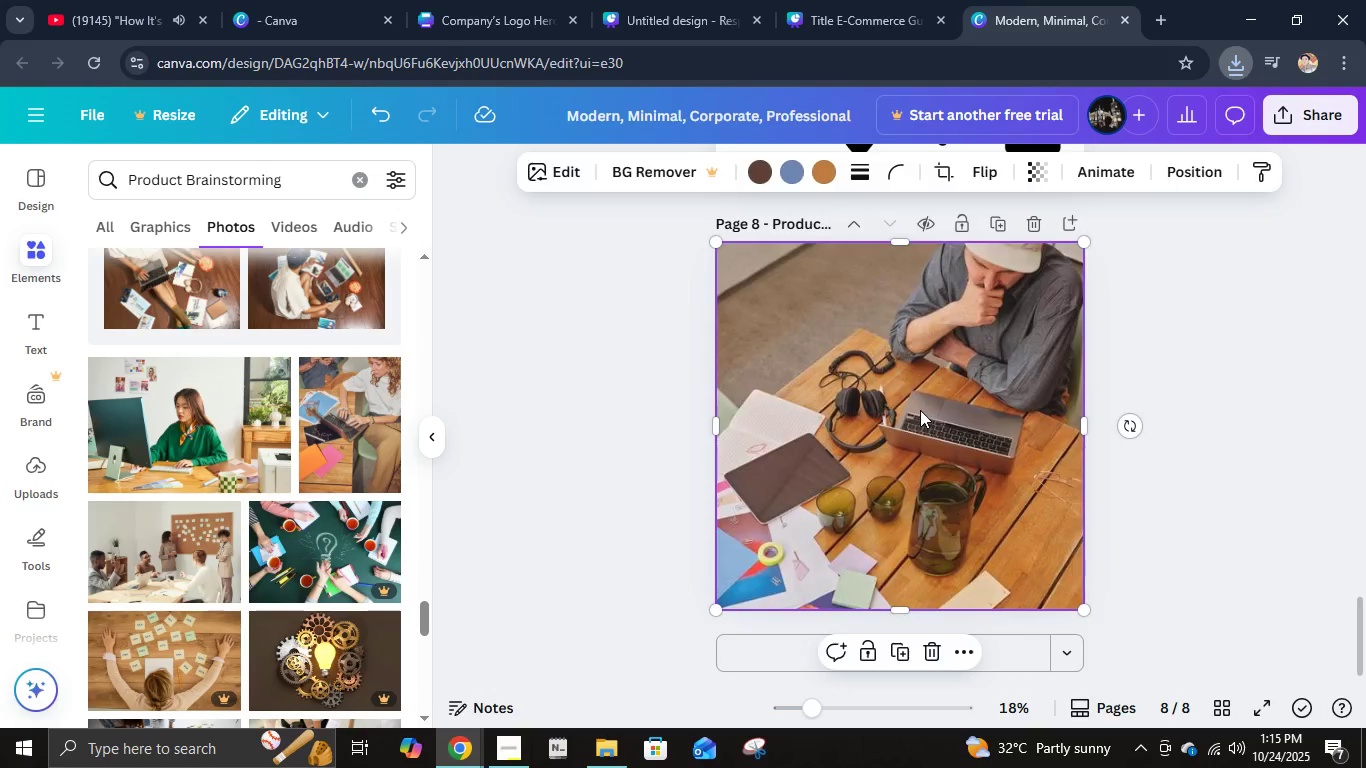 
key(Delete)
 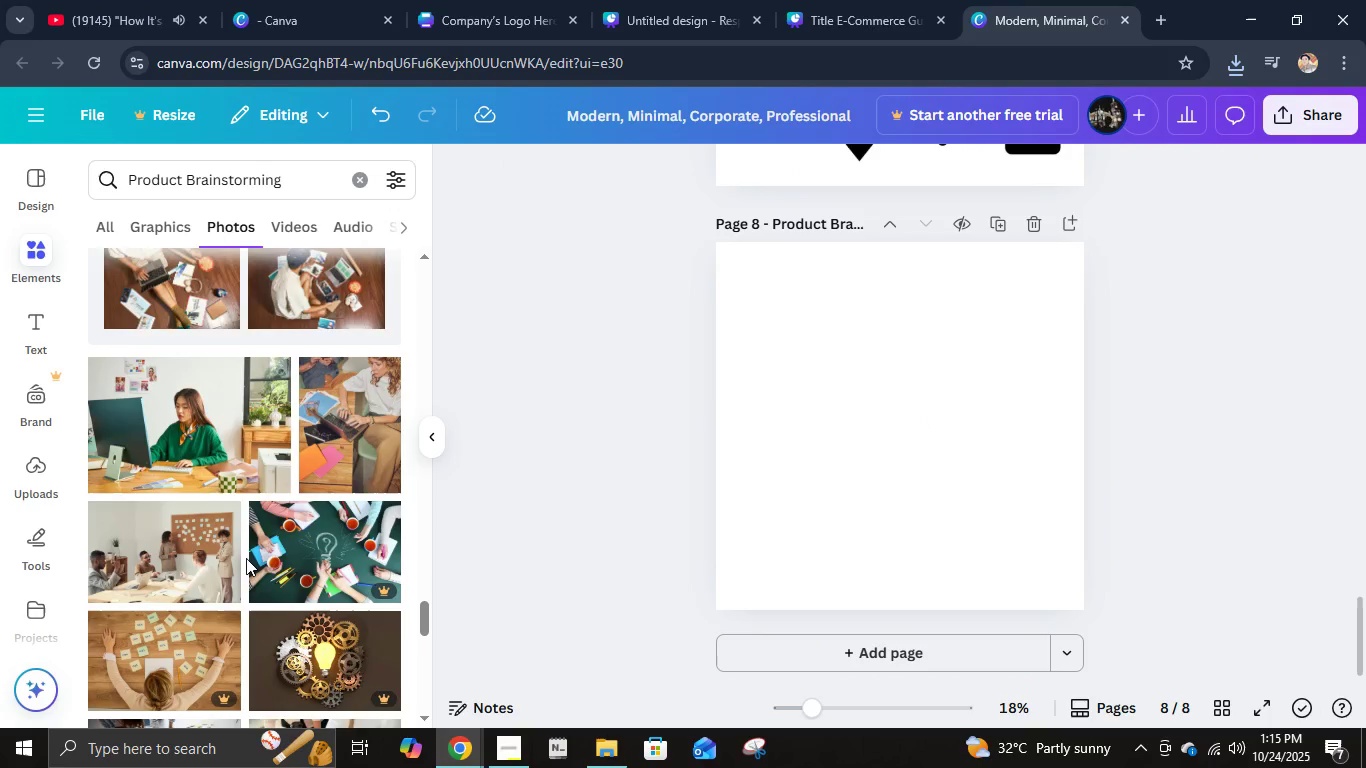 
scroll: coordinate [246, 558], scroll_direction: down, amount: 5.0
 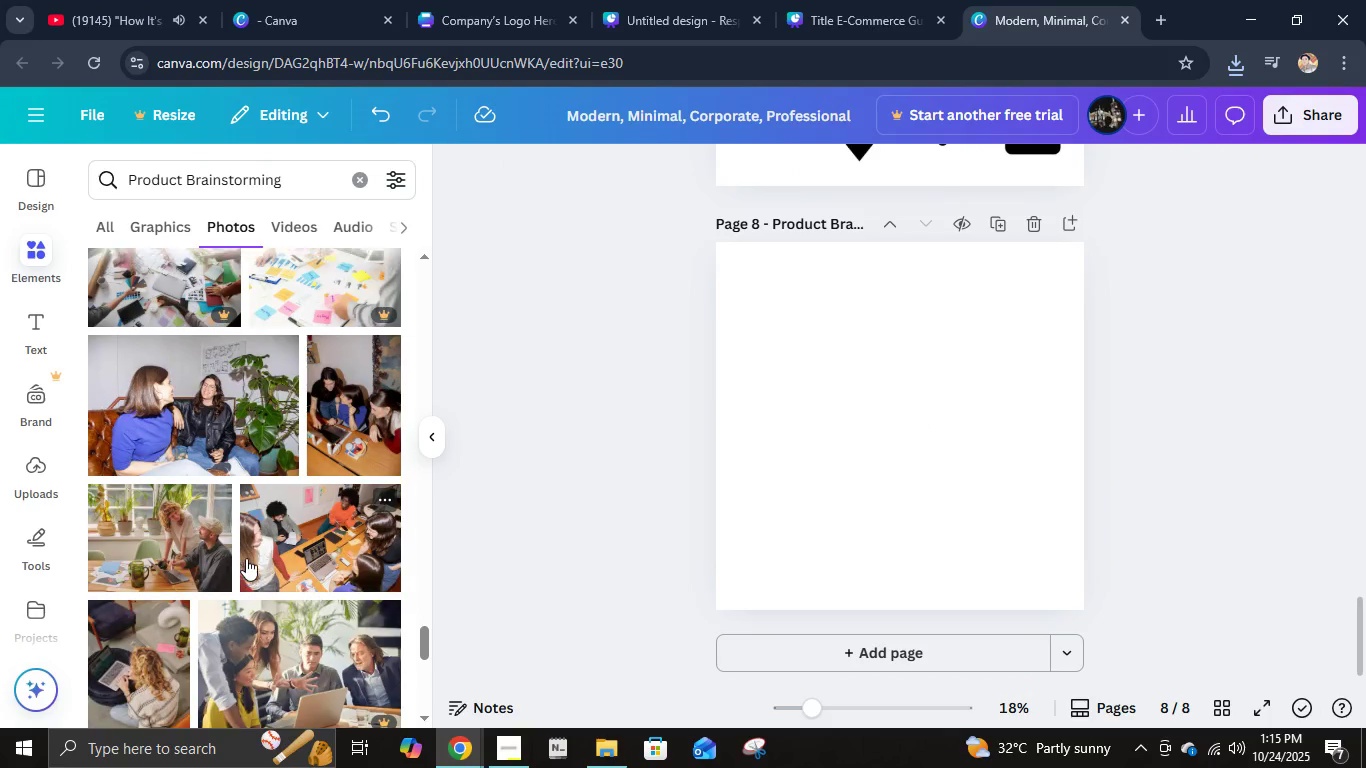 
scroll: coordinate [246, 558], scroll_direction: up, amount: 2.0
 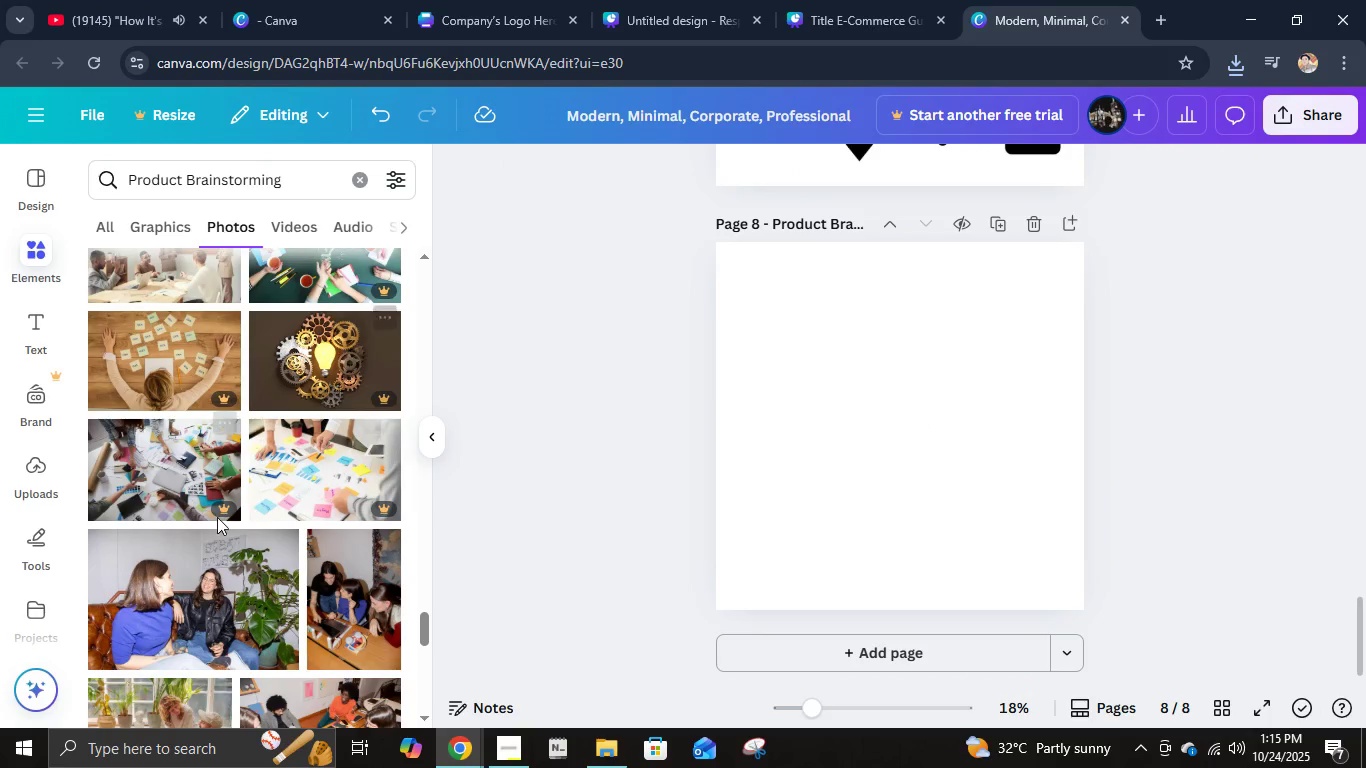 
scroll: coordinate [246, 574], scroll_direction: down, amount: 11.0
 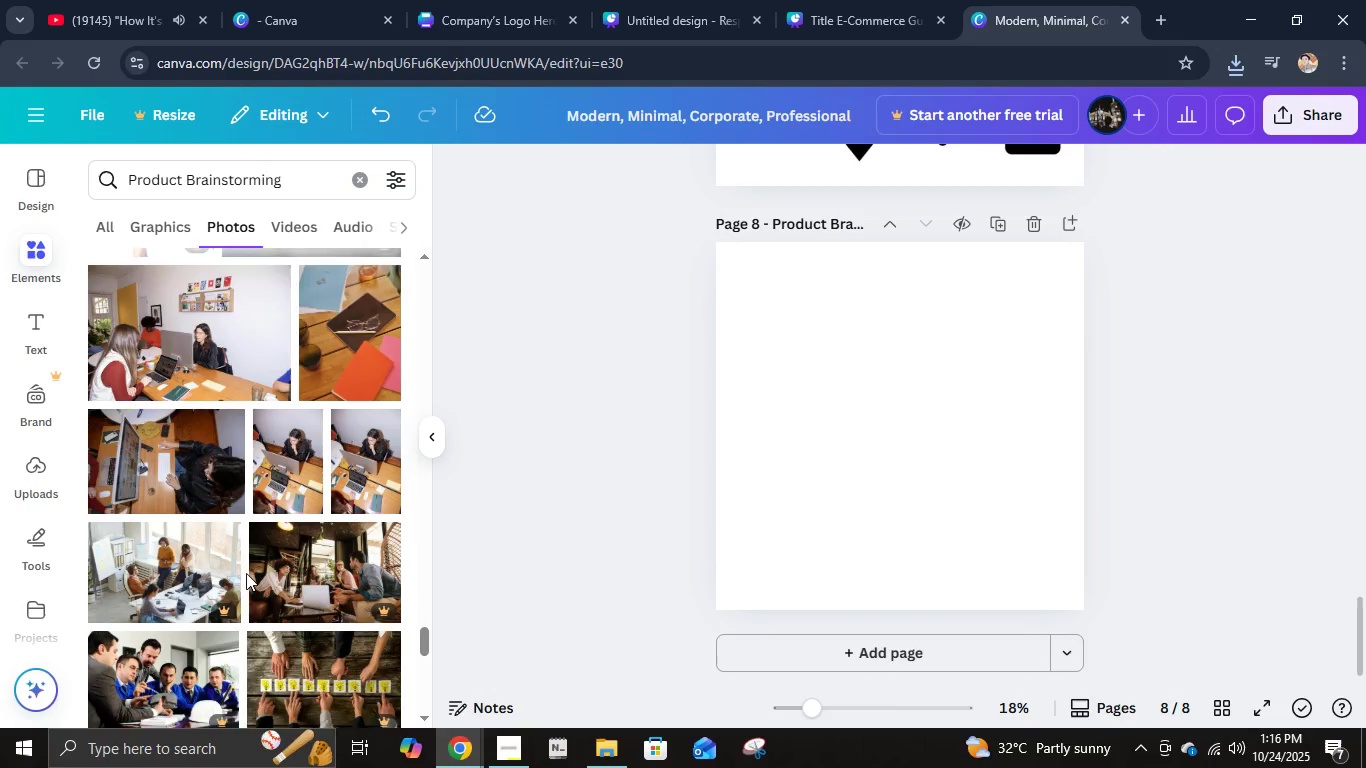 
scroll: coordinate [279, 598], scroll_direction: down, amount: 13.0
 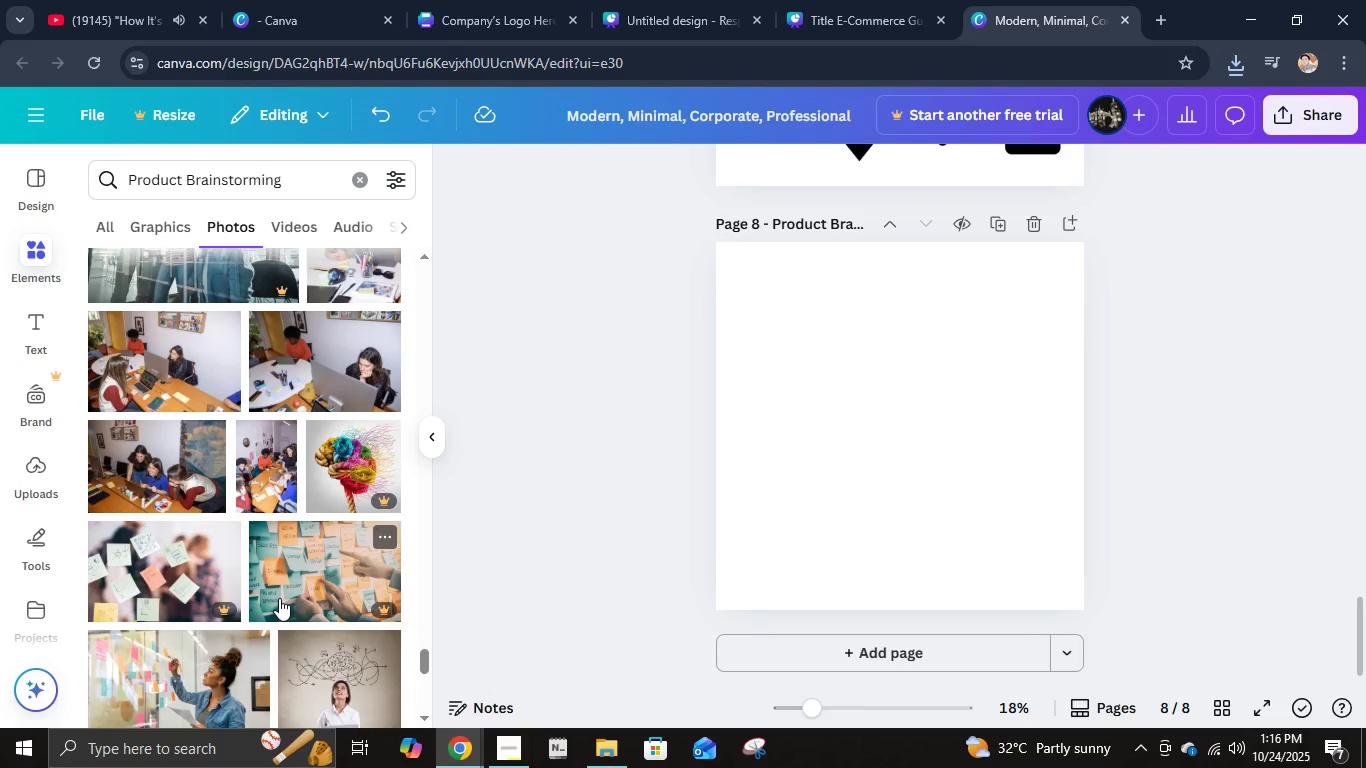 
scroll: coordinate [293, 604], scroll_direction: down, amount: 15.0
 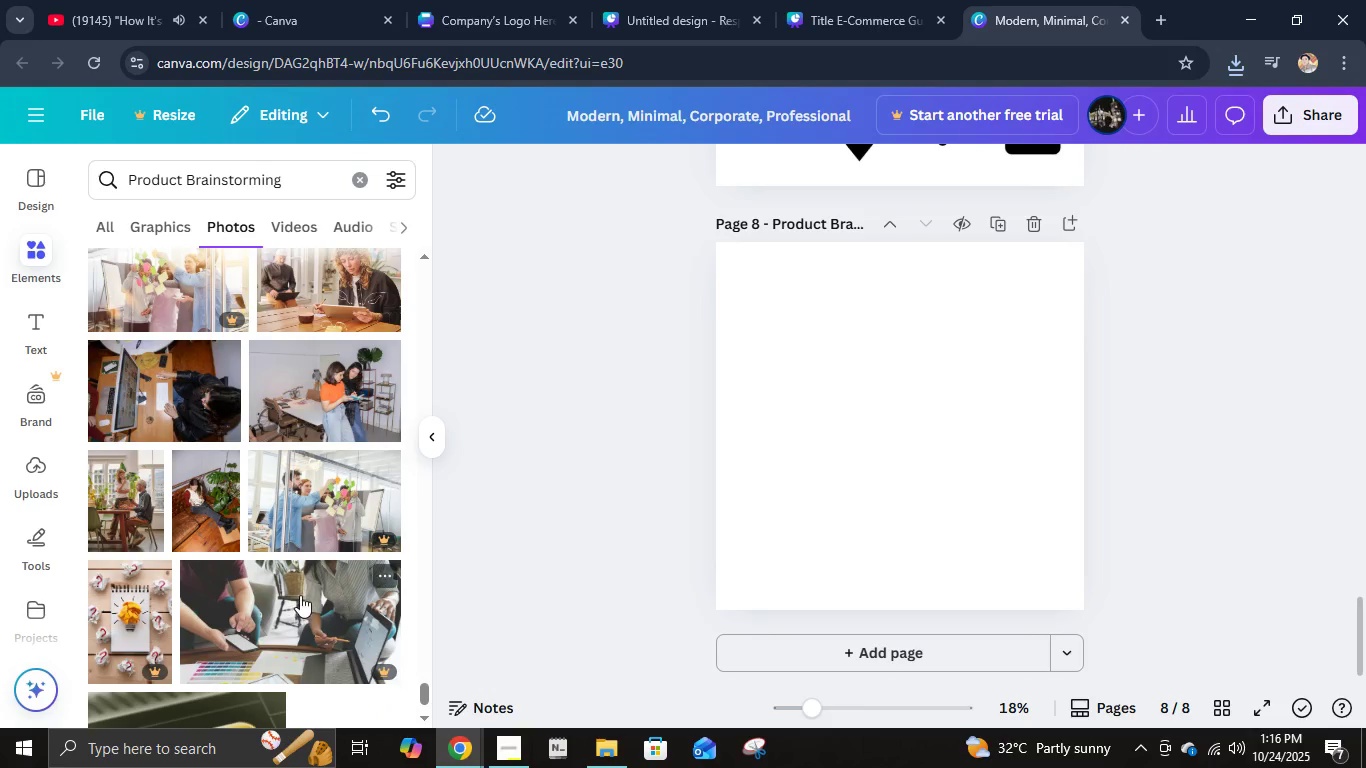 
scroll: coordinate [361, 614], scroll_direction: down, amount: 8.0
 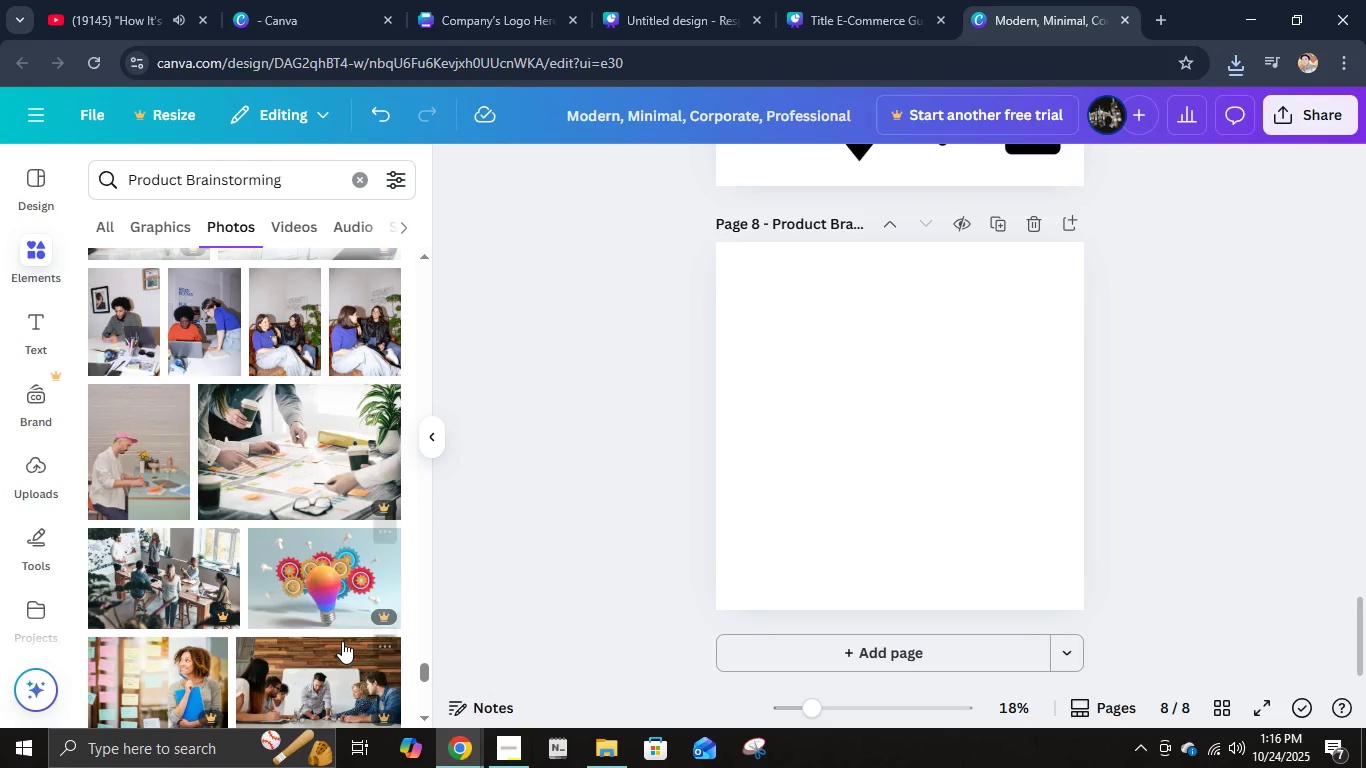 
scroll: coordinate [342, 637], scroll_direction: down, amount: 7.0
 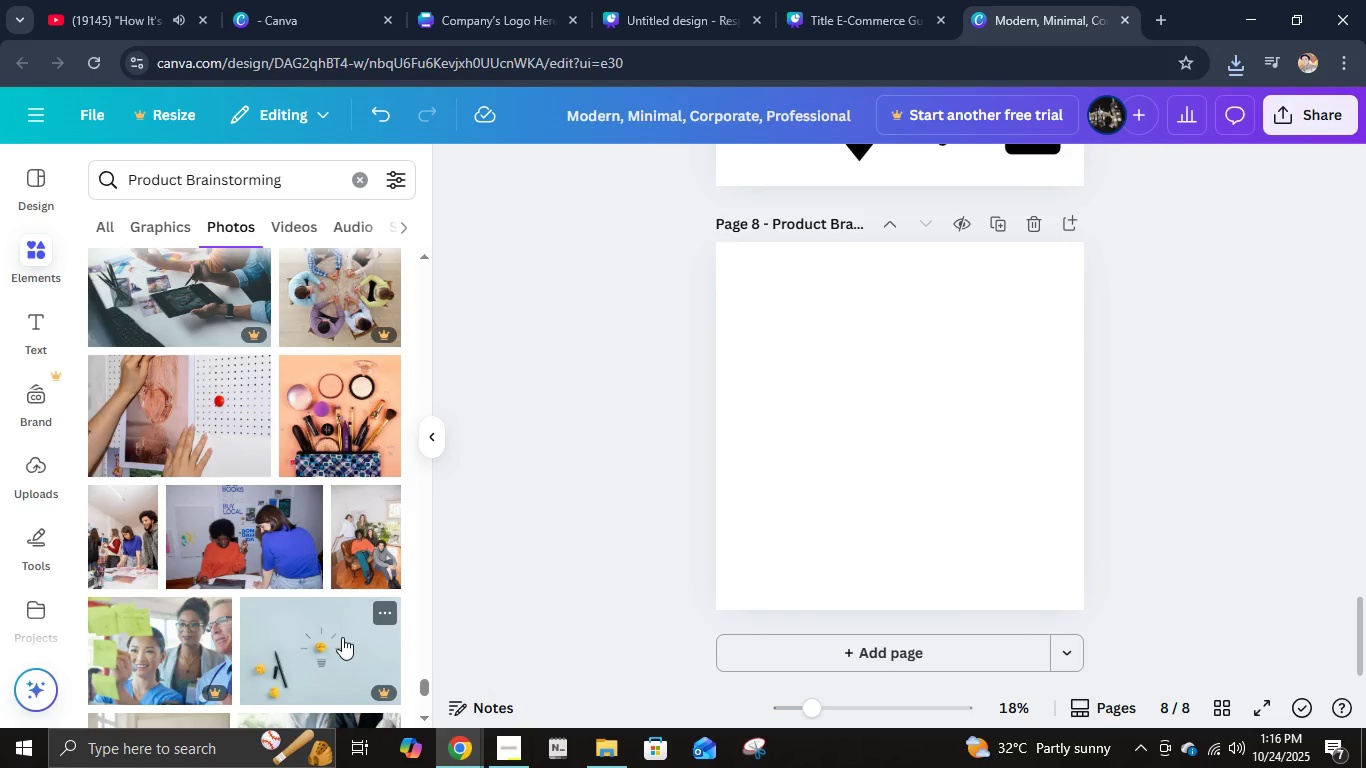 
scroll: coordinate [342, 637], scroll_direction: down, amount: 2.0
 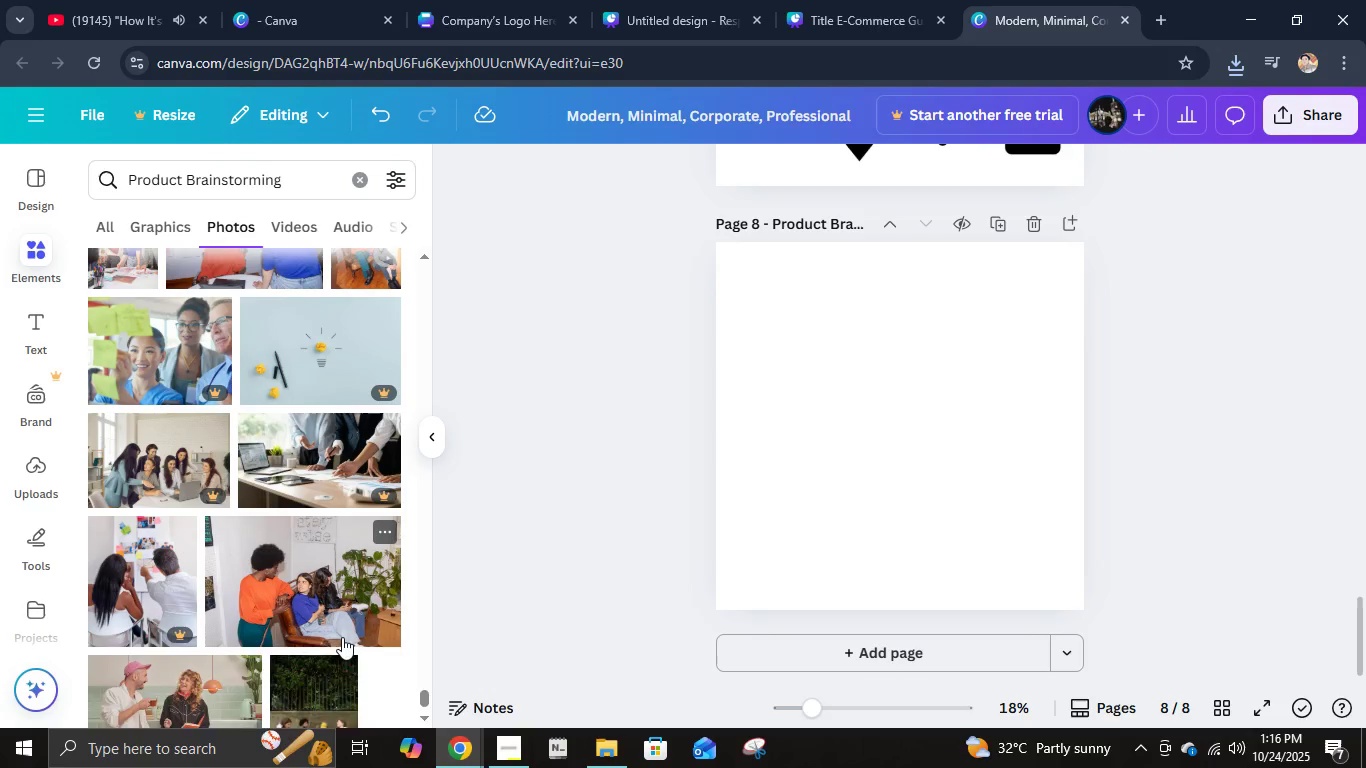 
scroll: coordinate [342, 633], scroll_direction: up, amount: 4.0
 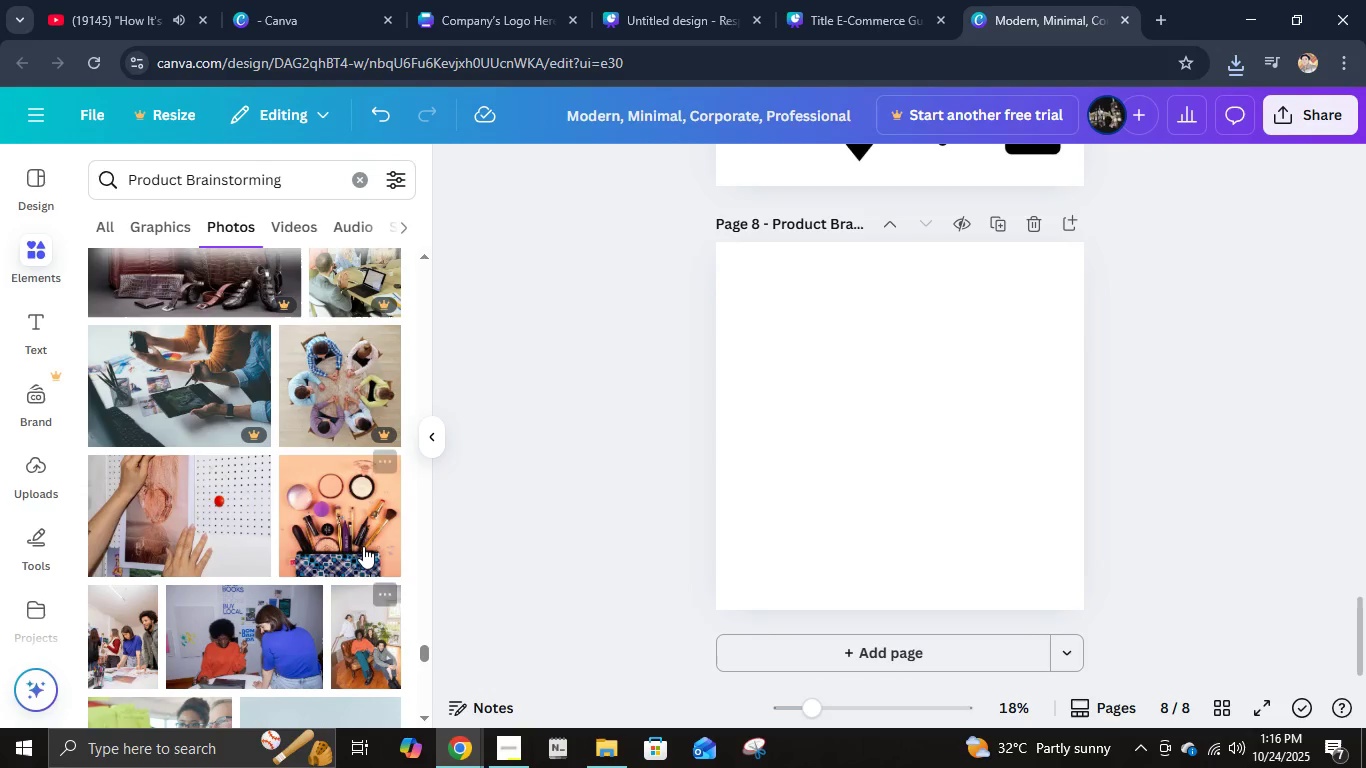 
left_click([363, 546])
 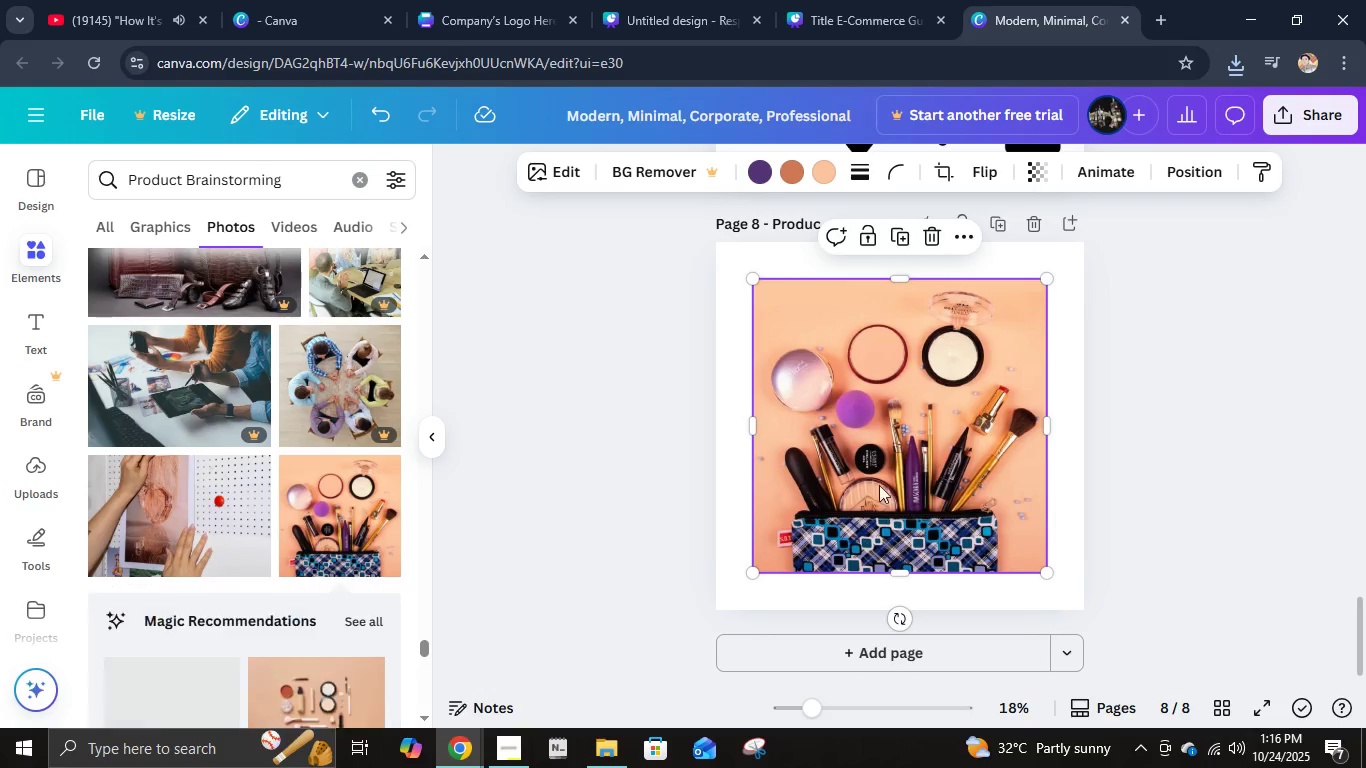 
left_click_drag(start_coordinate=[917, 482], to_coordinate=[879, 444])
 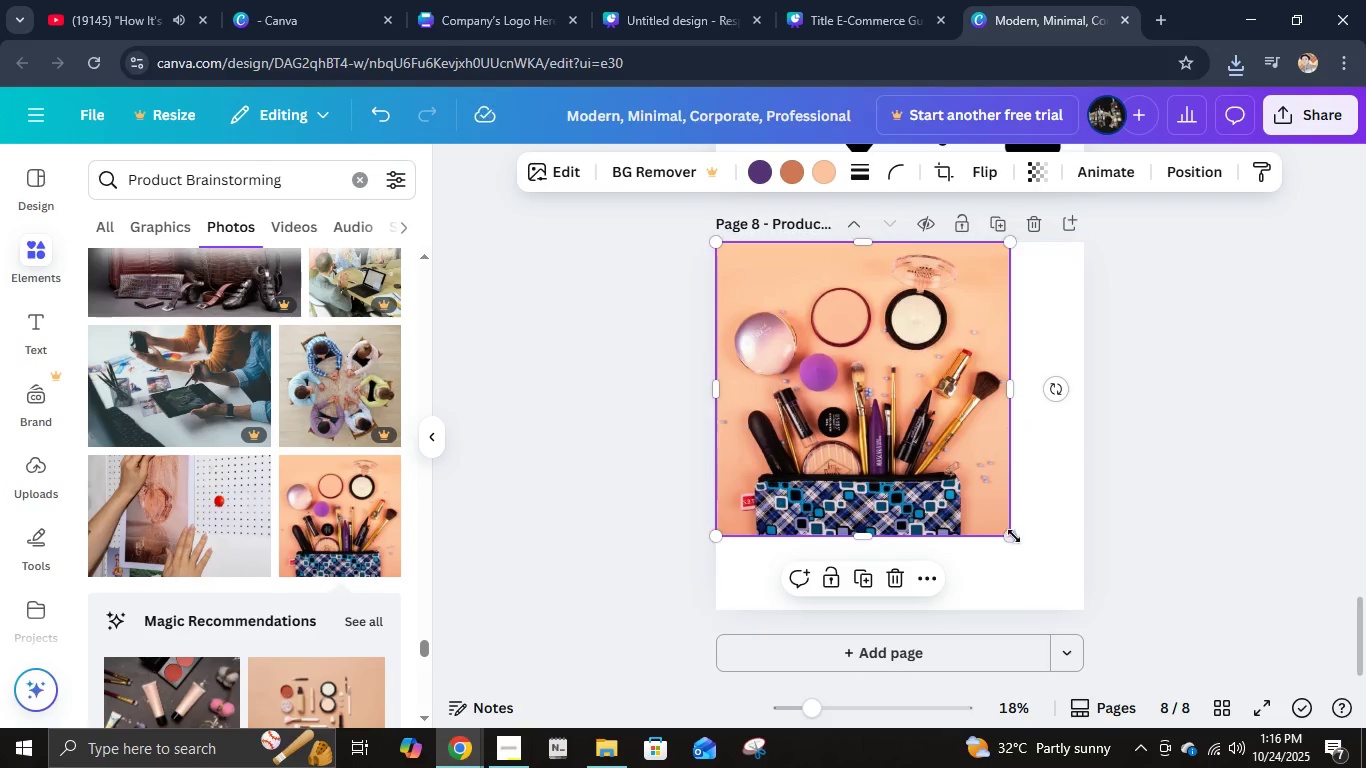 
left_click_drag(start_coordinate=[1014, 535], to_coordinate=[1083, 610])
 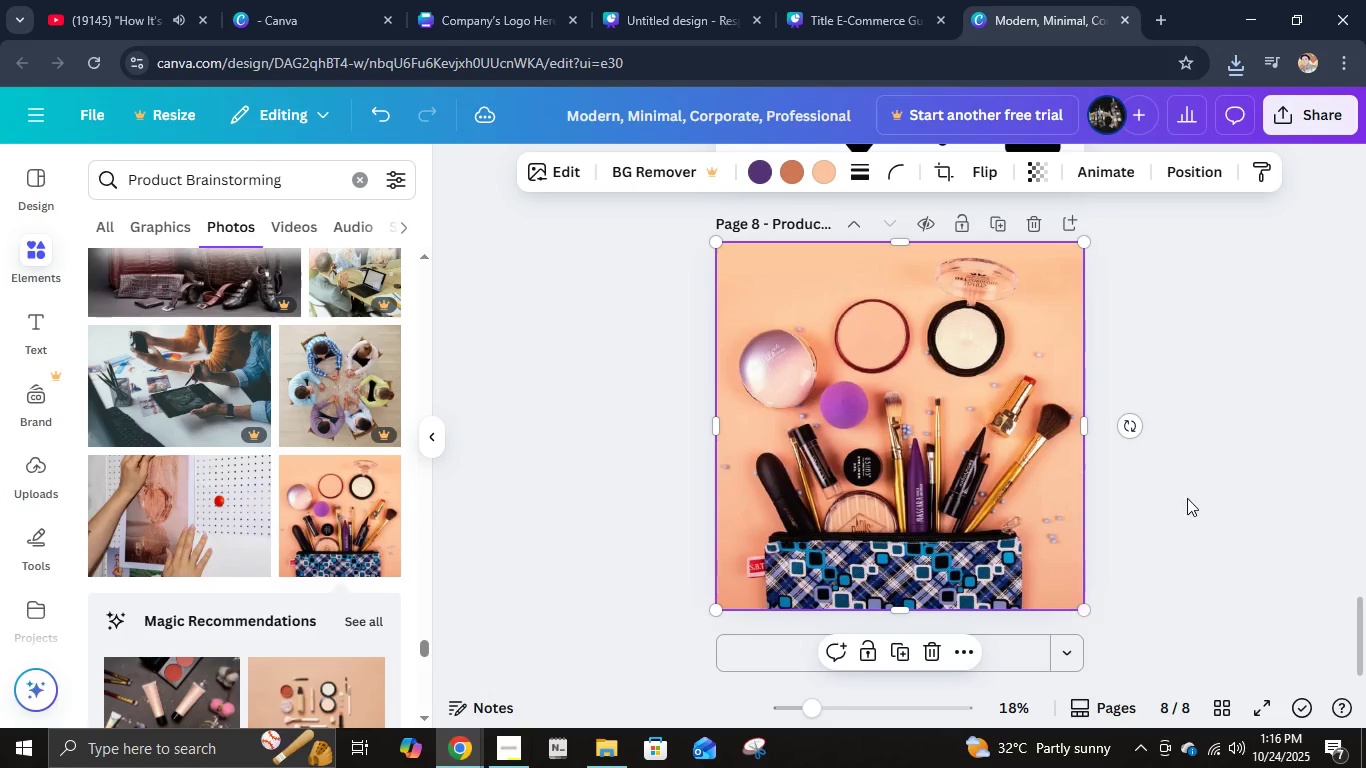 
left_click([1189, 498])
 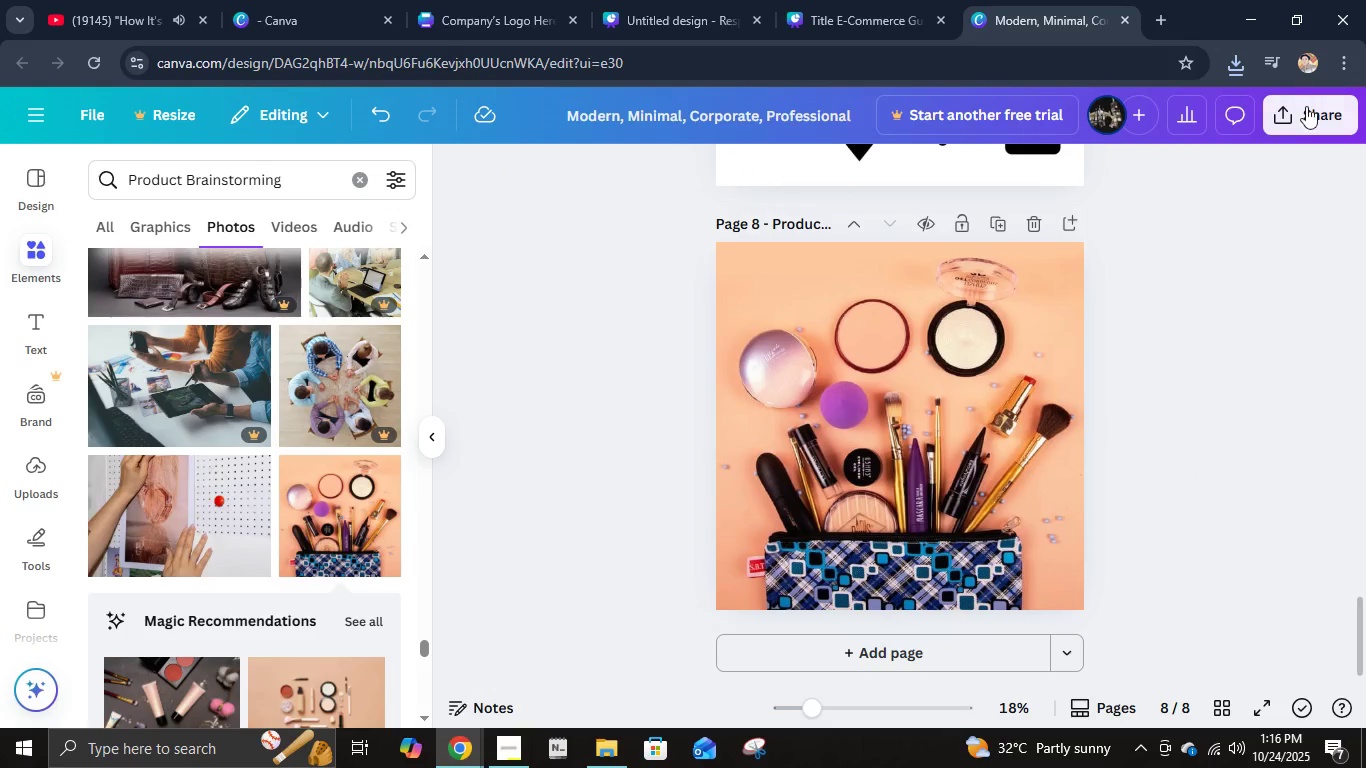 
left_click([1306, 106])
 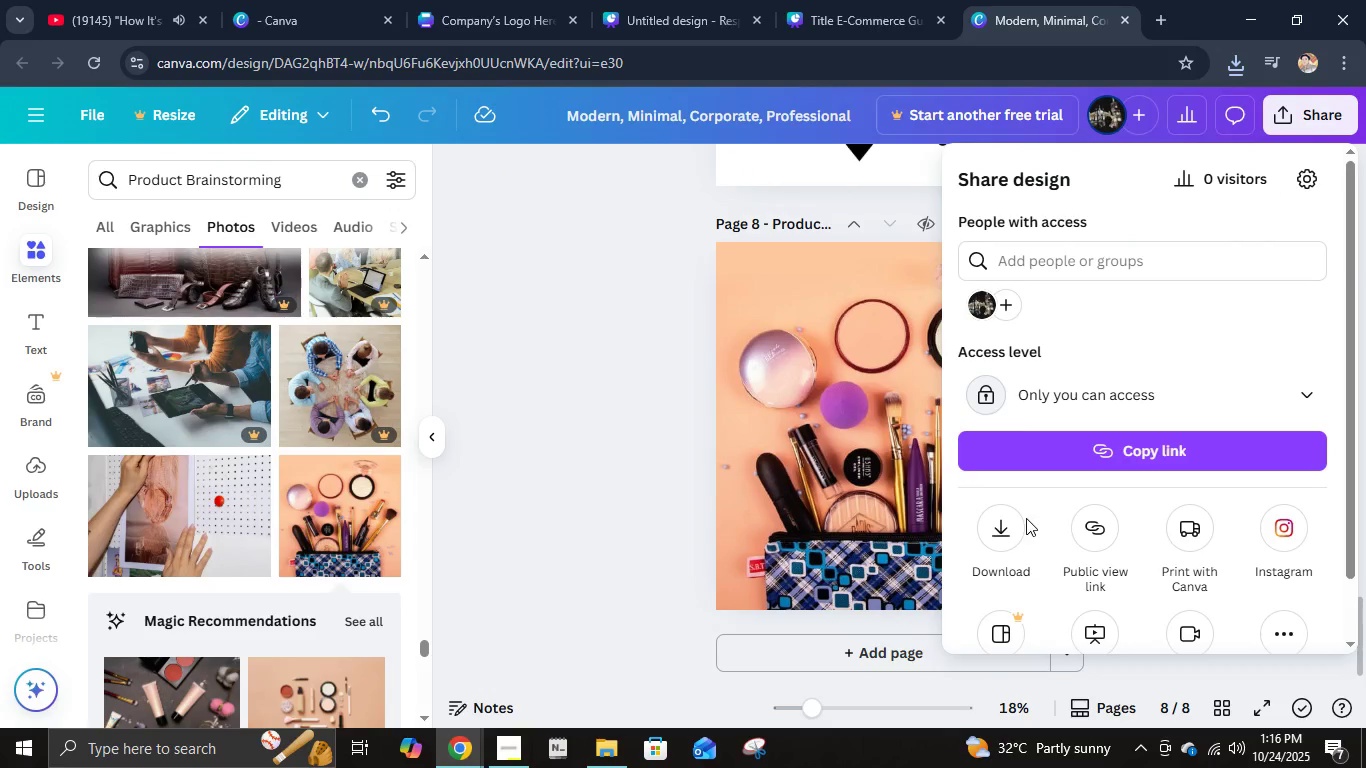 
left_click([1013, 535])
 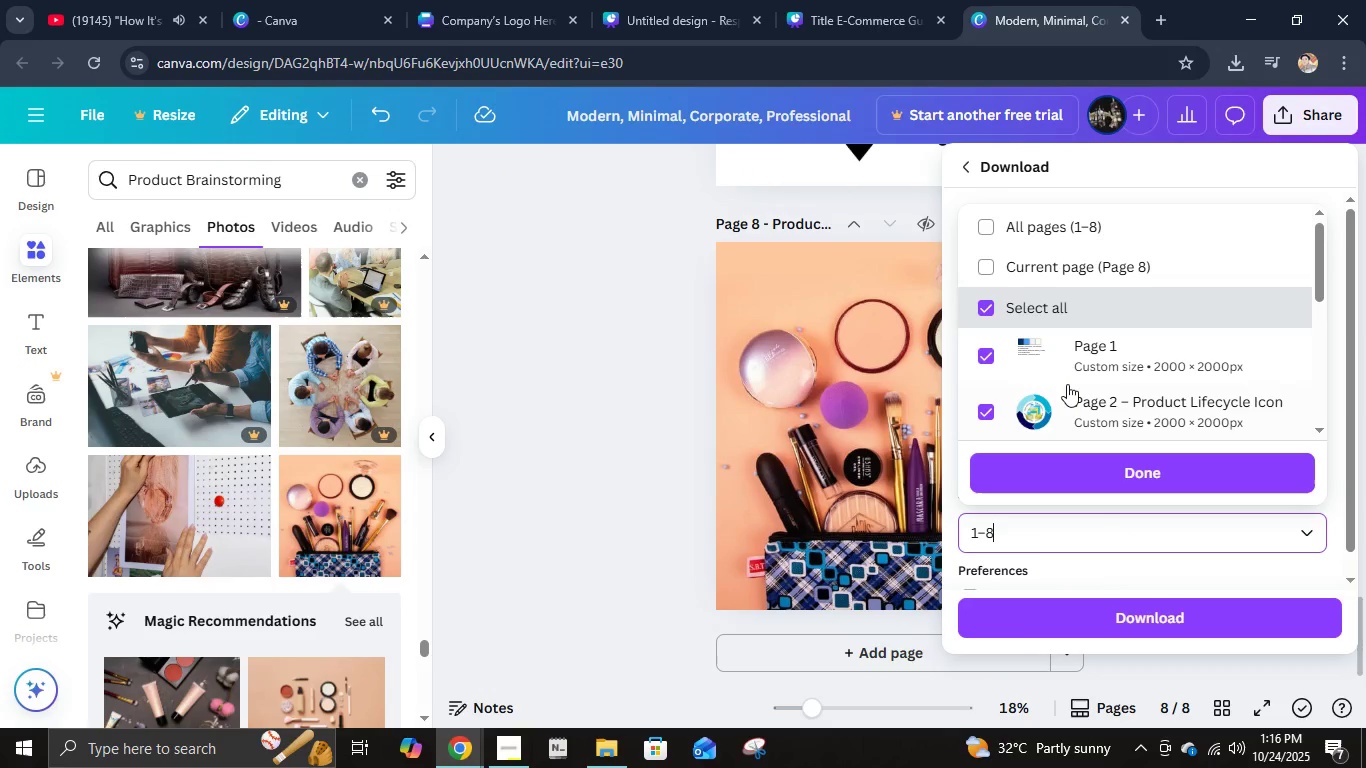 
left_click([1026, 269])
 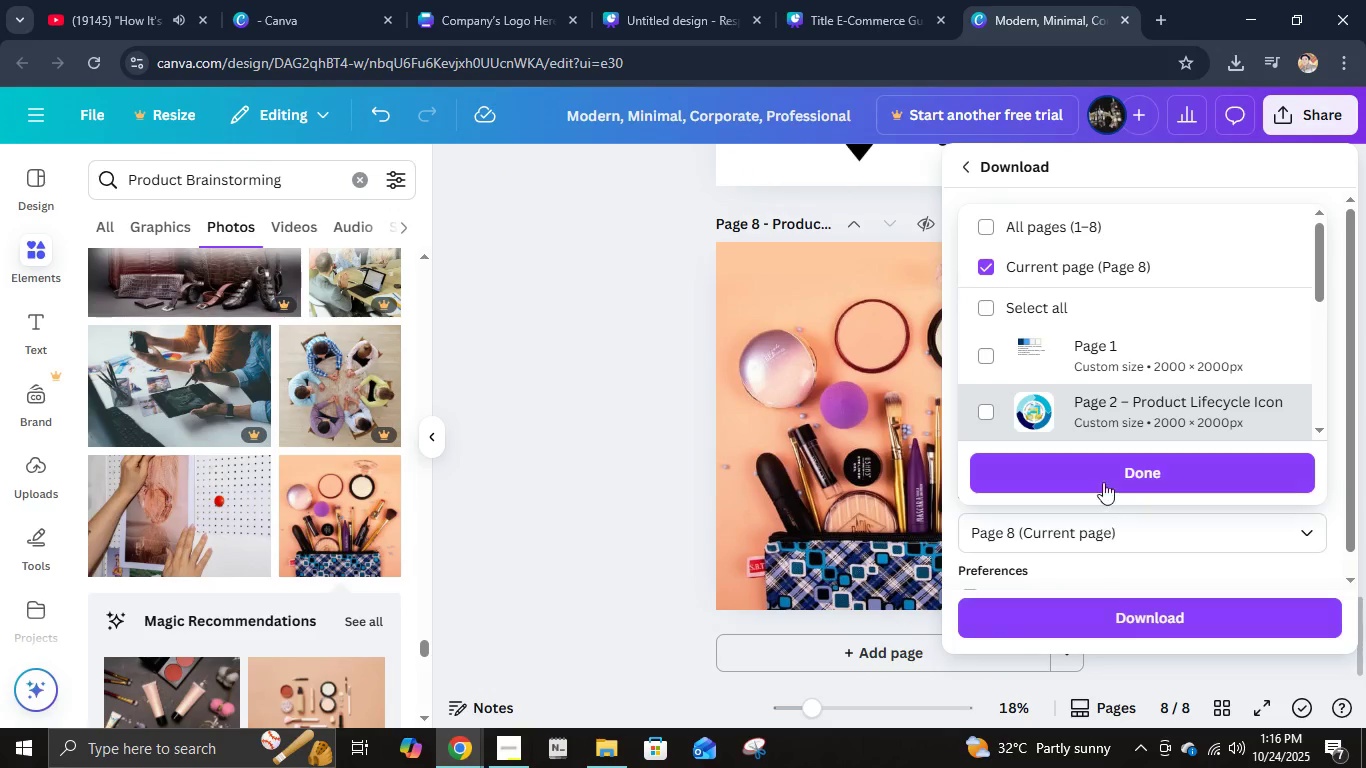 
left_click([1103, 470])
 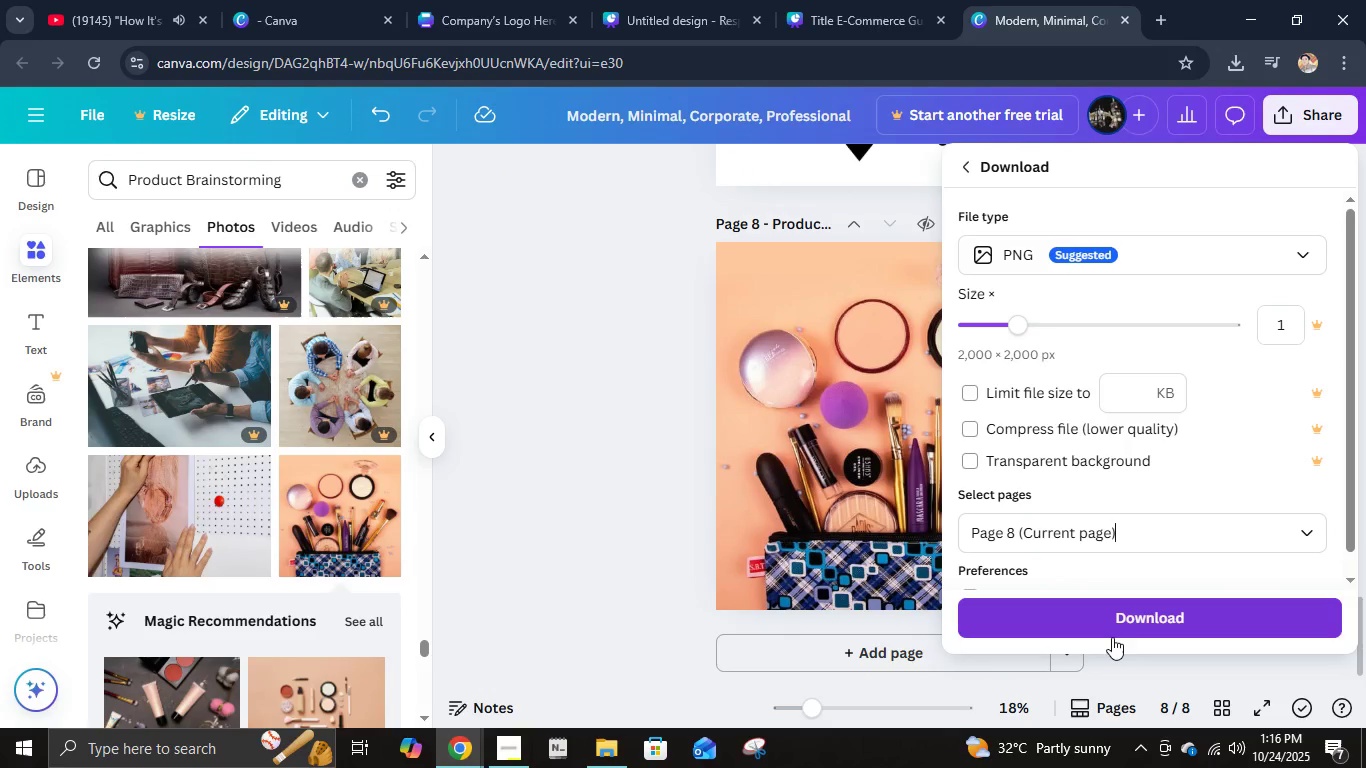 
left_click([1112, 637])
 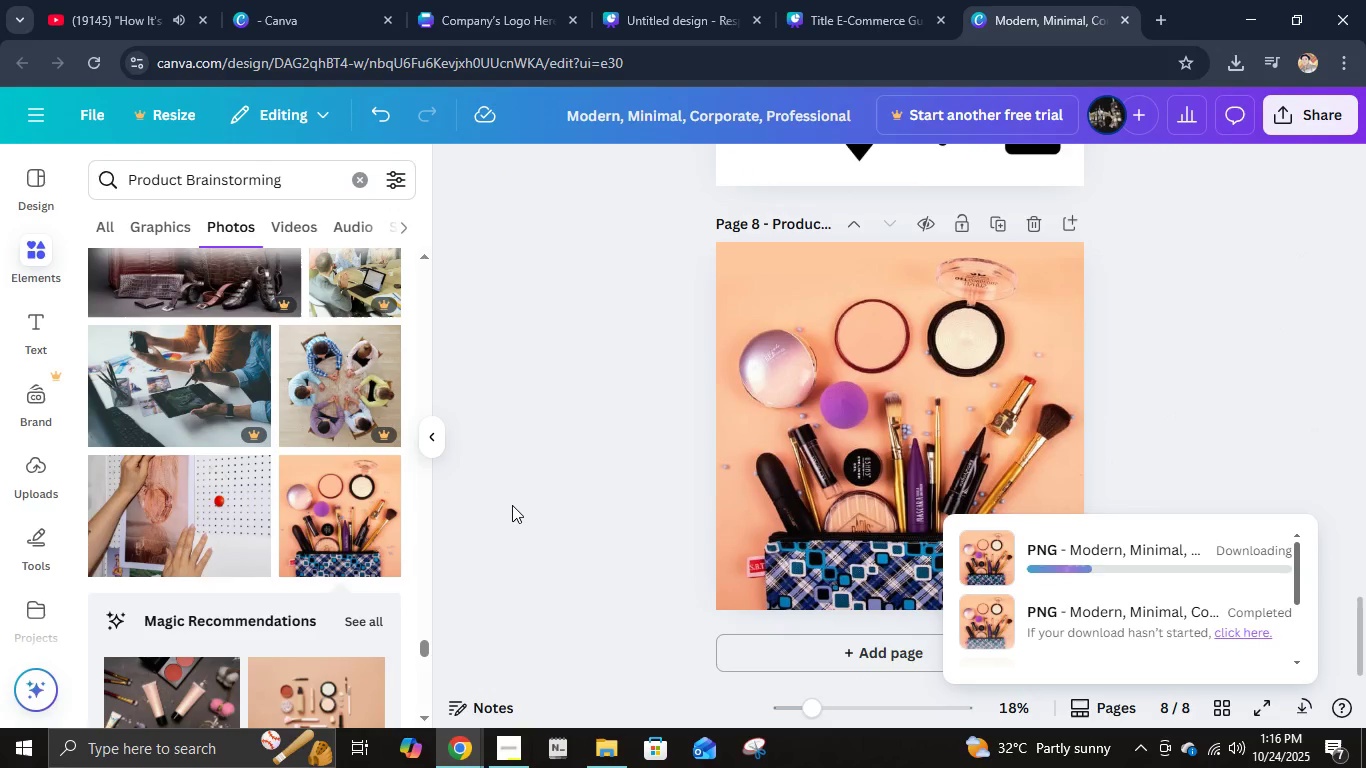 
left_click([603, 758])
 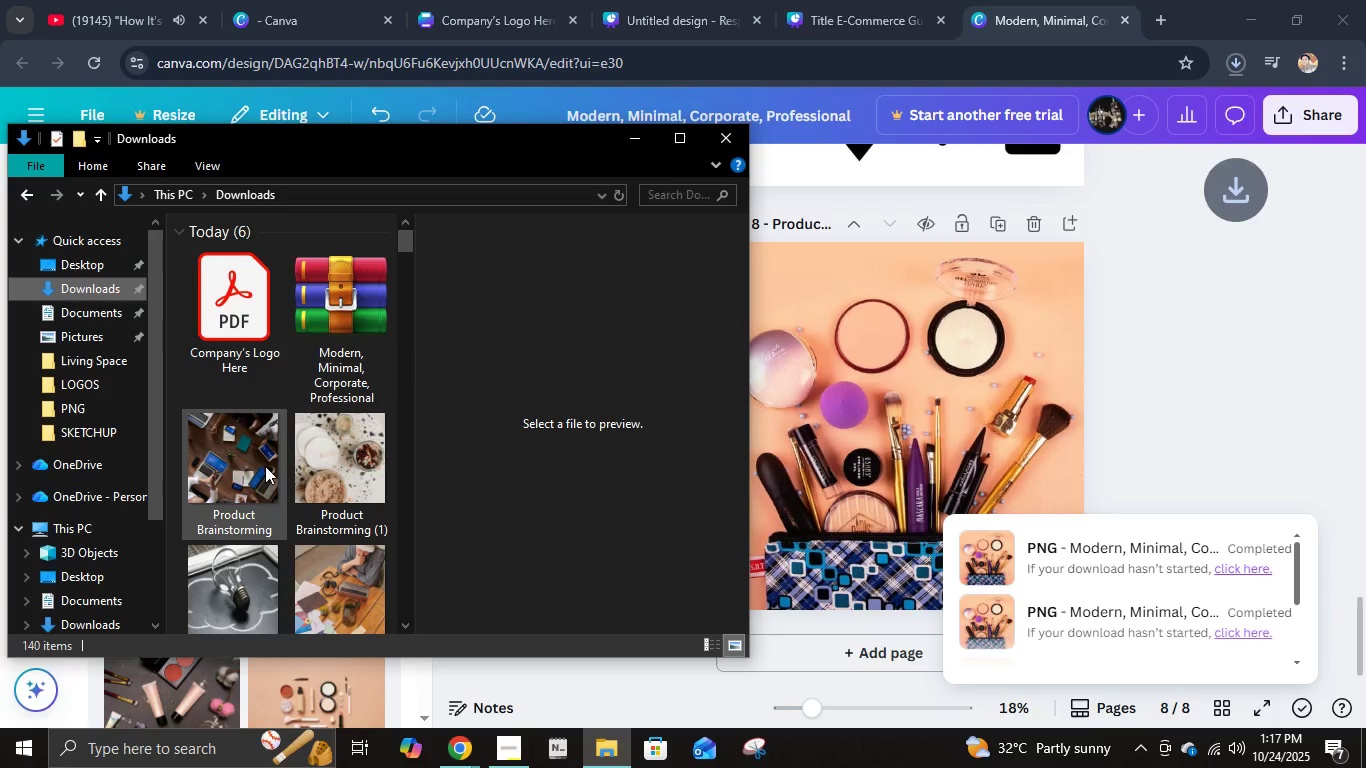 
left_click([263, 465])
 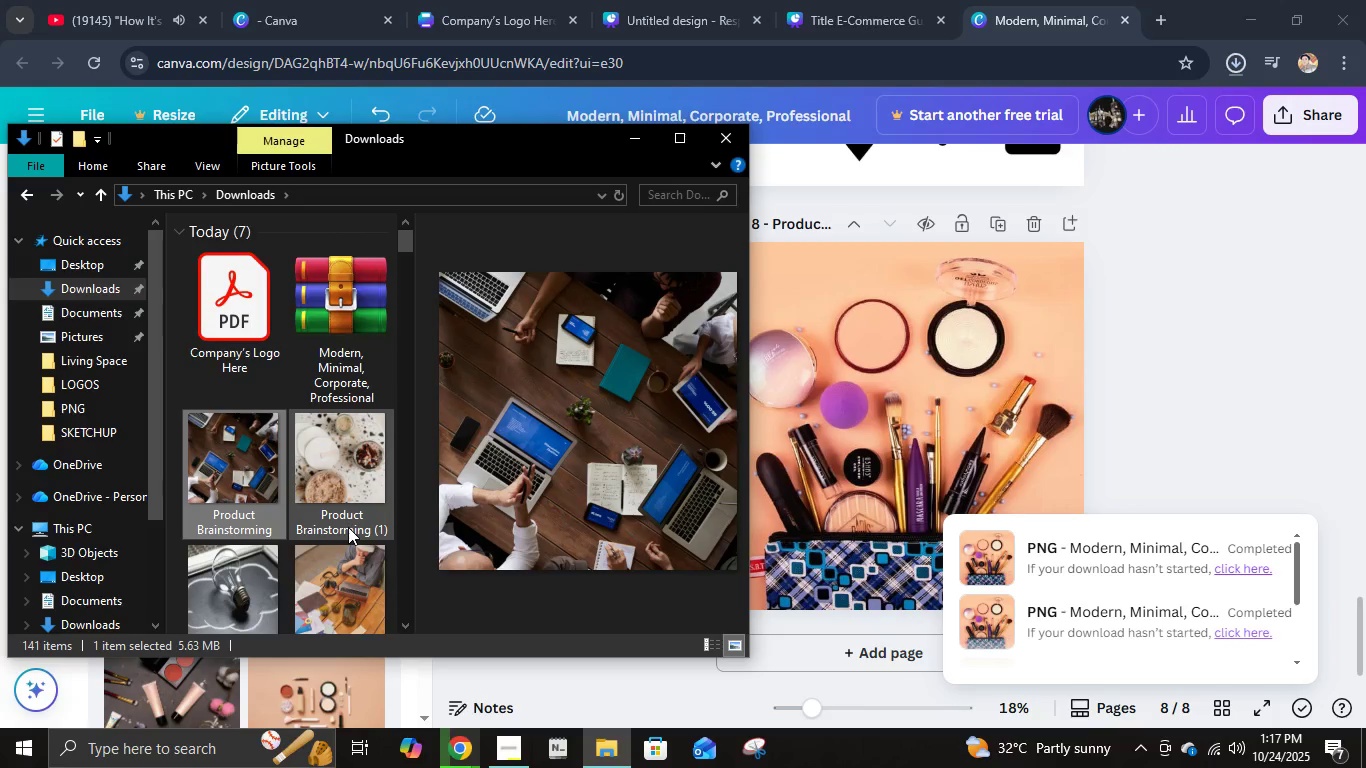 
scroll: coordinate [348, 527], scroll_direction: down, amount: 2.0
 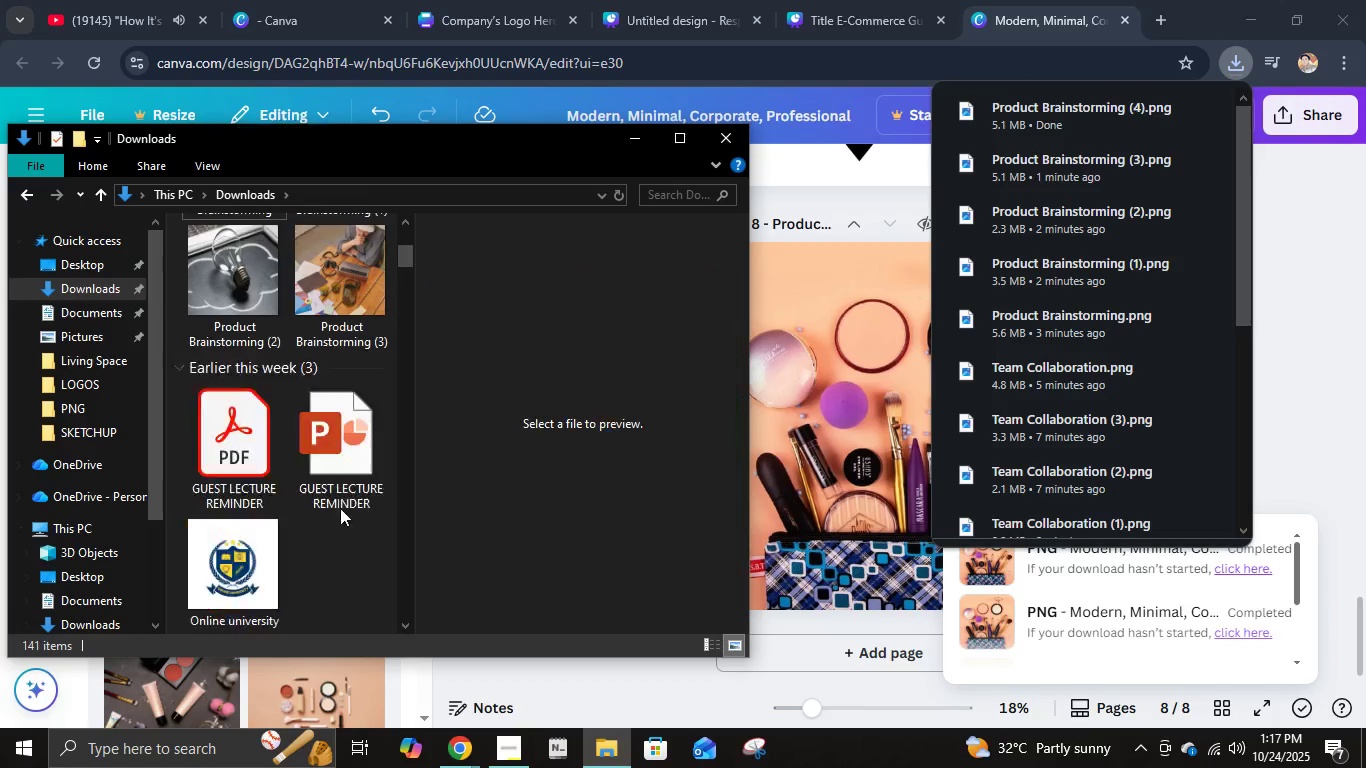 
hold_key(key=ShiftLeft, duration=0.69)
left_click([248, 426])
 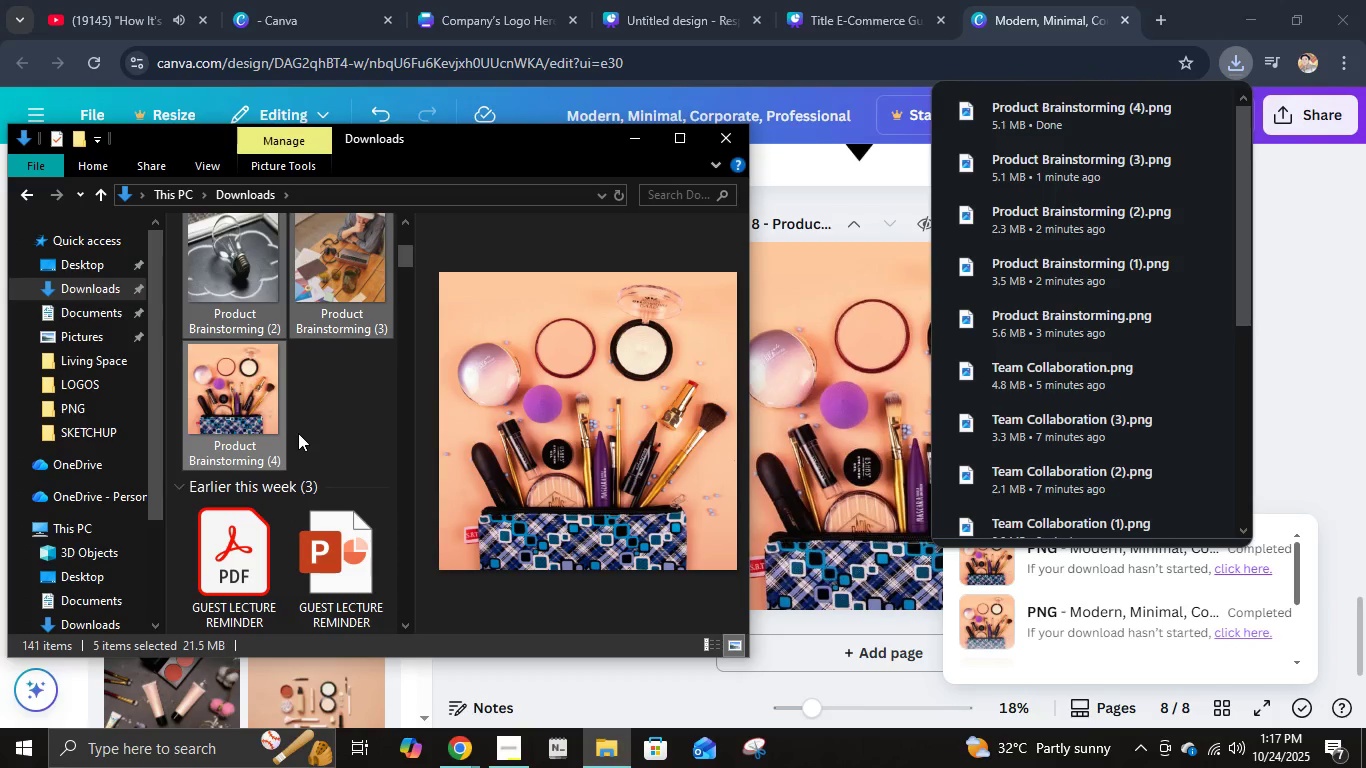 
key(Control+X)
 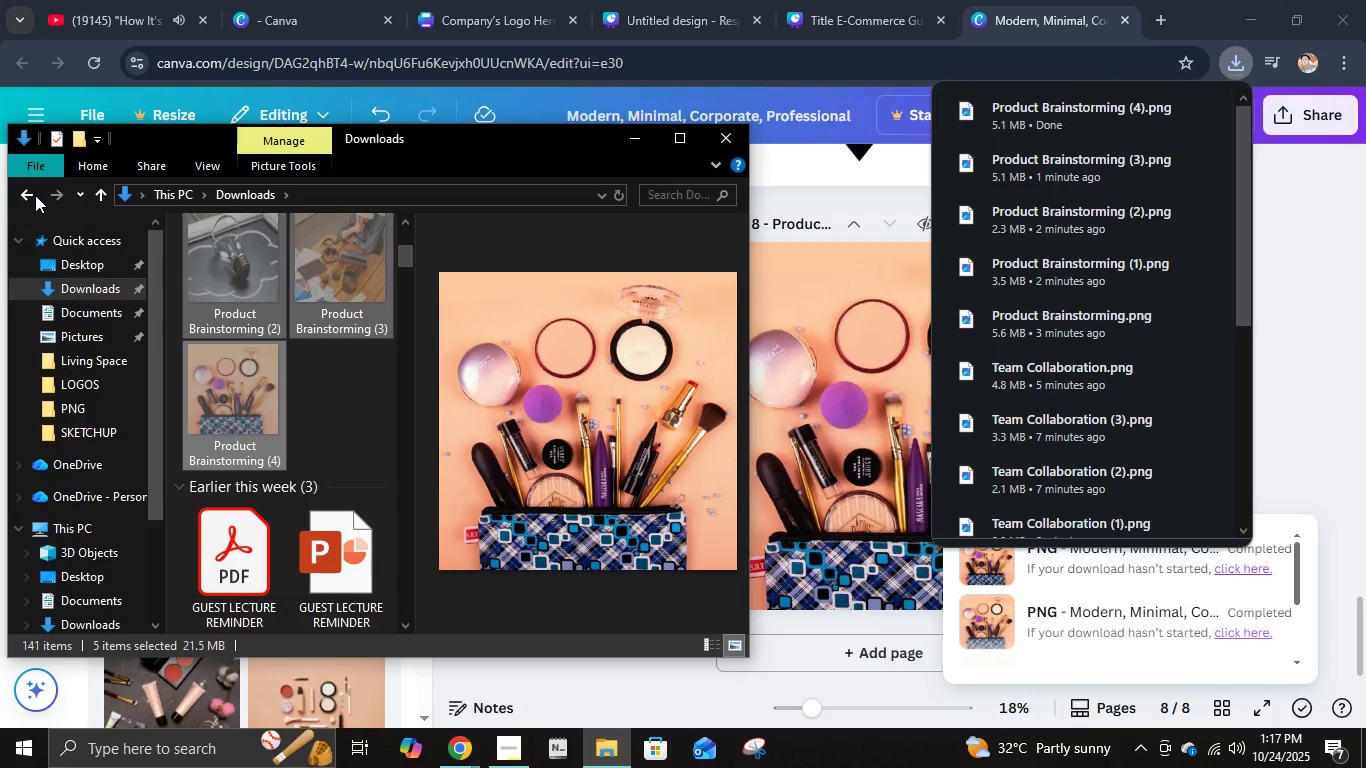 
left_click([25, 193])
 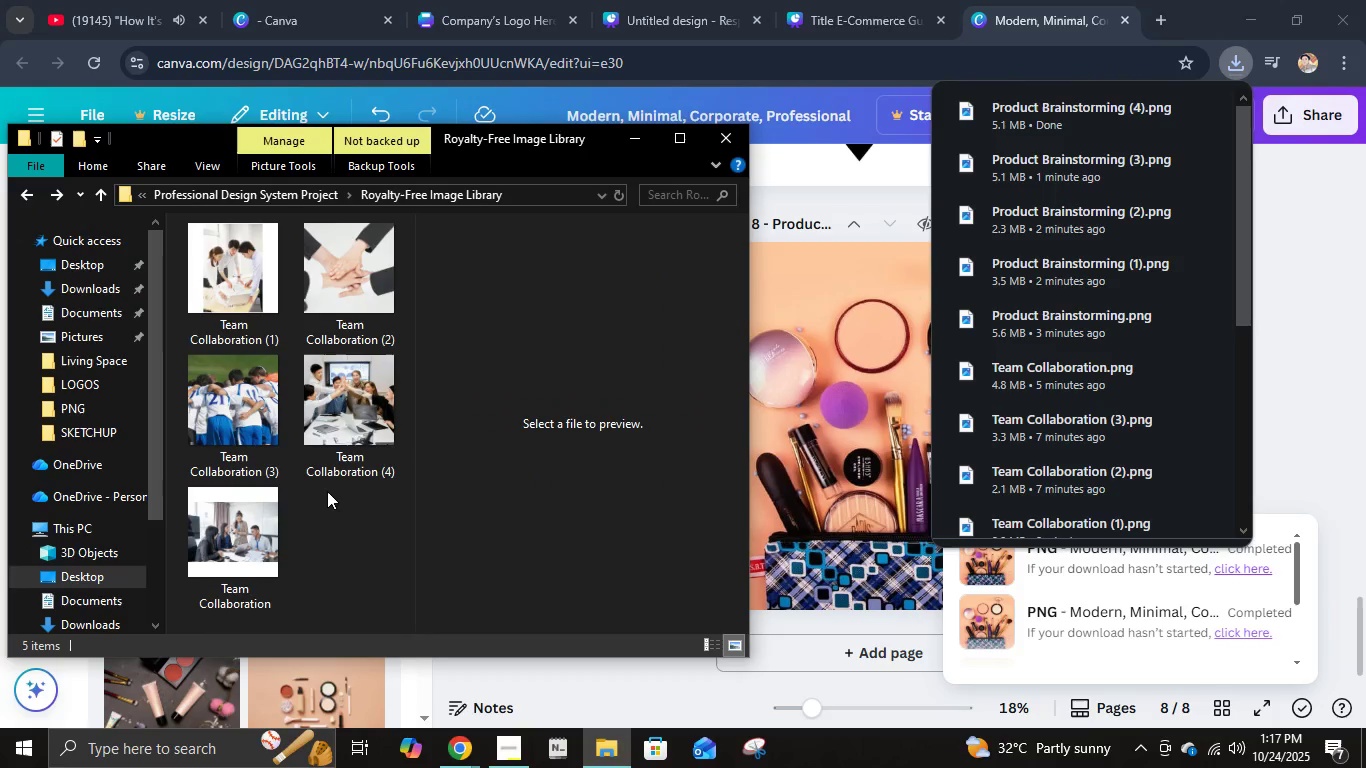 
left_click([327, 496])
 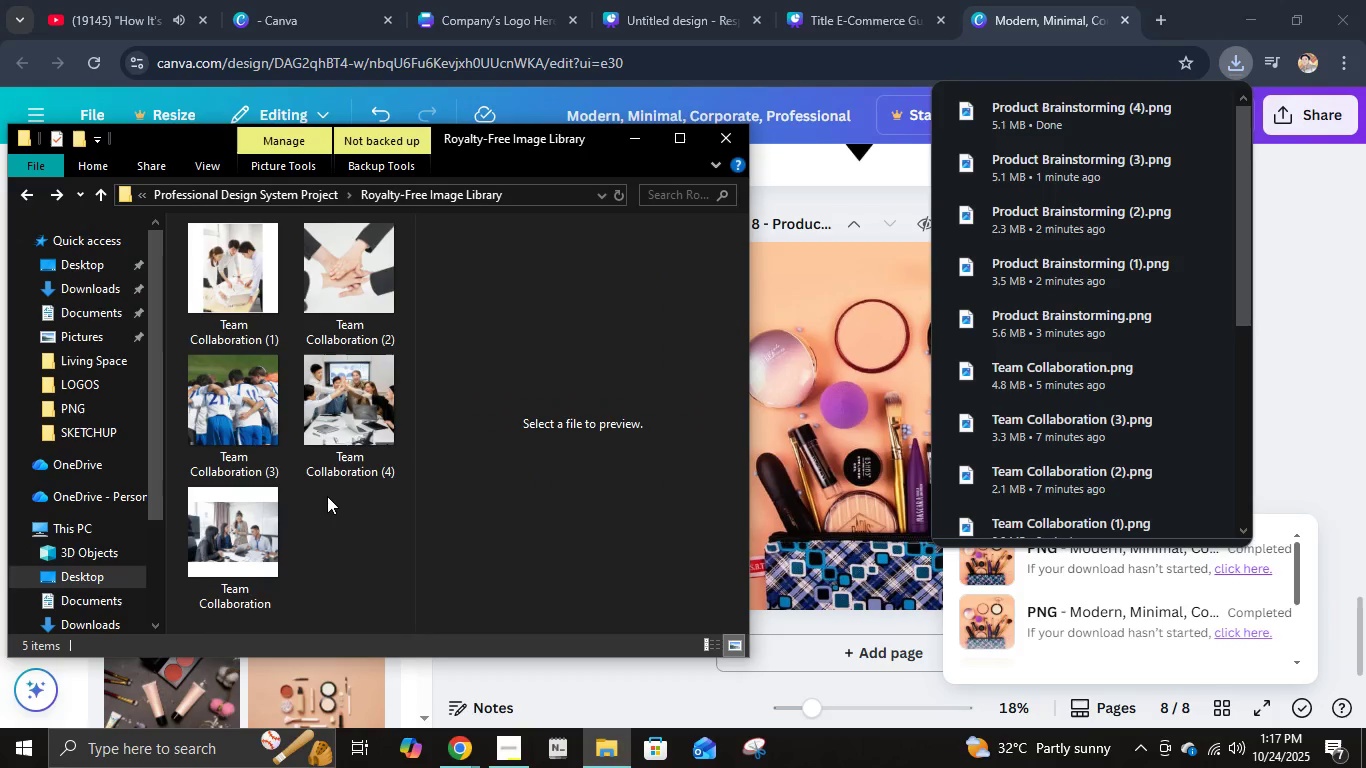 
key(Control+V)
 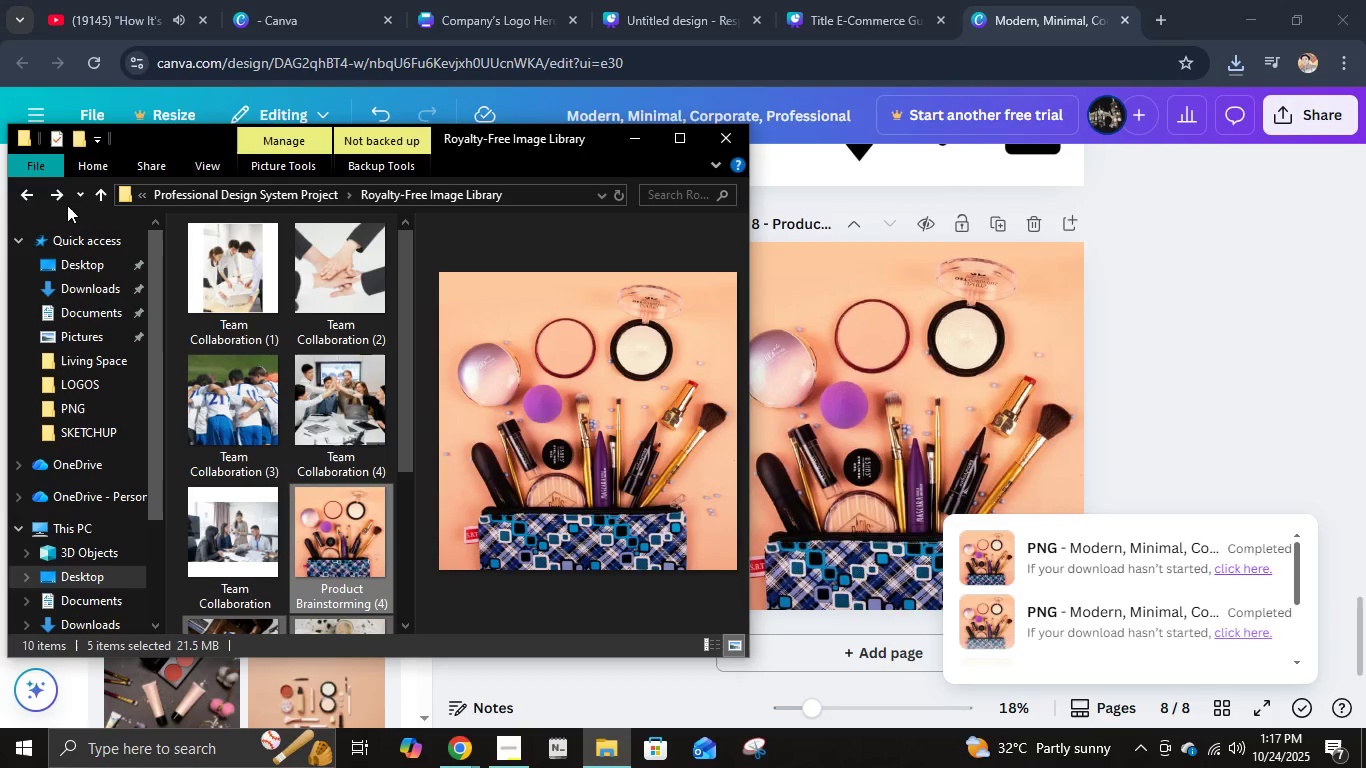 
scroll: coordinate [292, 474], scroll_direction: down, amount: 3.0
 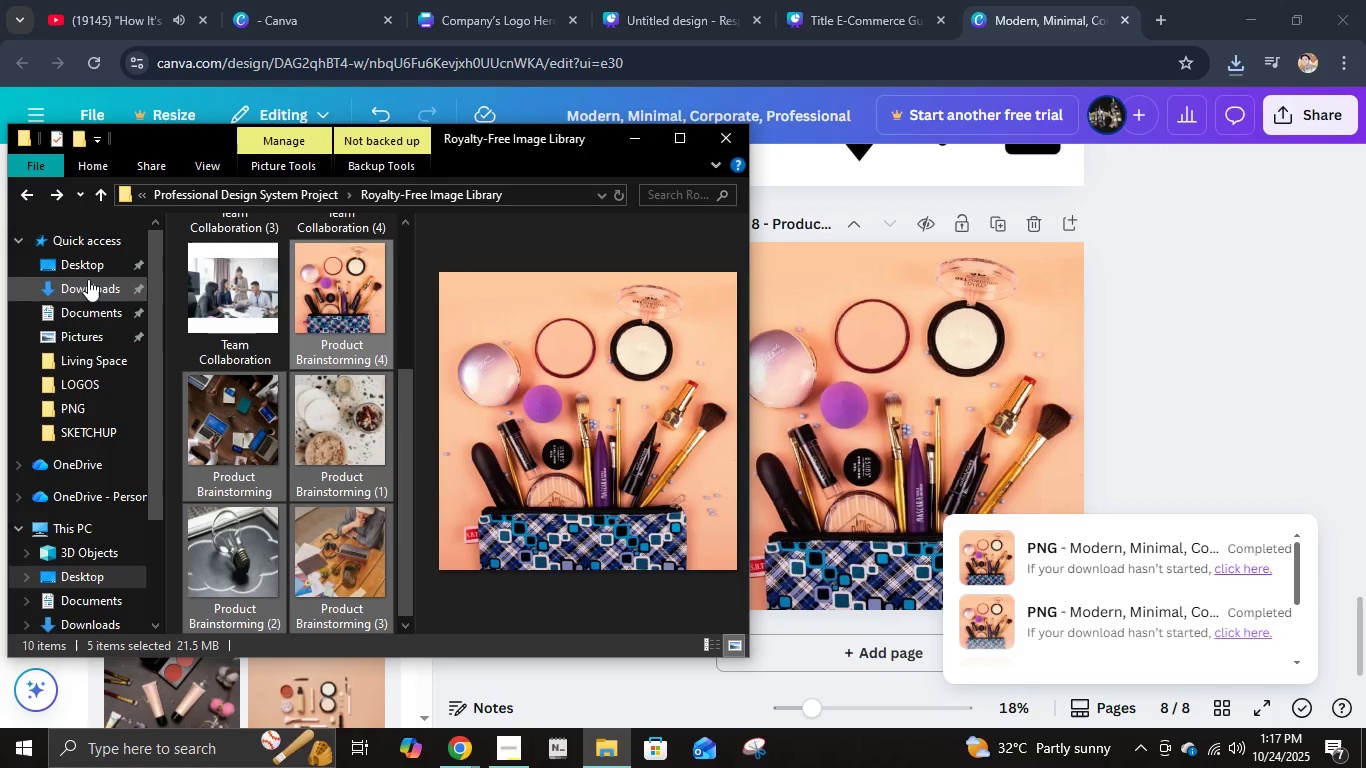 
left_click([88, 279])
 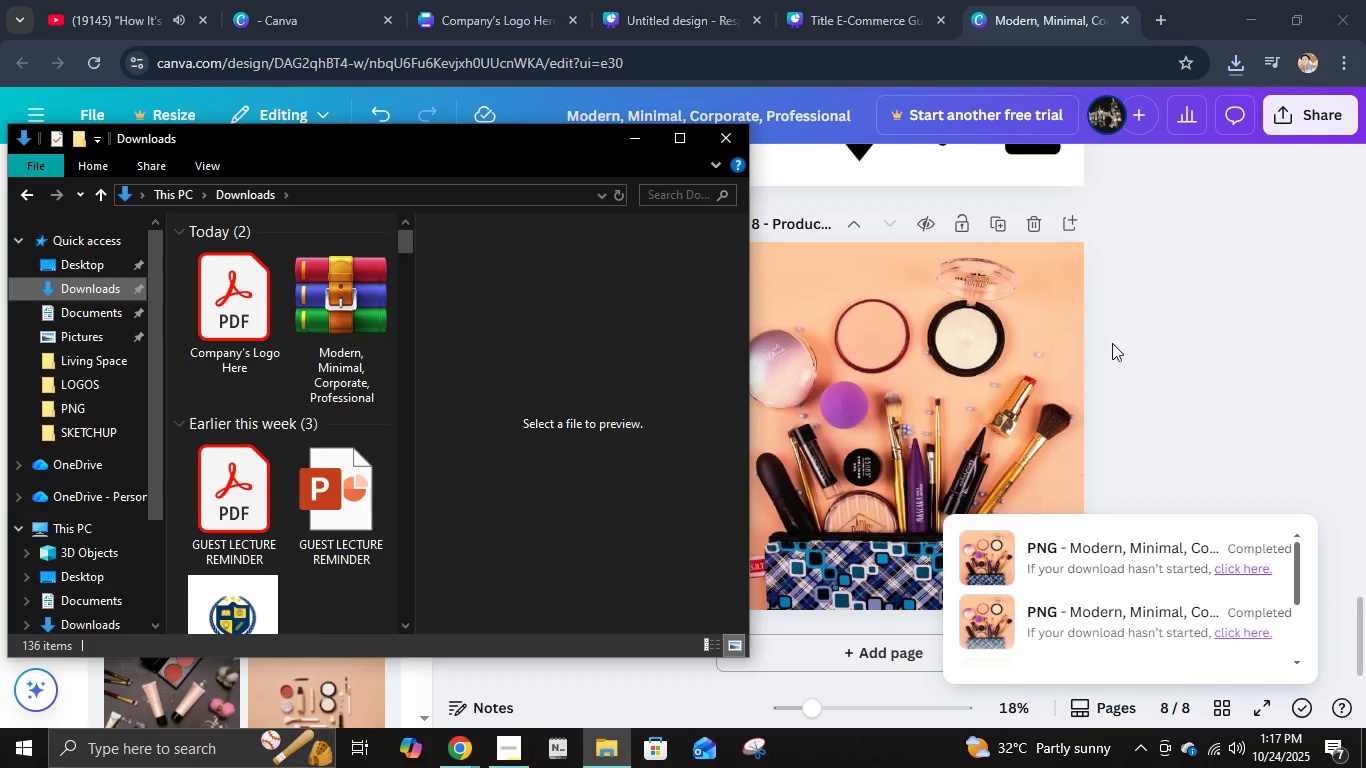 
left_click([1110, 342])
 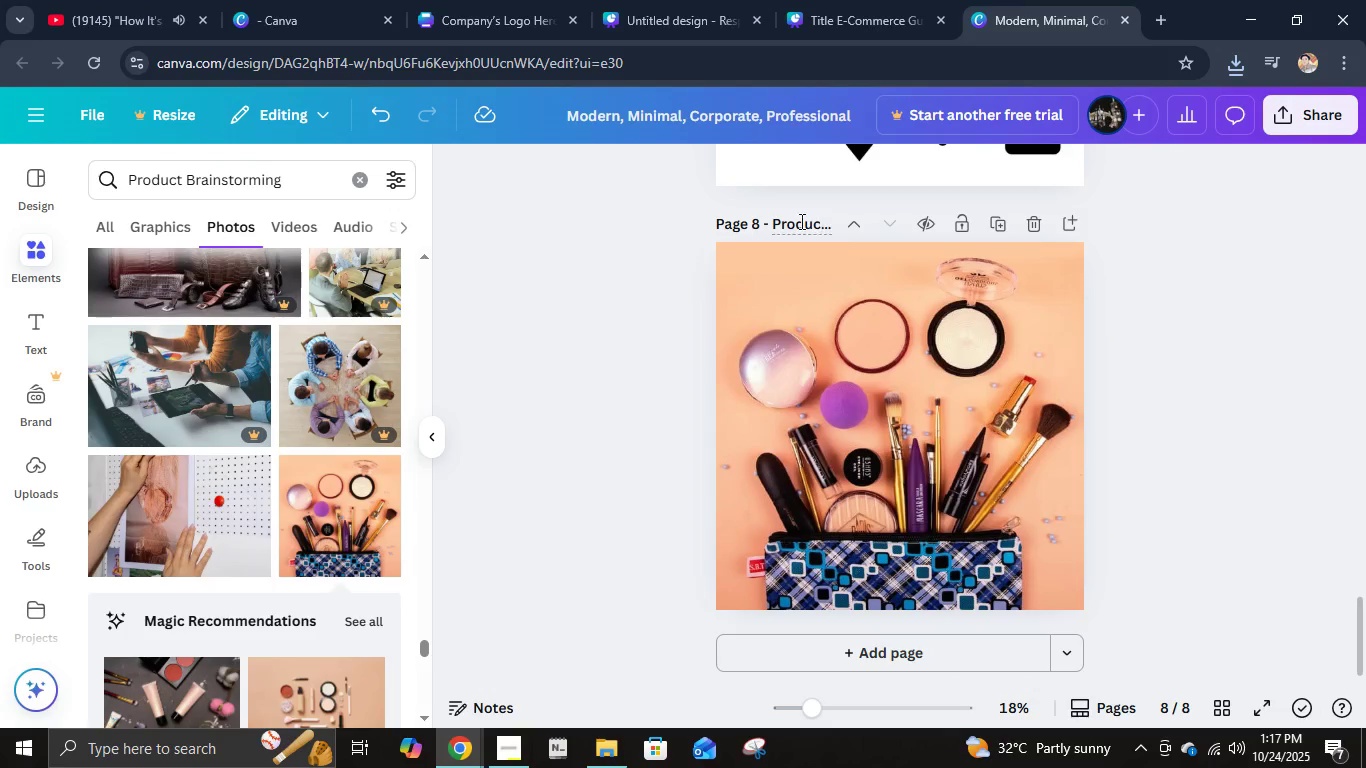 
left_click([799, 221])
 